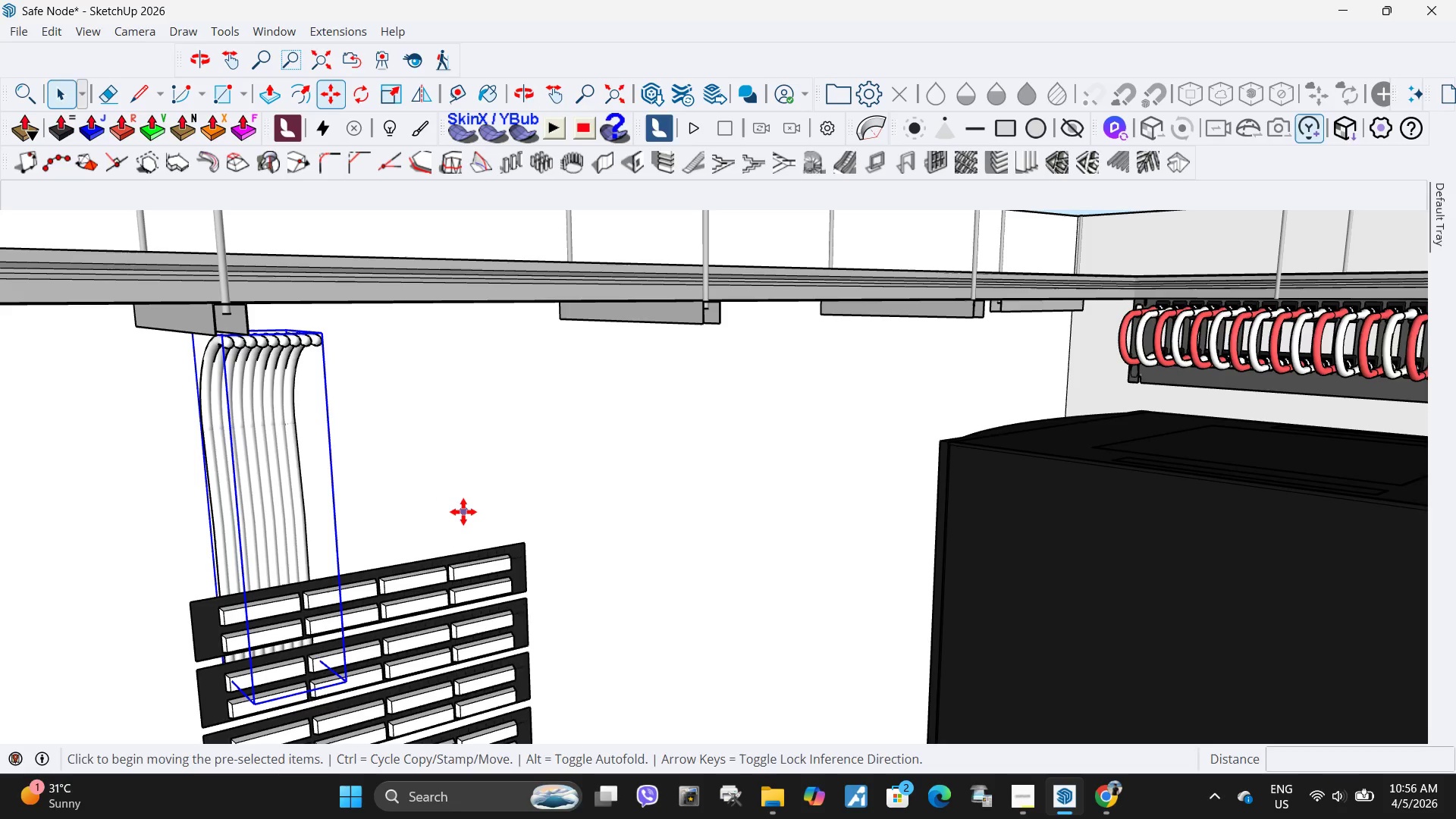 
left_click([463, 512])
 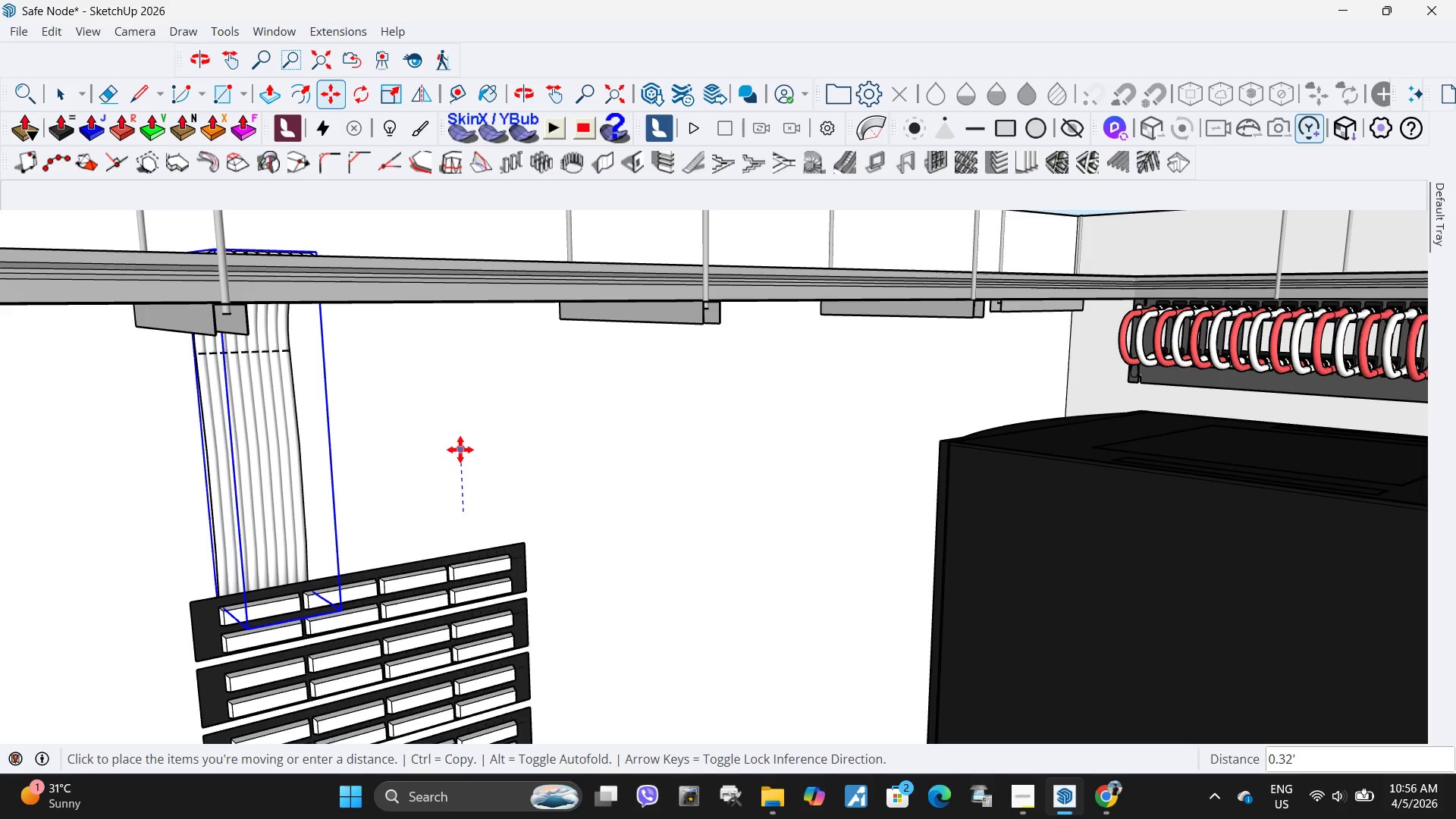 
left_click([460, 448])
 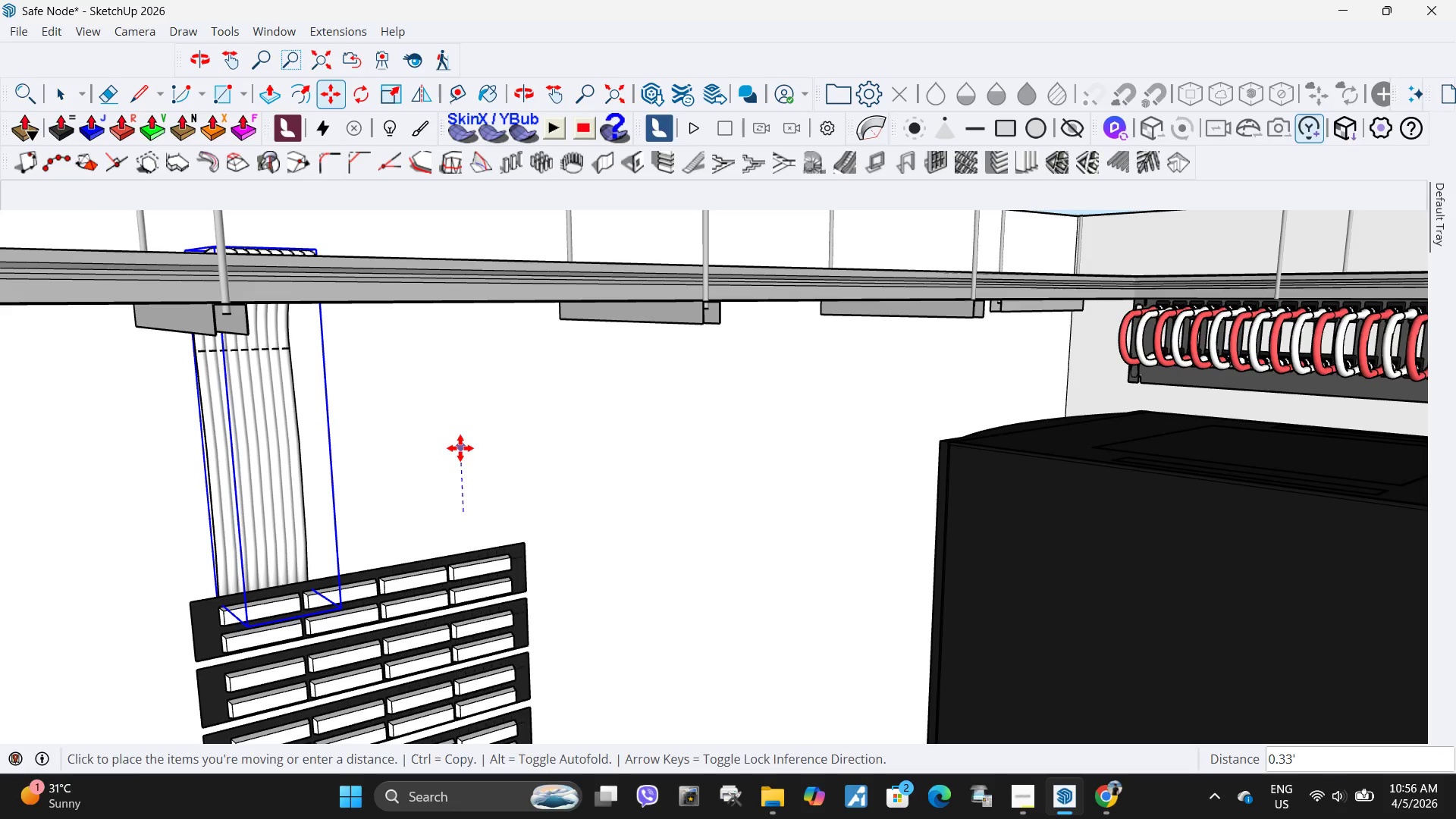 
key(Space)
 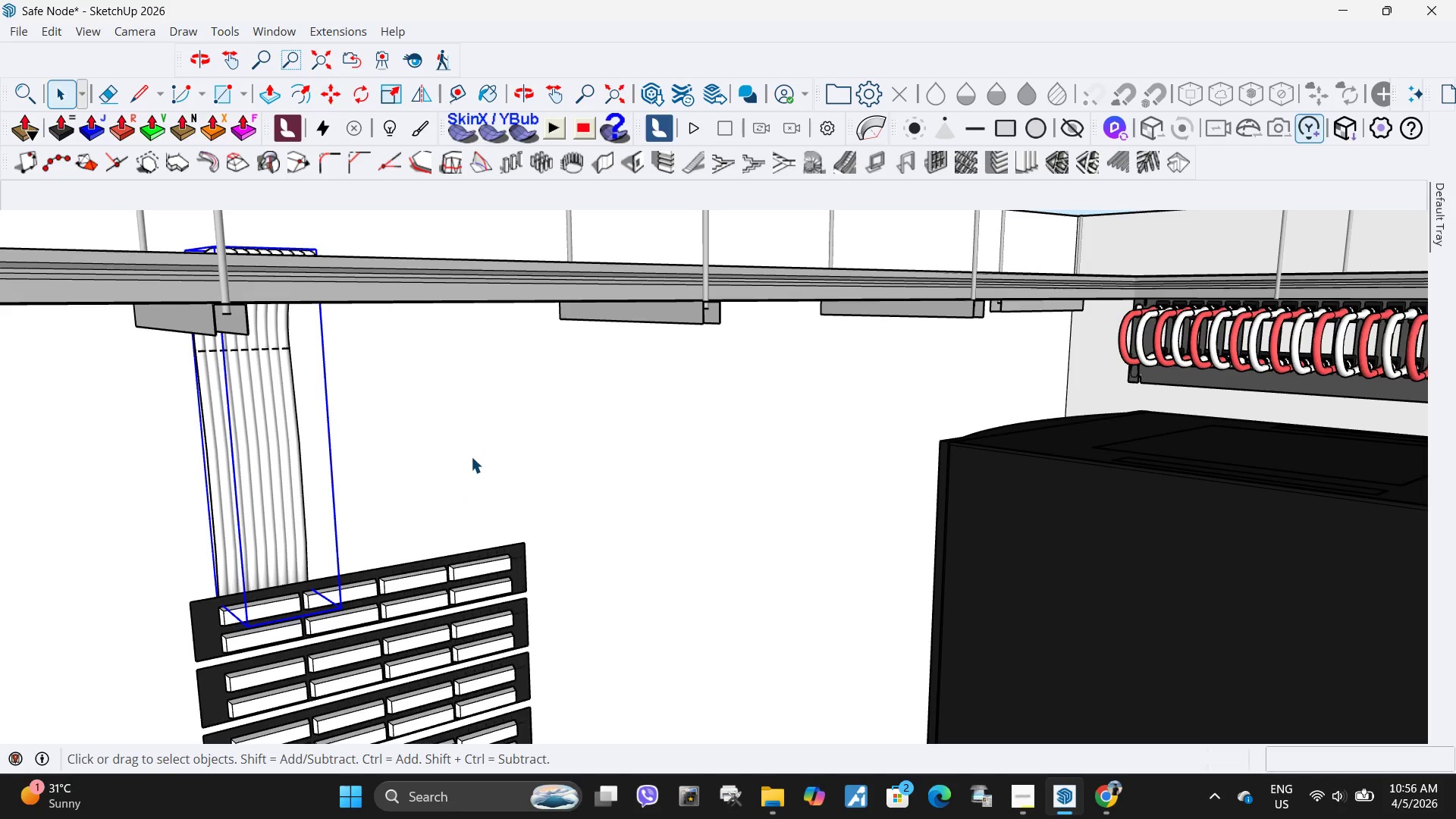 
key(Escape)
 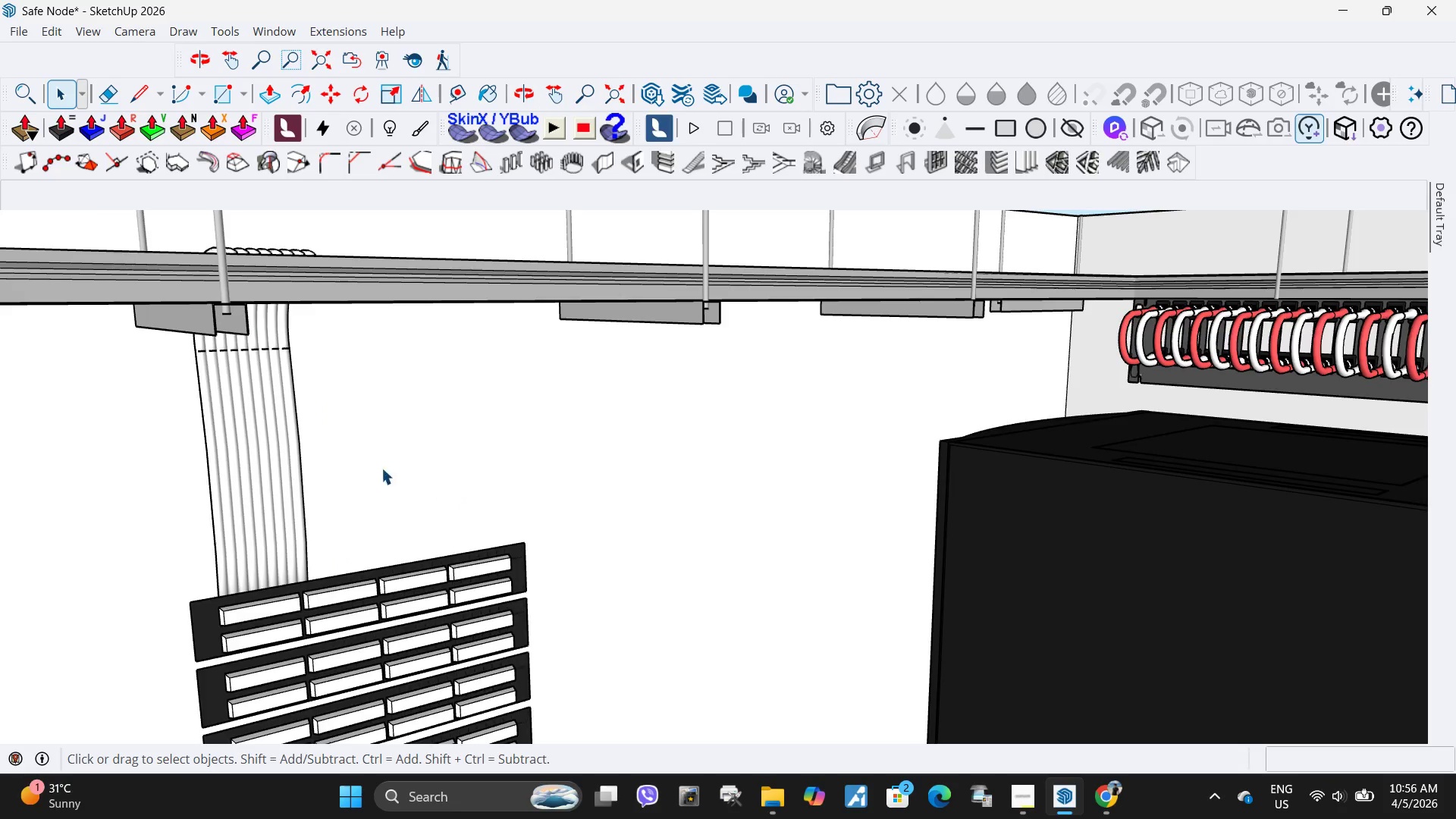 
scroll: coordinate [331, 467], scroll_direction: down, amount: 4.0
 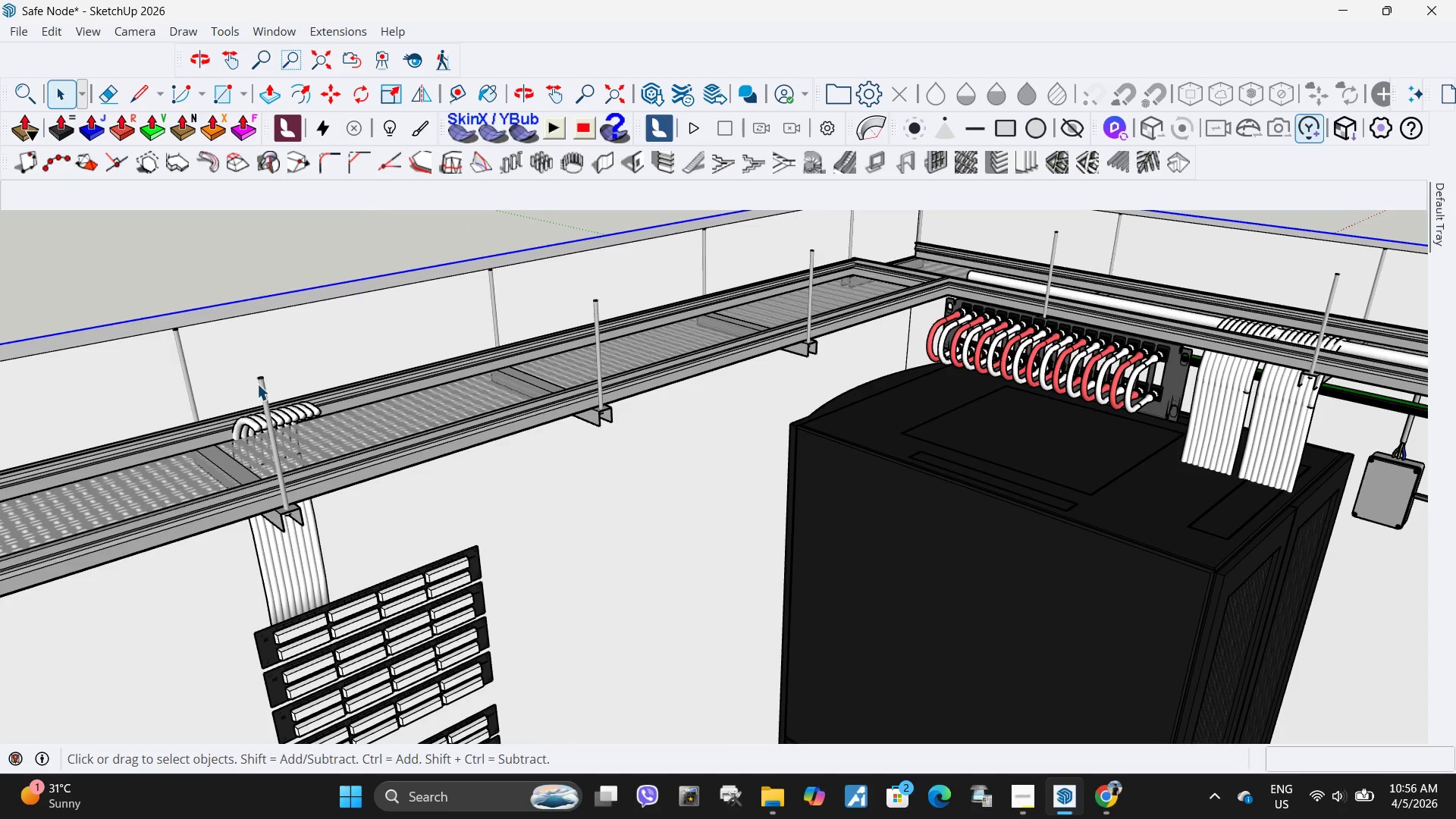 
left_click([281, 410])
 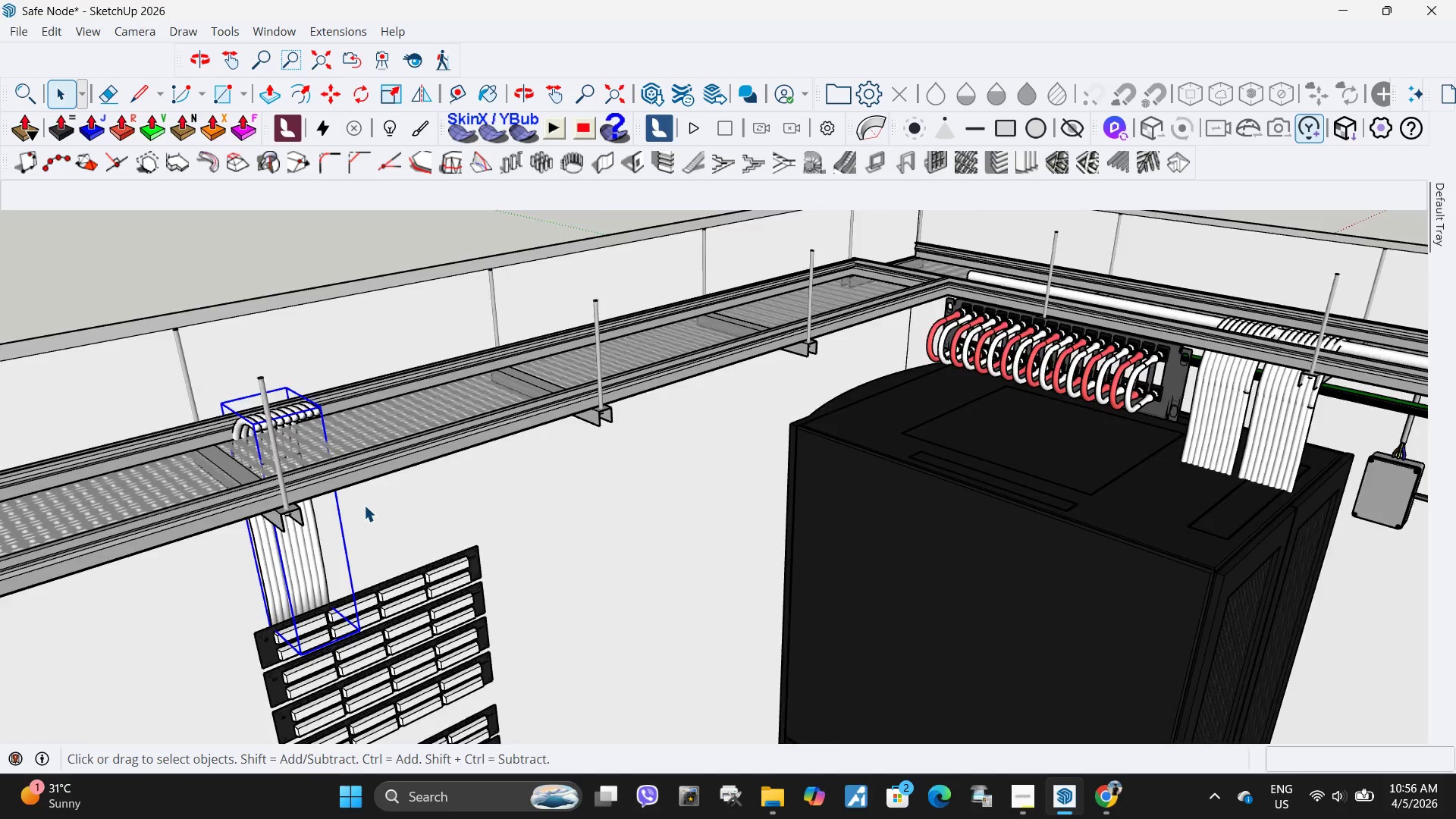 
scroll: coordinate [364, 505], scroll_direction: up, amount: 3.0
 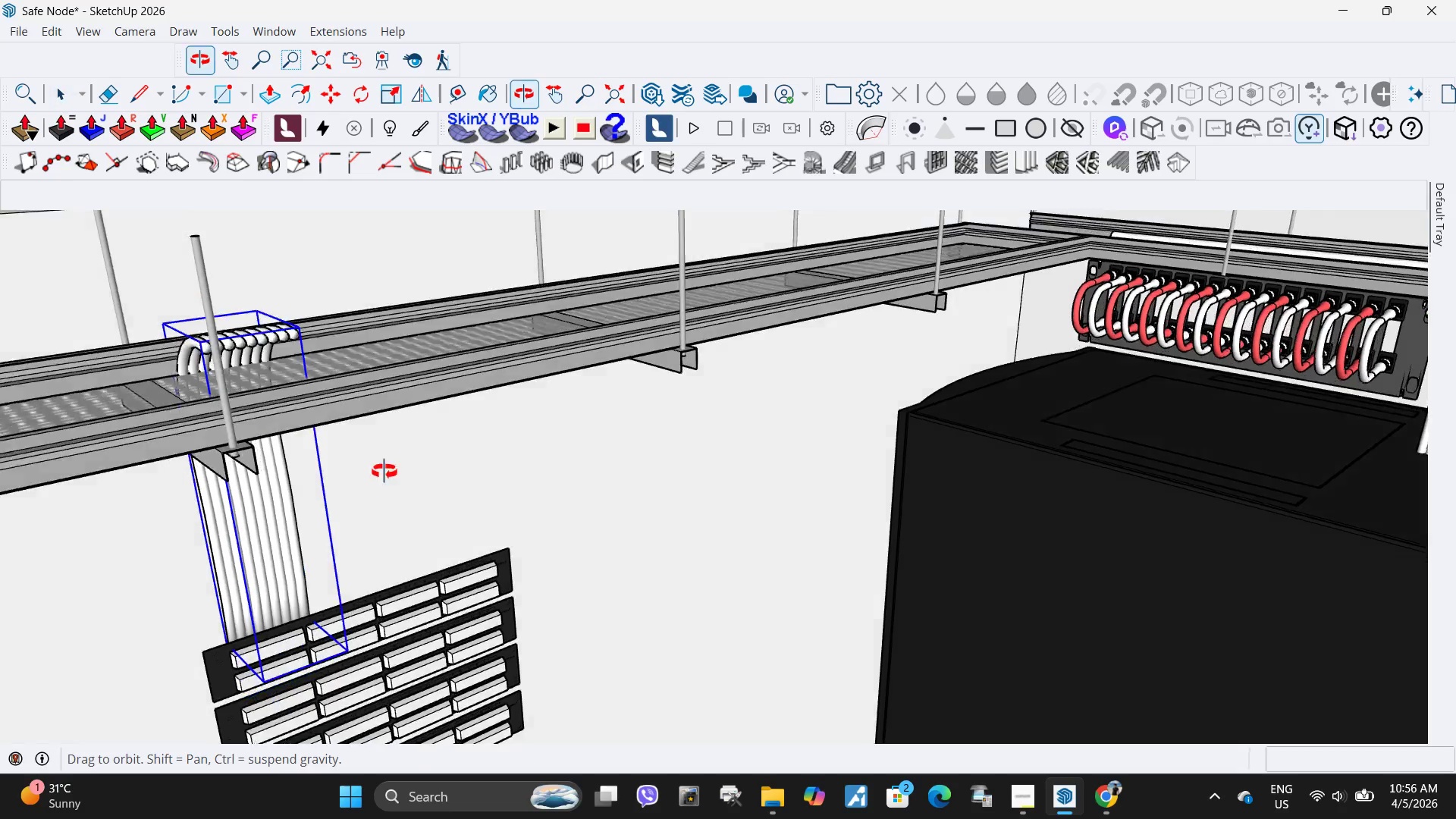 
key(M)
 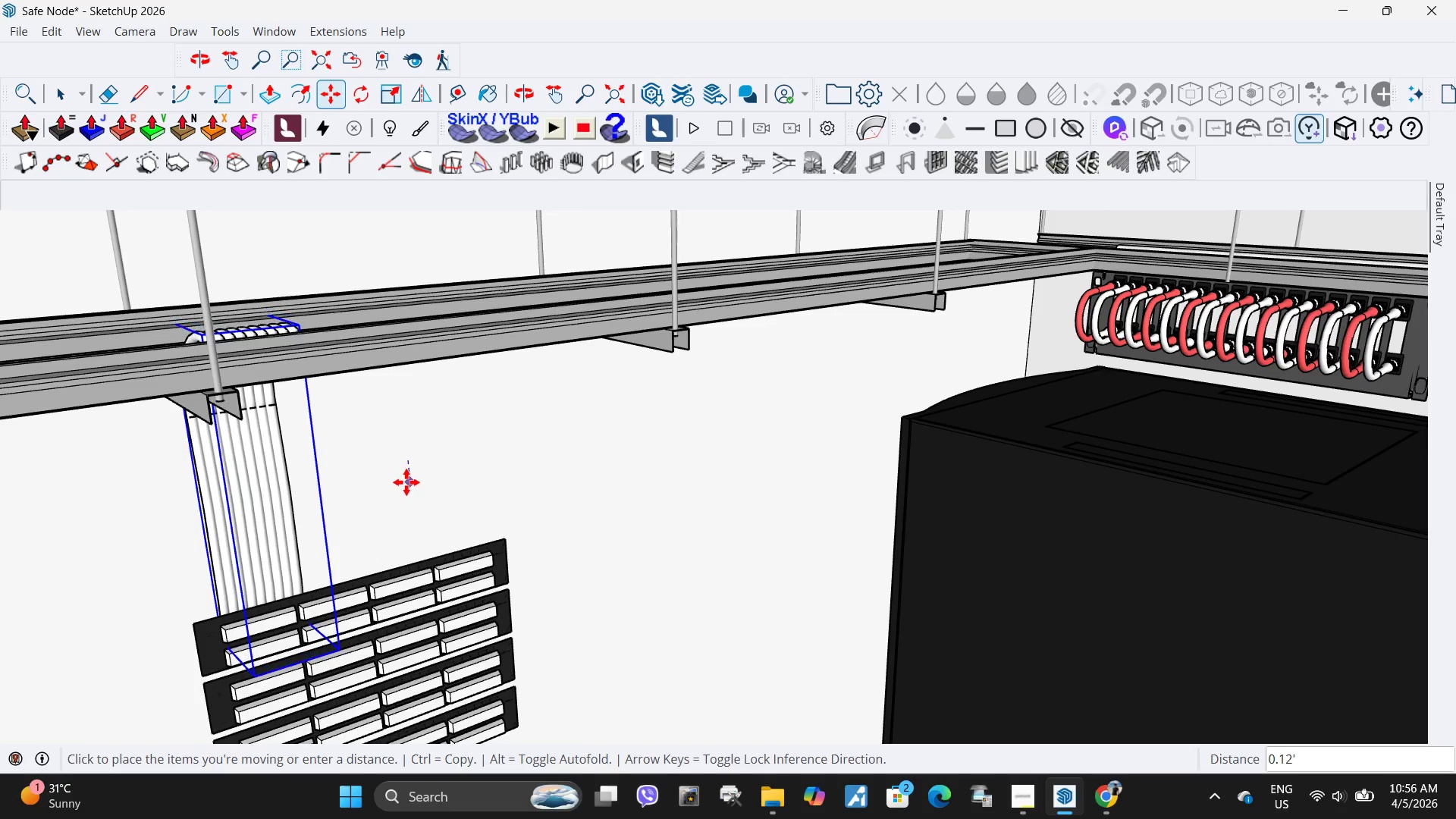 
left_click([406, 482])
 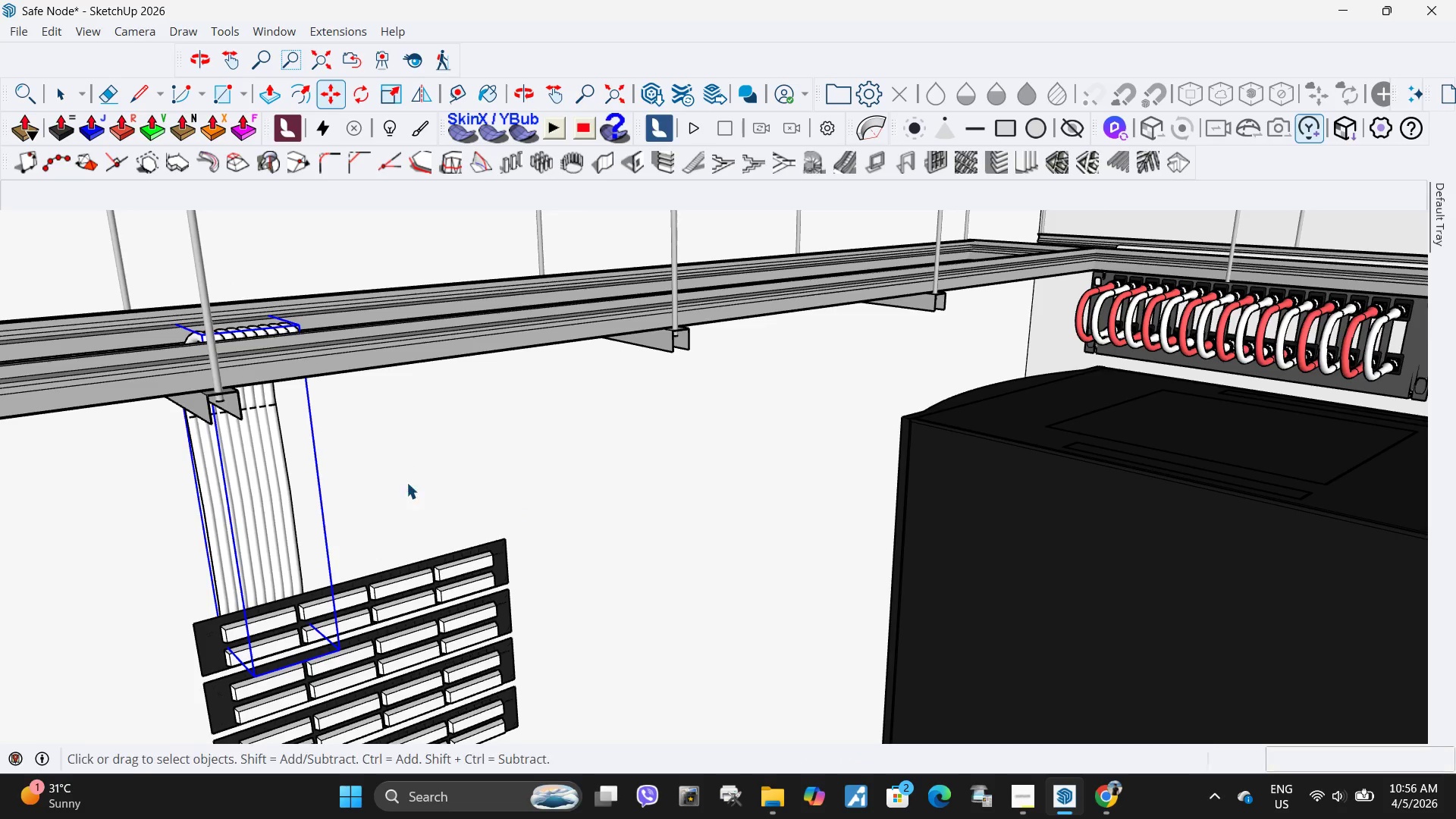 
key(Space)
 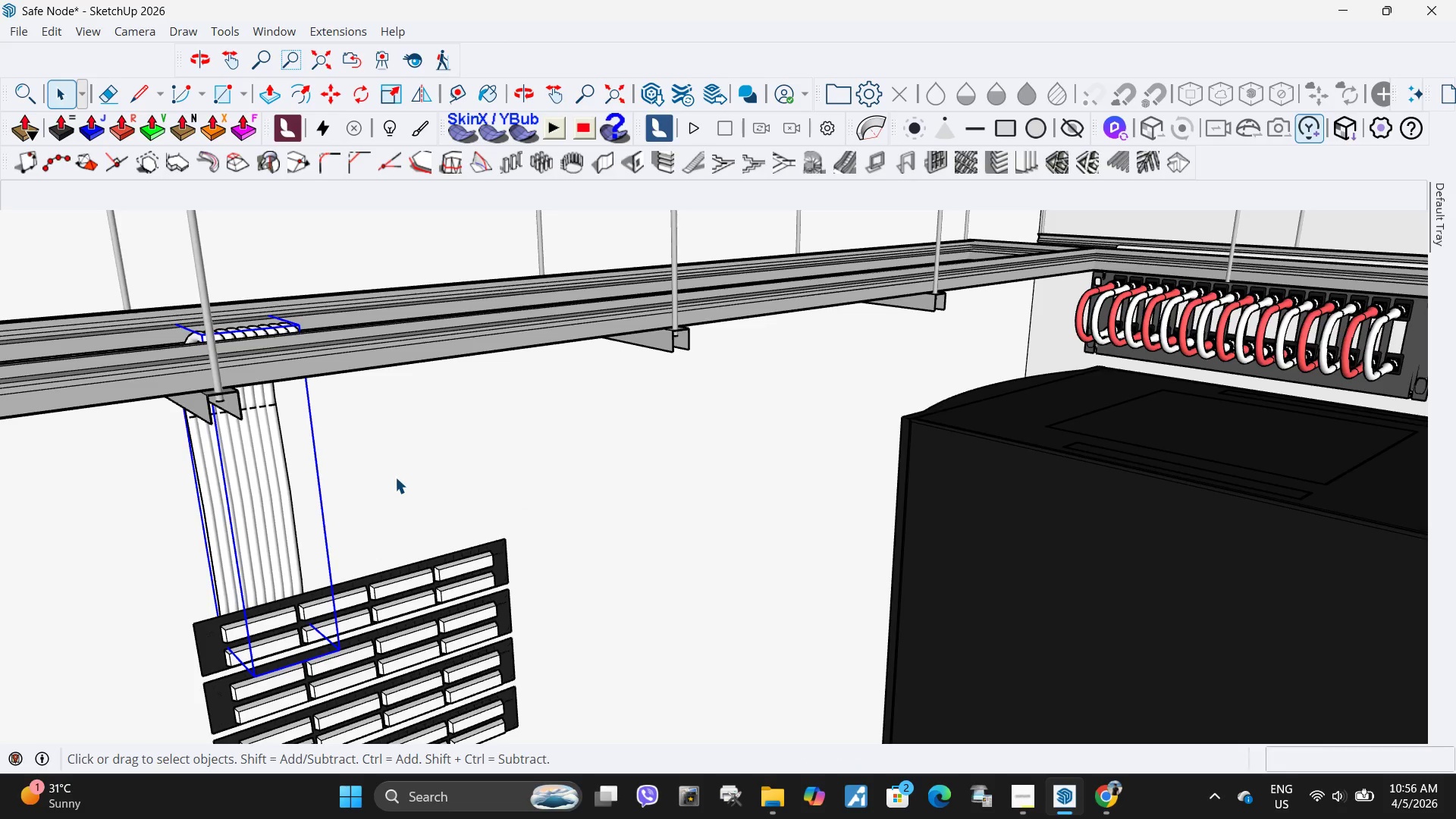 
left_click([395, 477])
 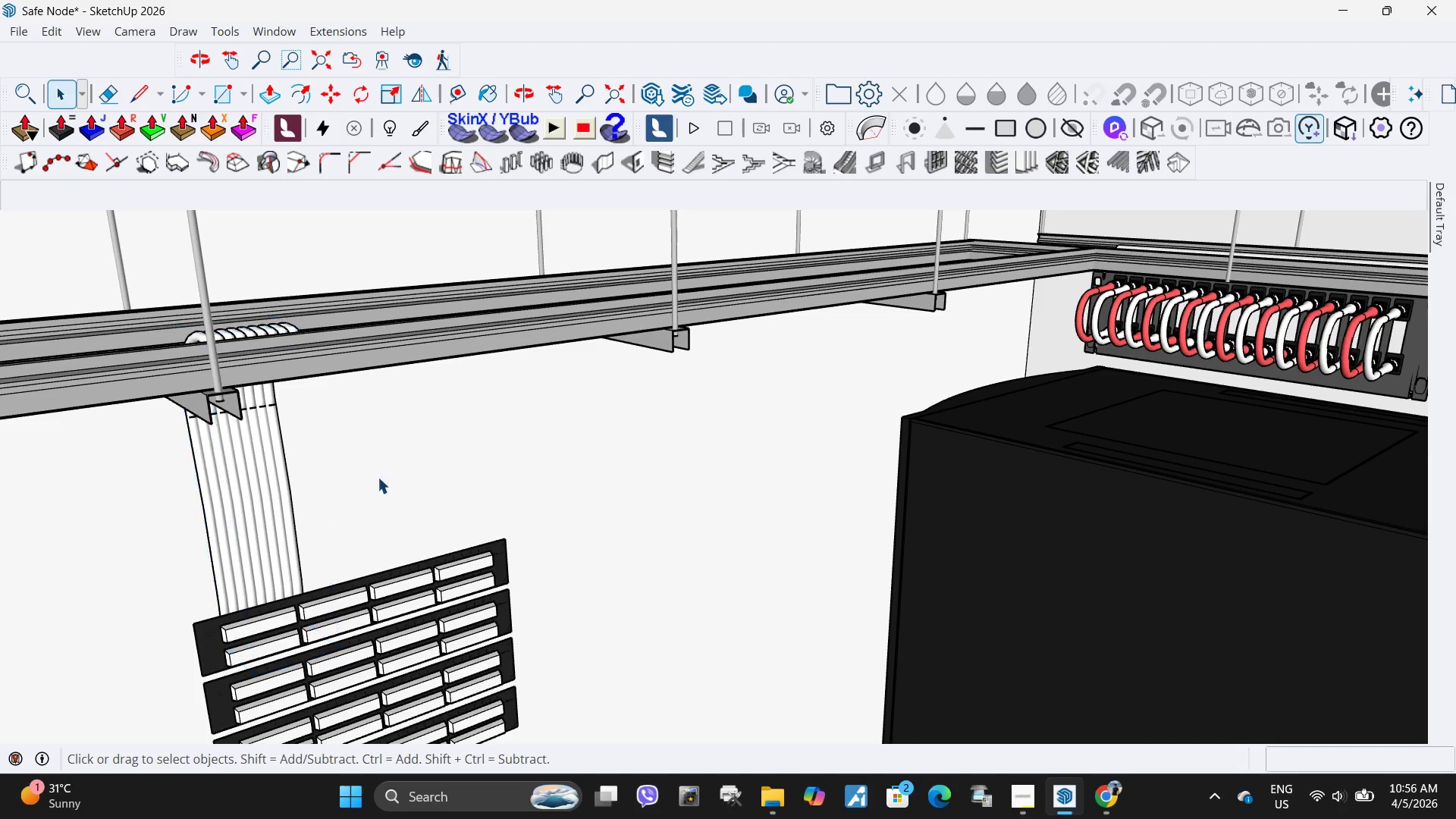 
key(Escape)
 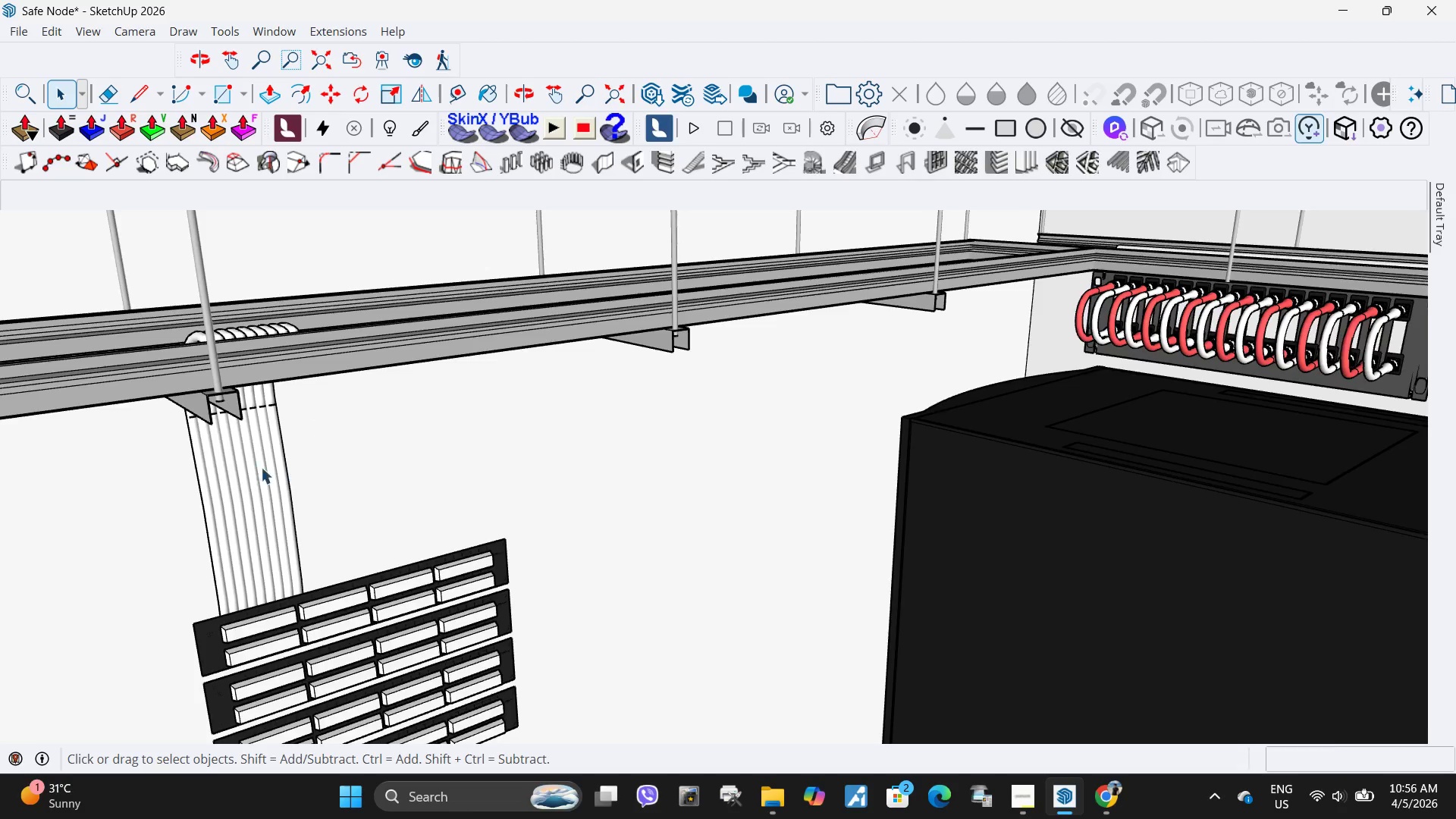 
scroll: coordinate [601, 582], scroll_direction: down, amount: 24.0
 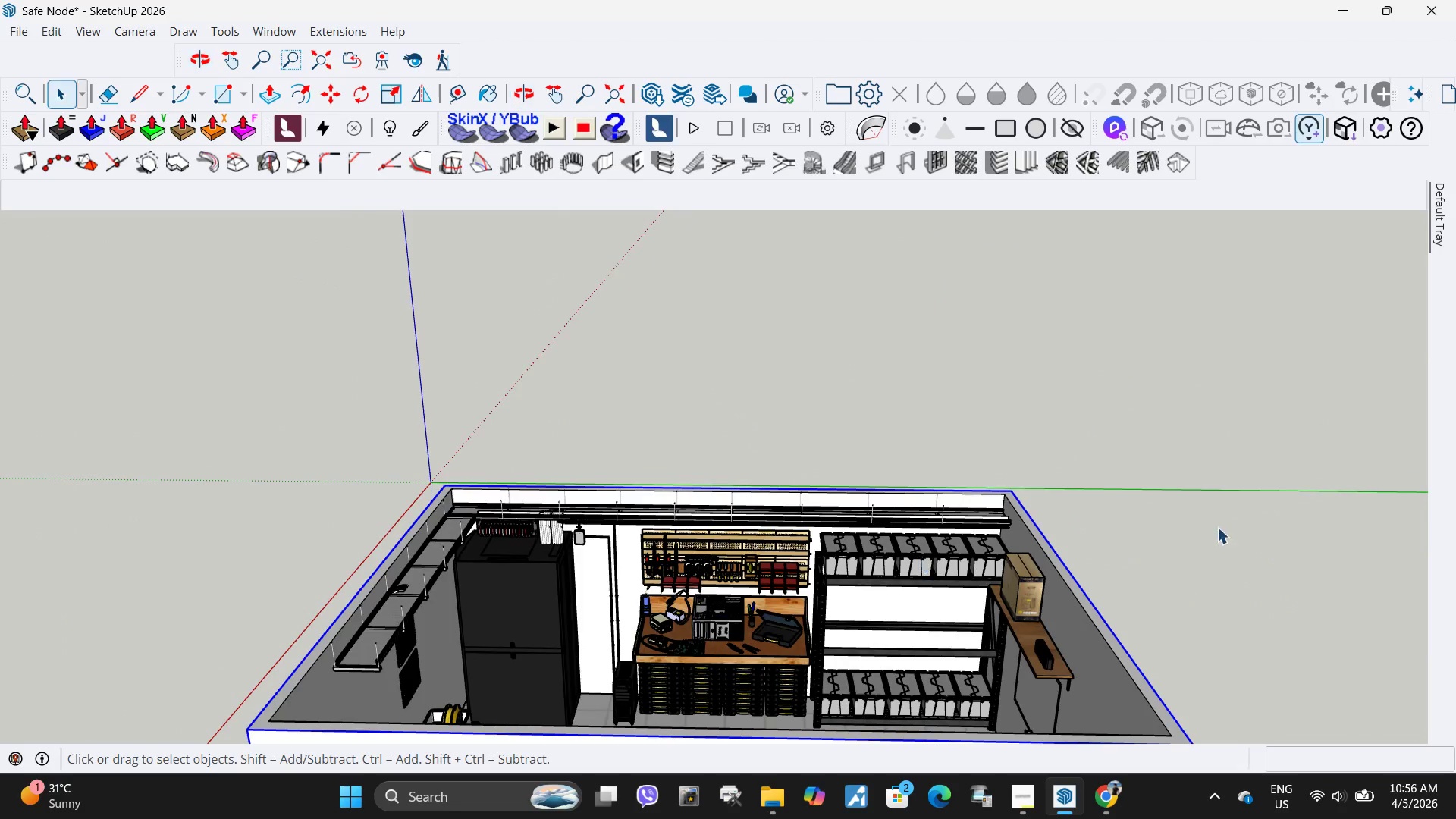 
left_click([1198, 498])
 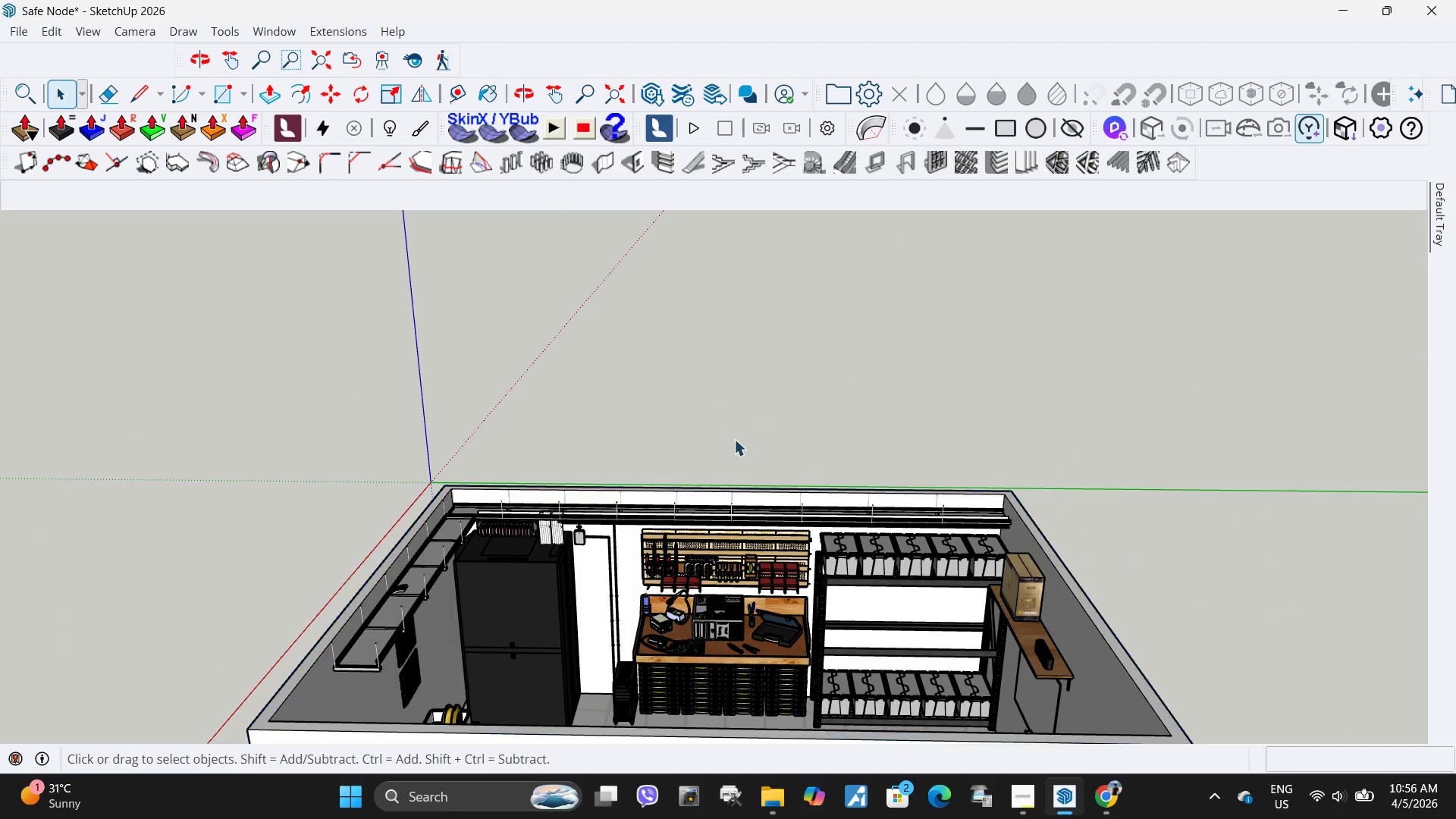 
scroll: coordinate [753, 504], scroll_direction: none, amount: 0.0
 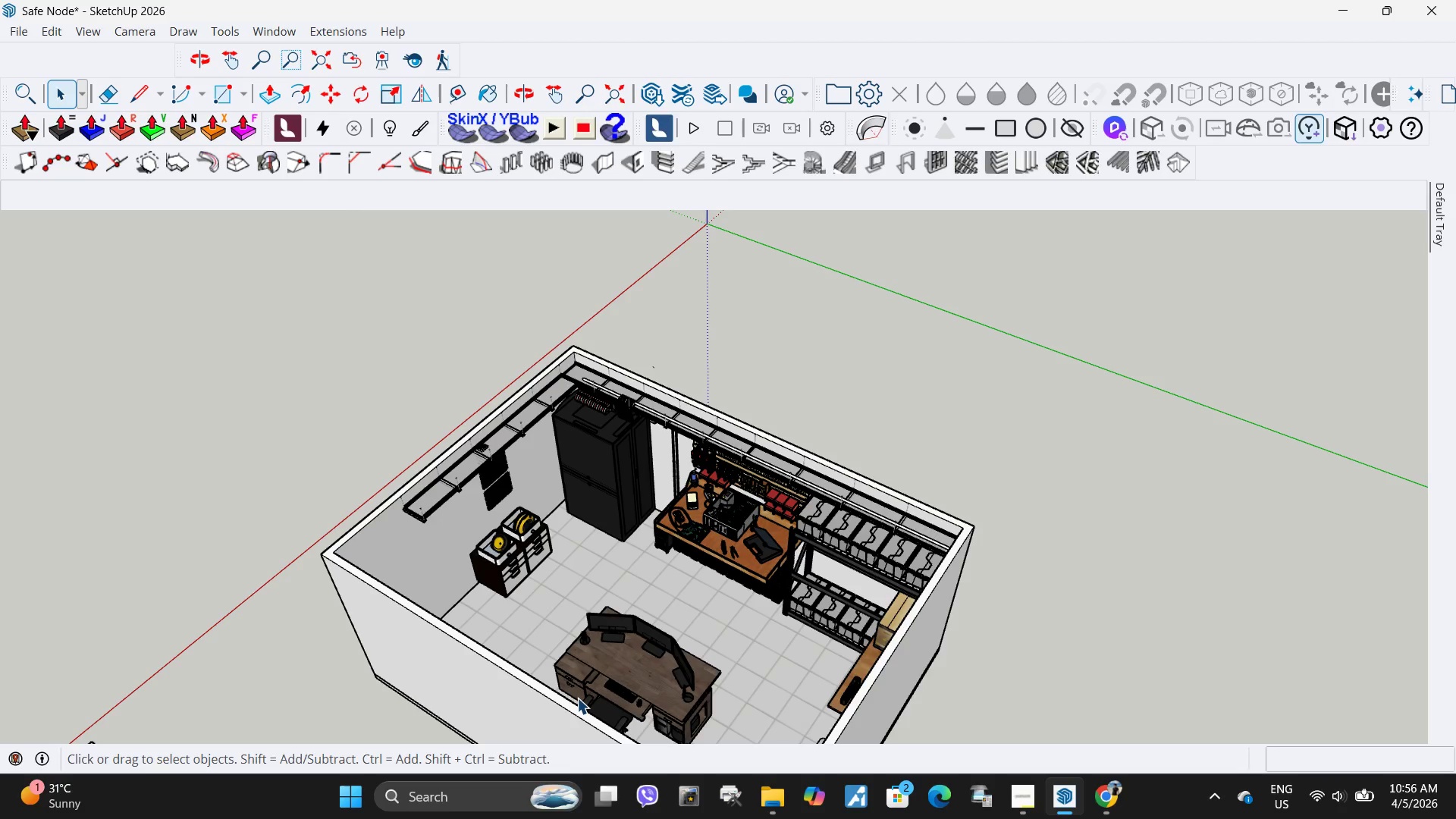 
wait(19.39)
 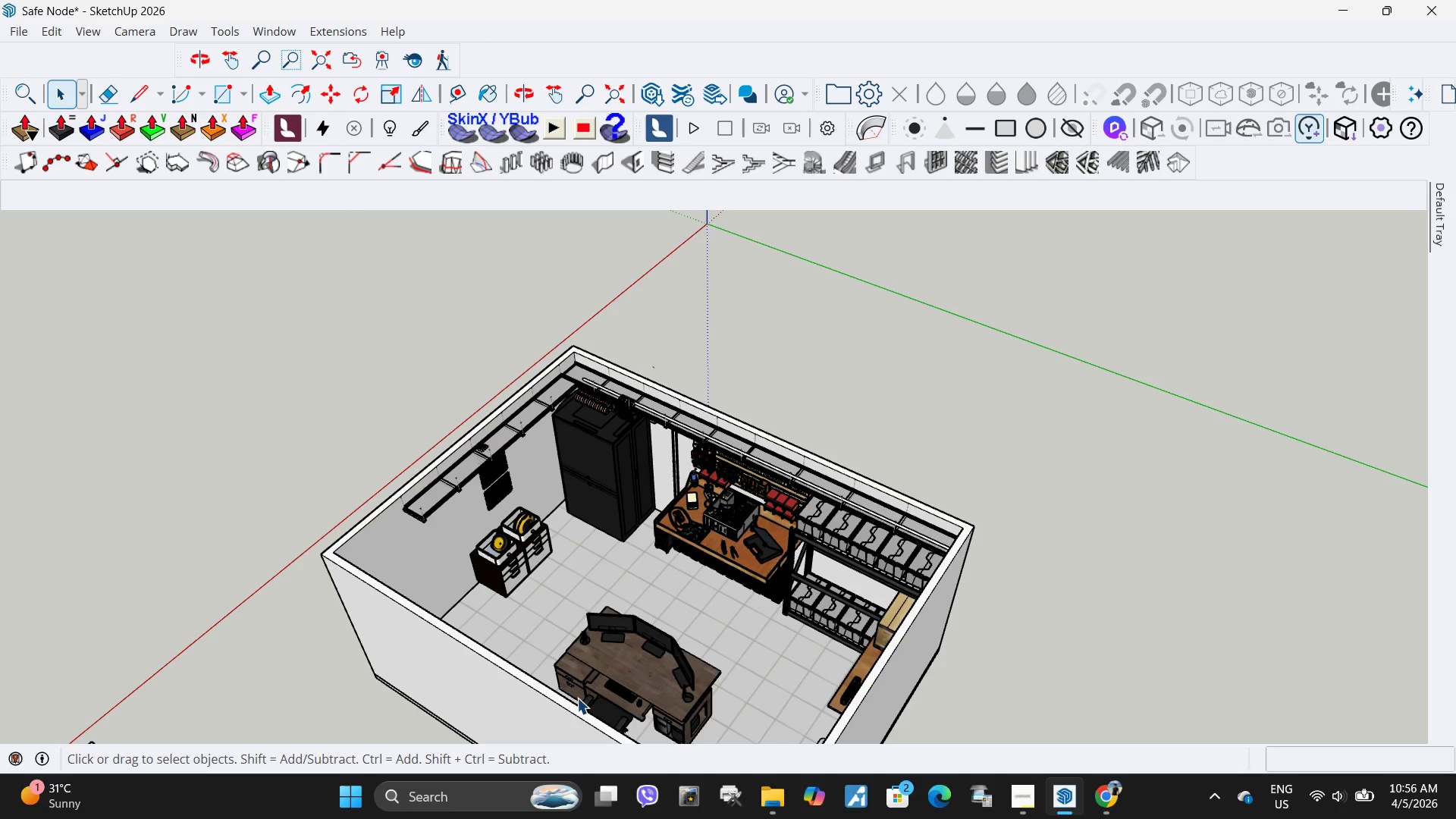 
left_click([652, 83])
 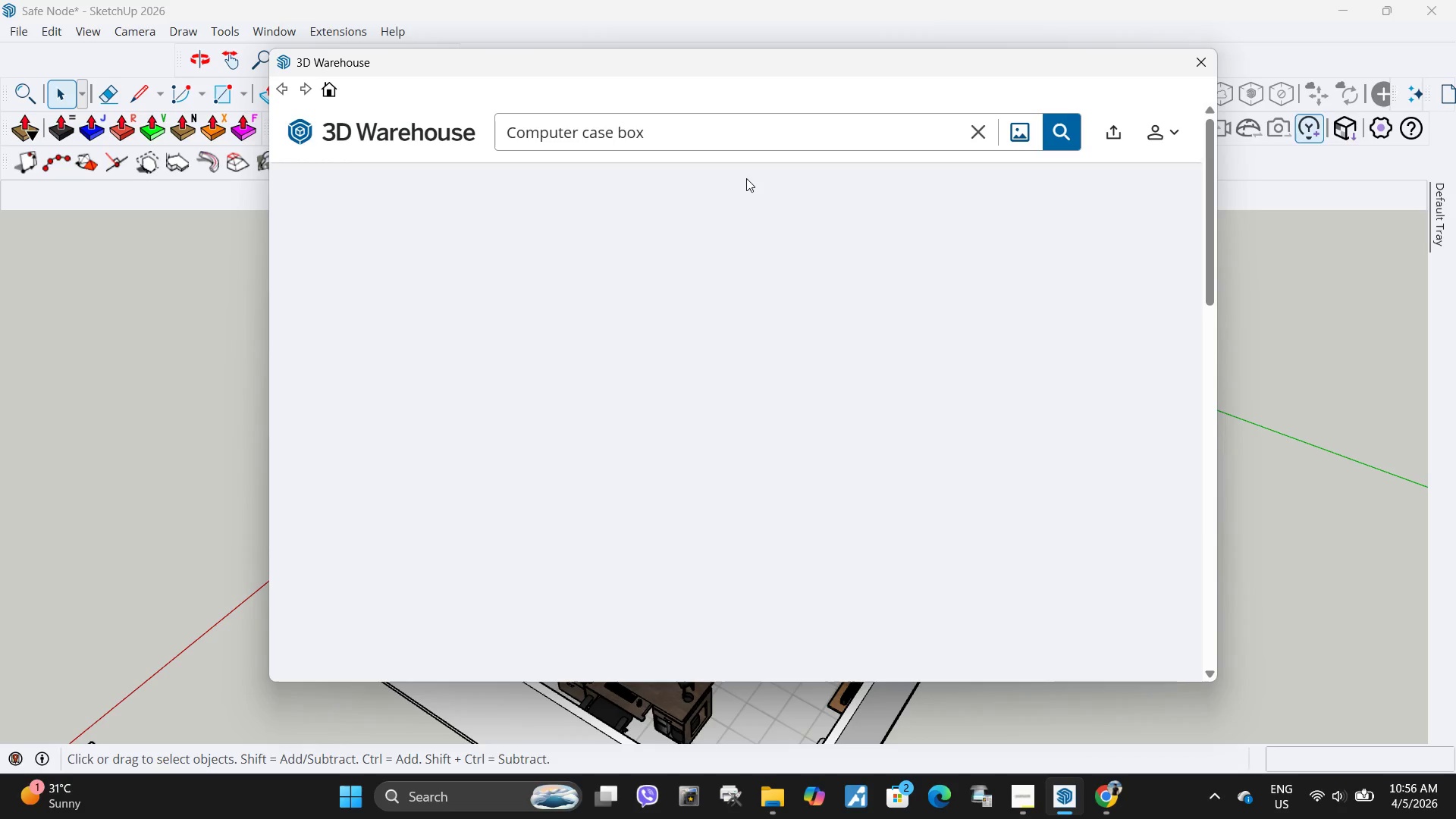 
left_click([679, 129])
 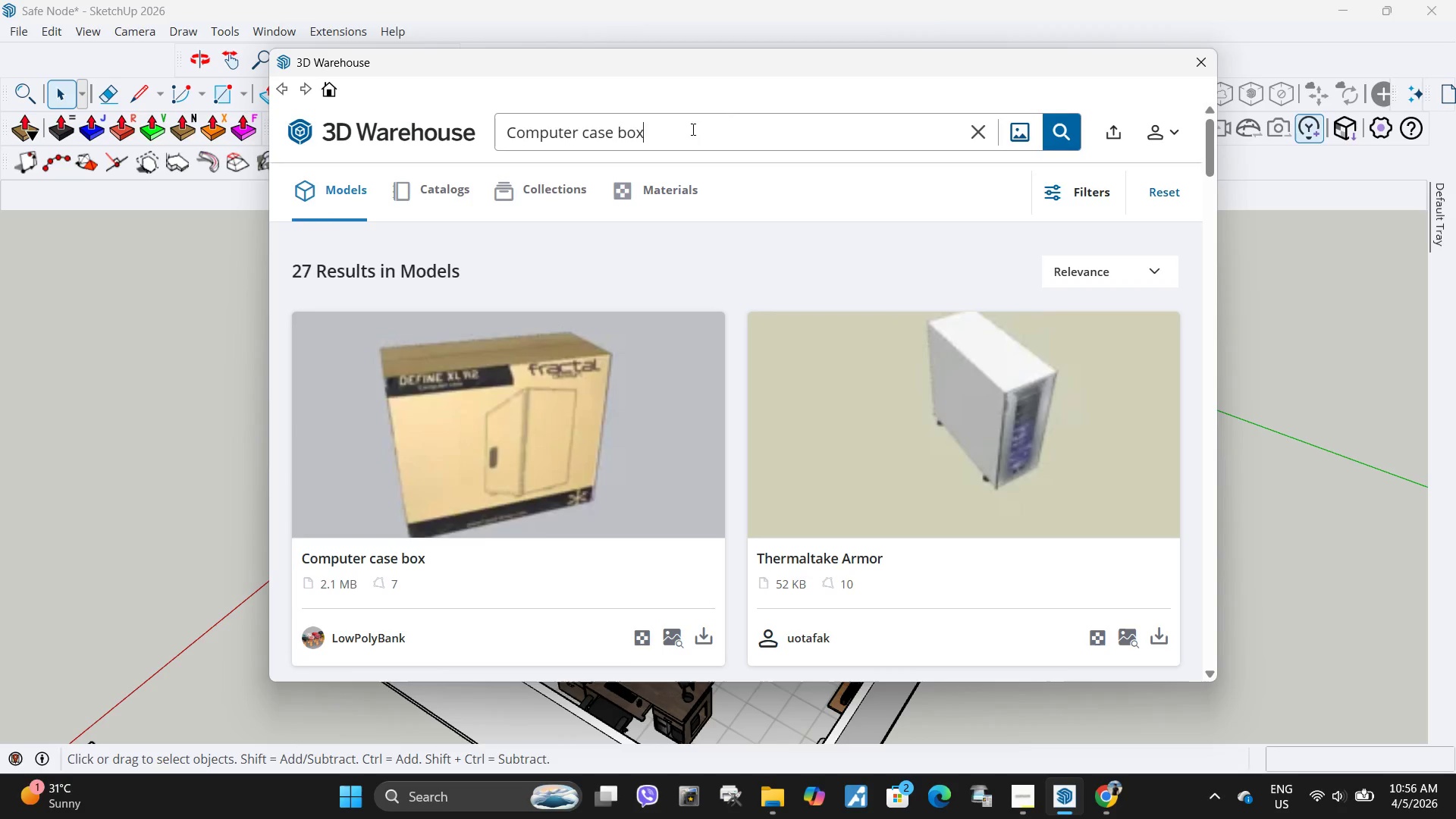 
left_click_drag(start_coordinate=[688, 129], to_coordinate=[478, 122])
 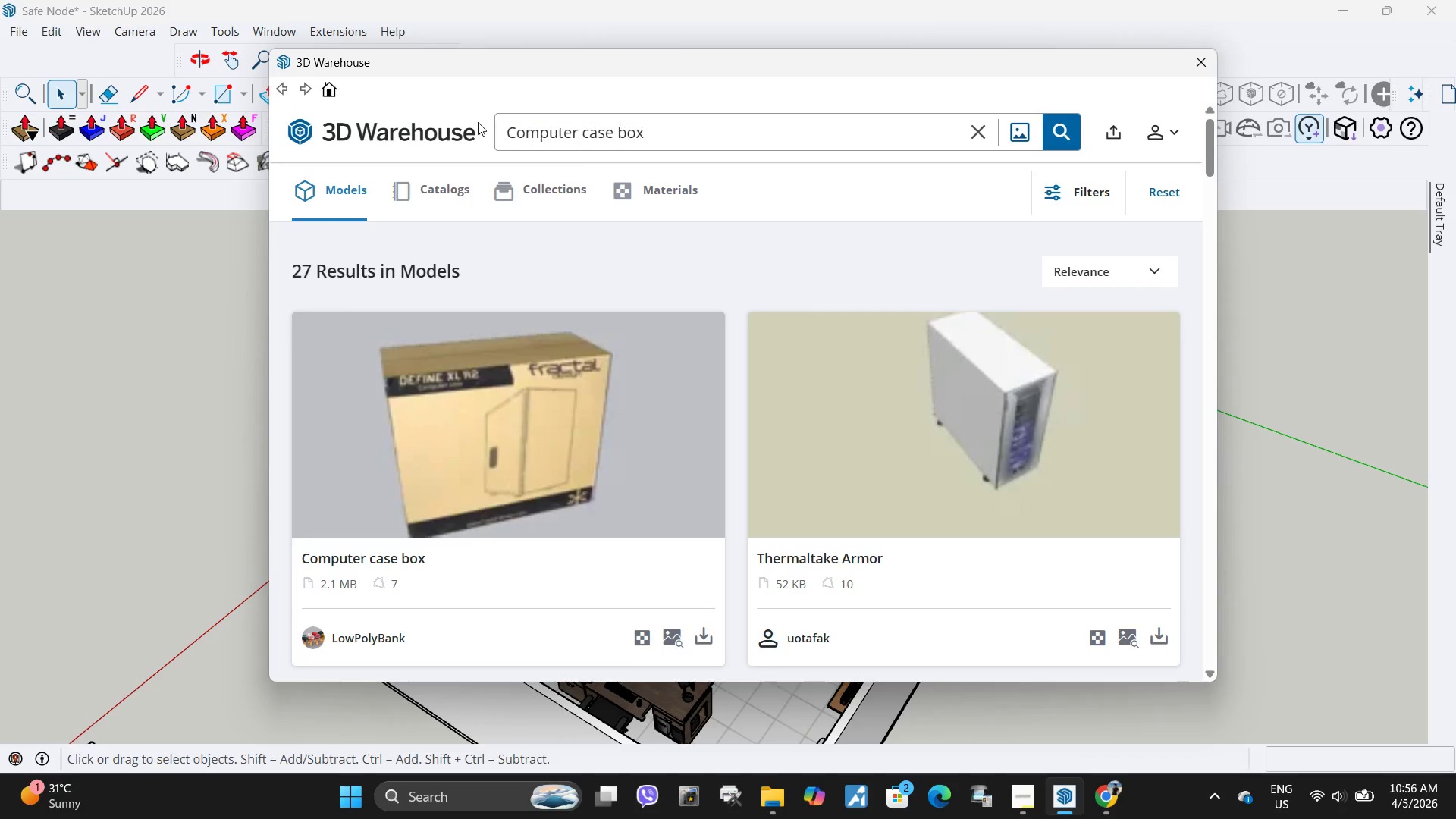 
triple_click([478, 122])
 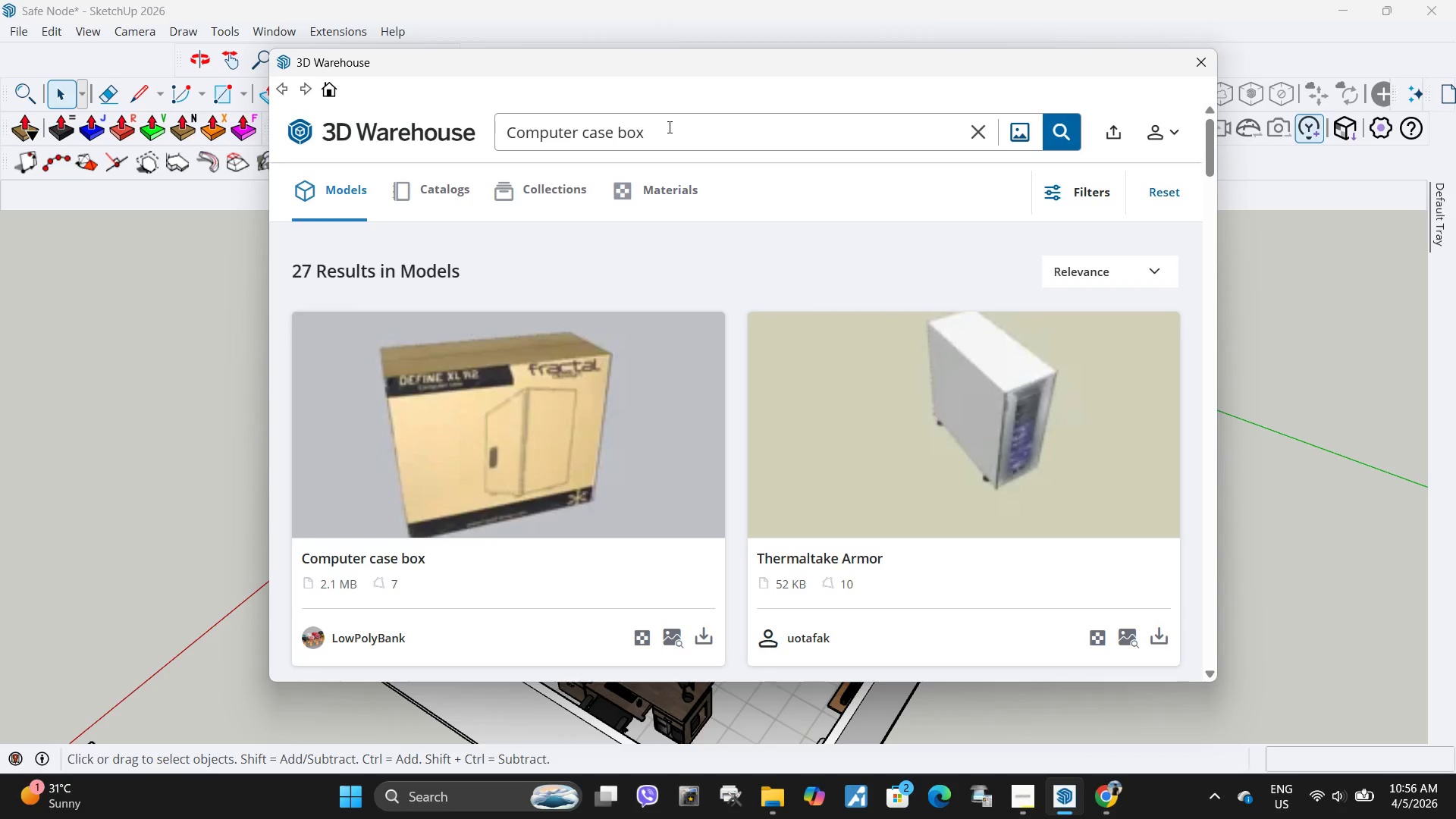 
left_click_drag(start_coordinate=[674, 128], to_coordinate=[387, 134])
 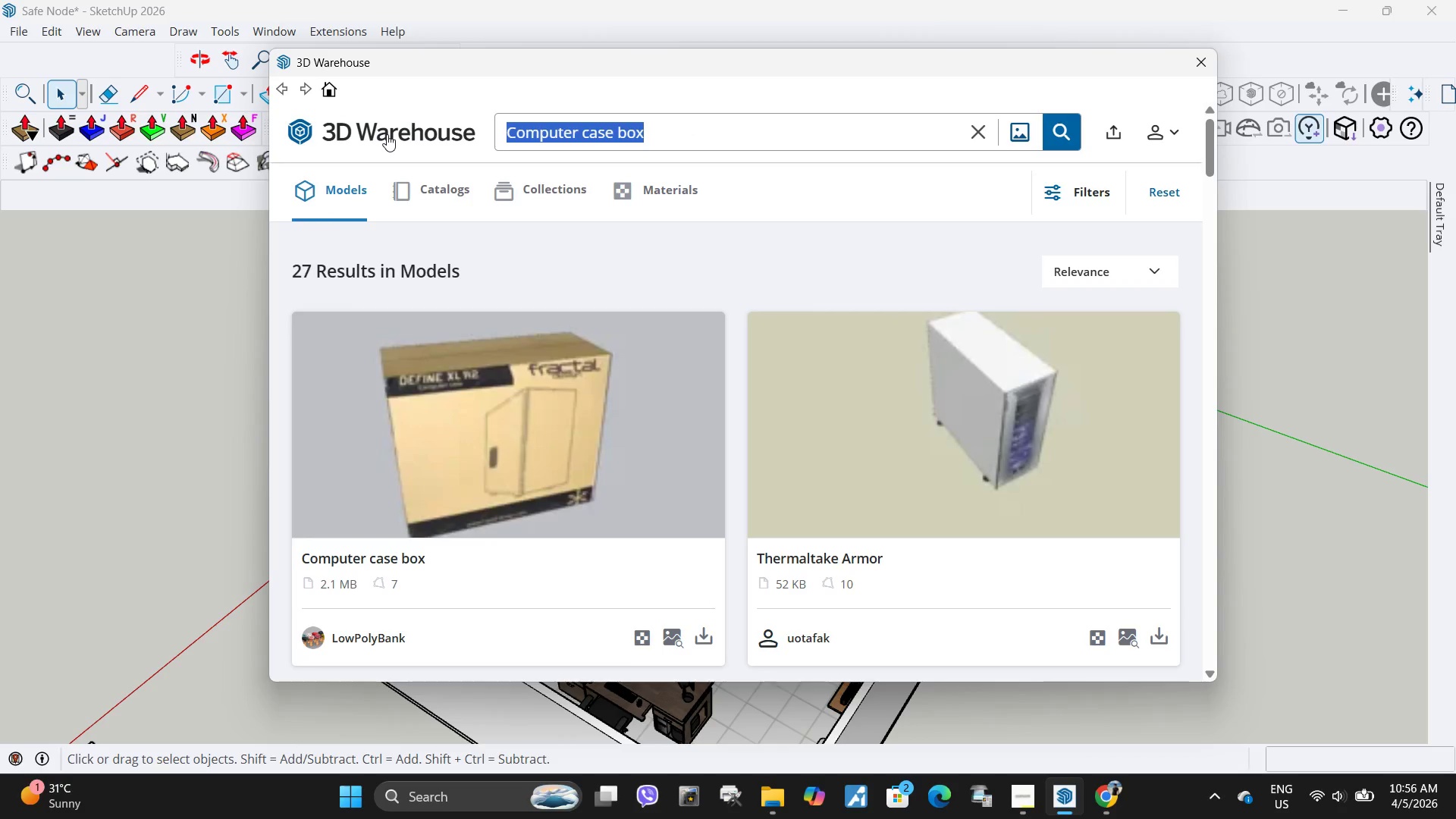 
type(office table)
 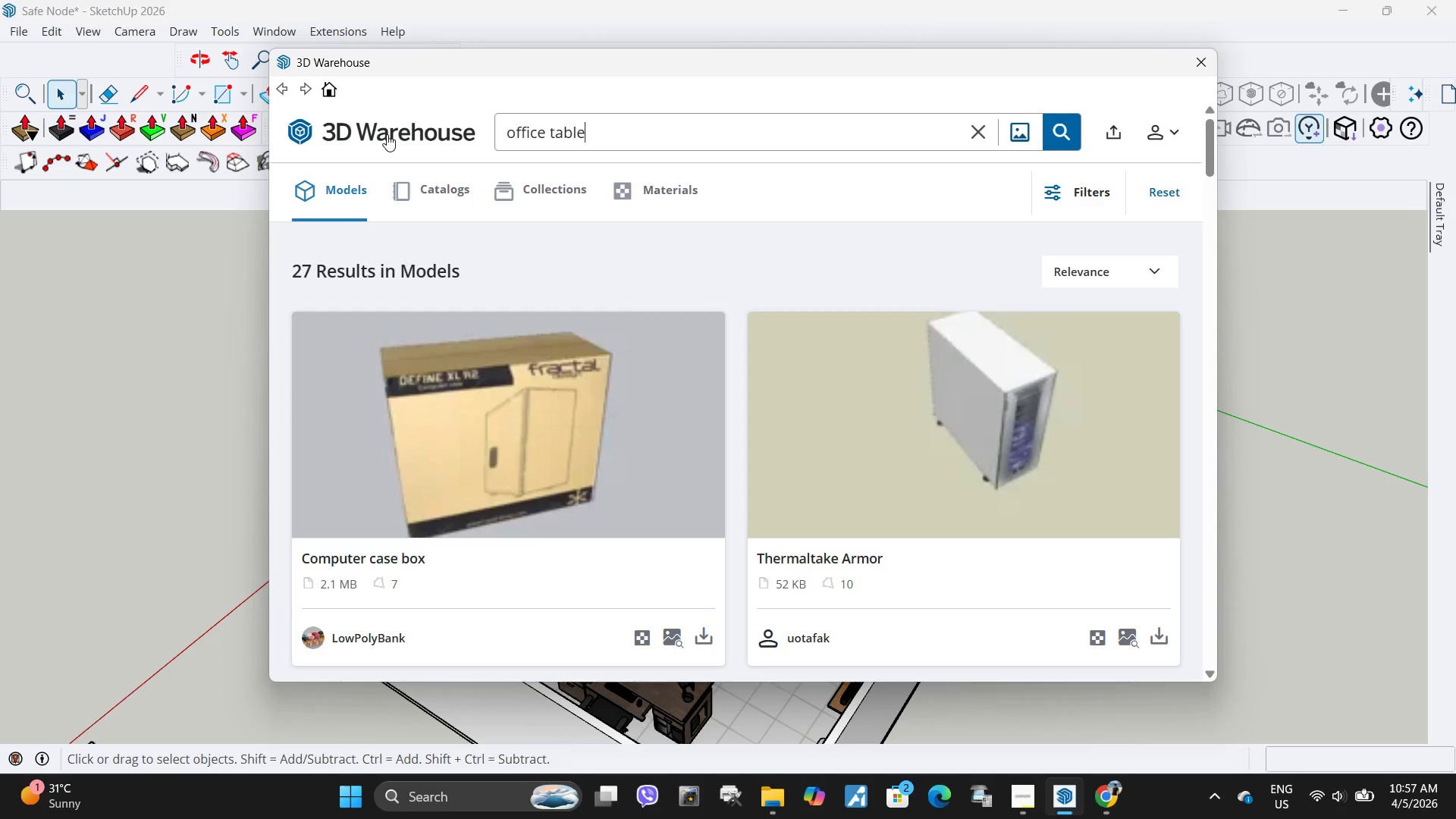 
key(Space)
 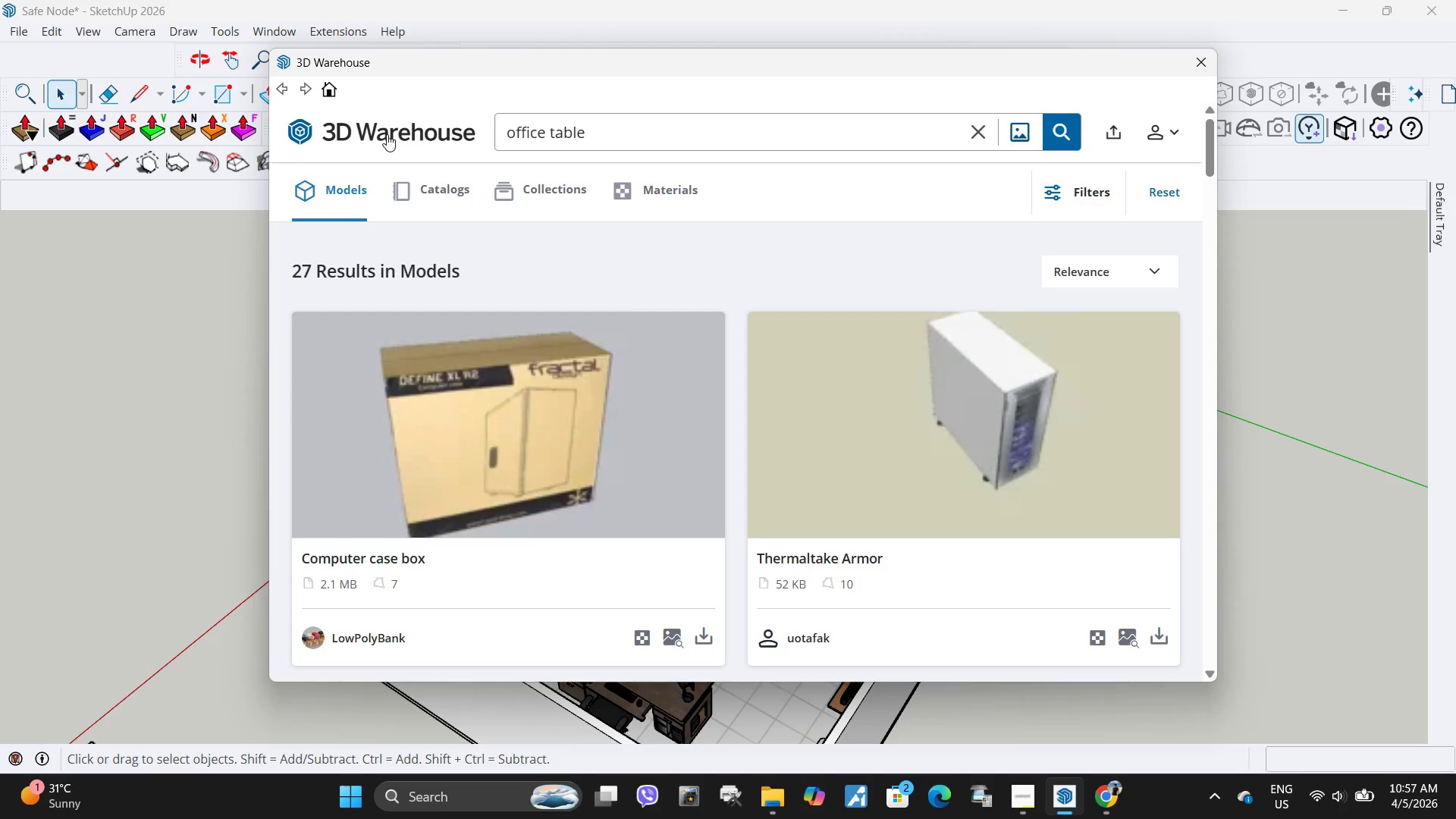 
key(Enter)
 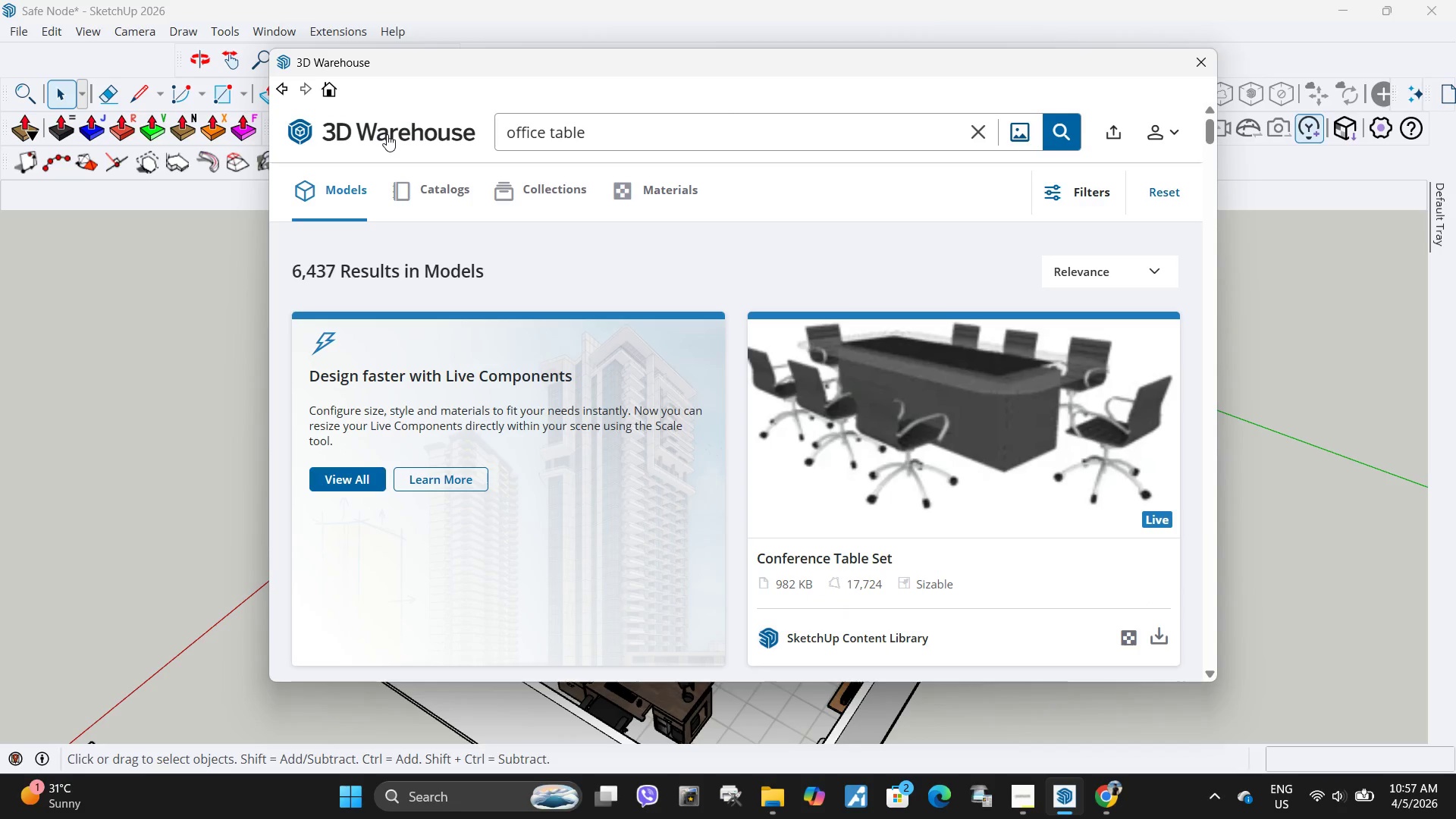 
wait(5.72)
 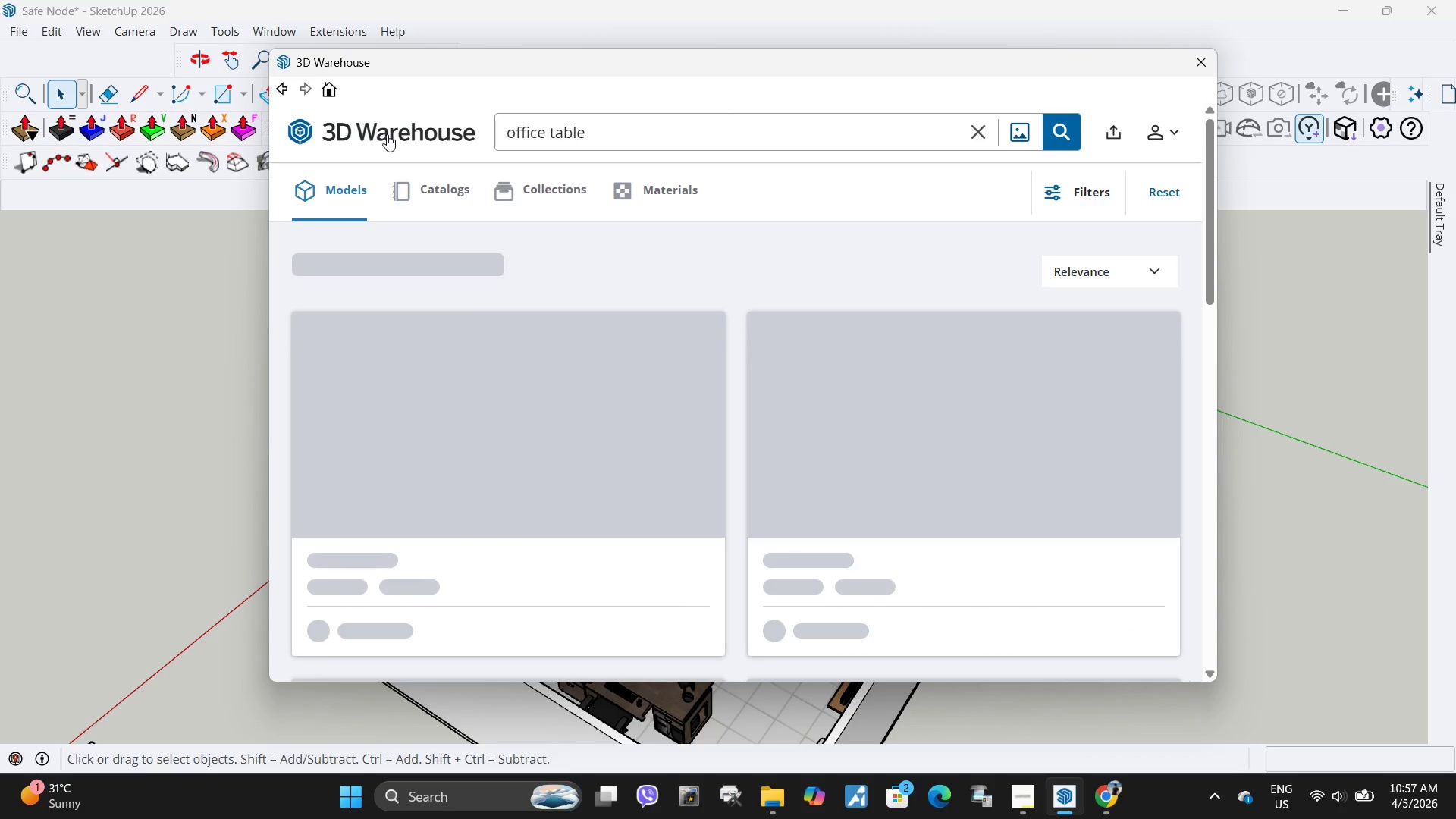 
left_click([1190, 69])
 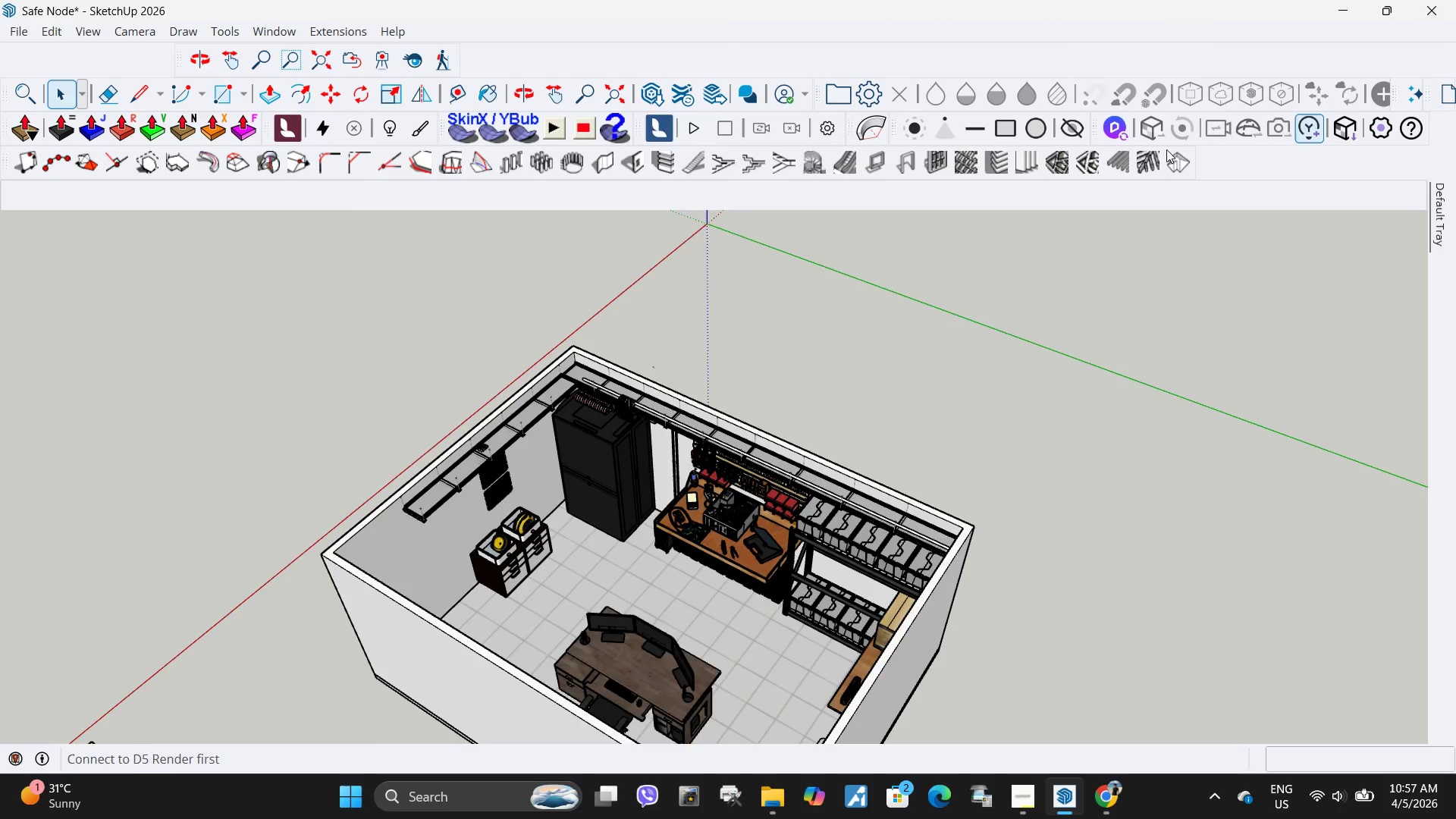 
scroll: coordinate [1129, 244], scroll_direction: down, amount: 3.0
 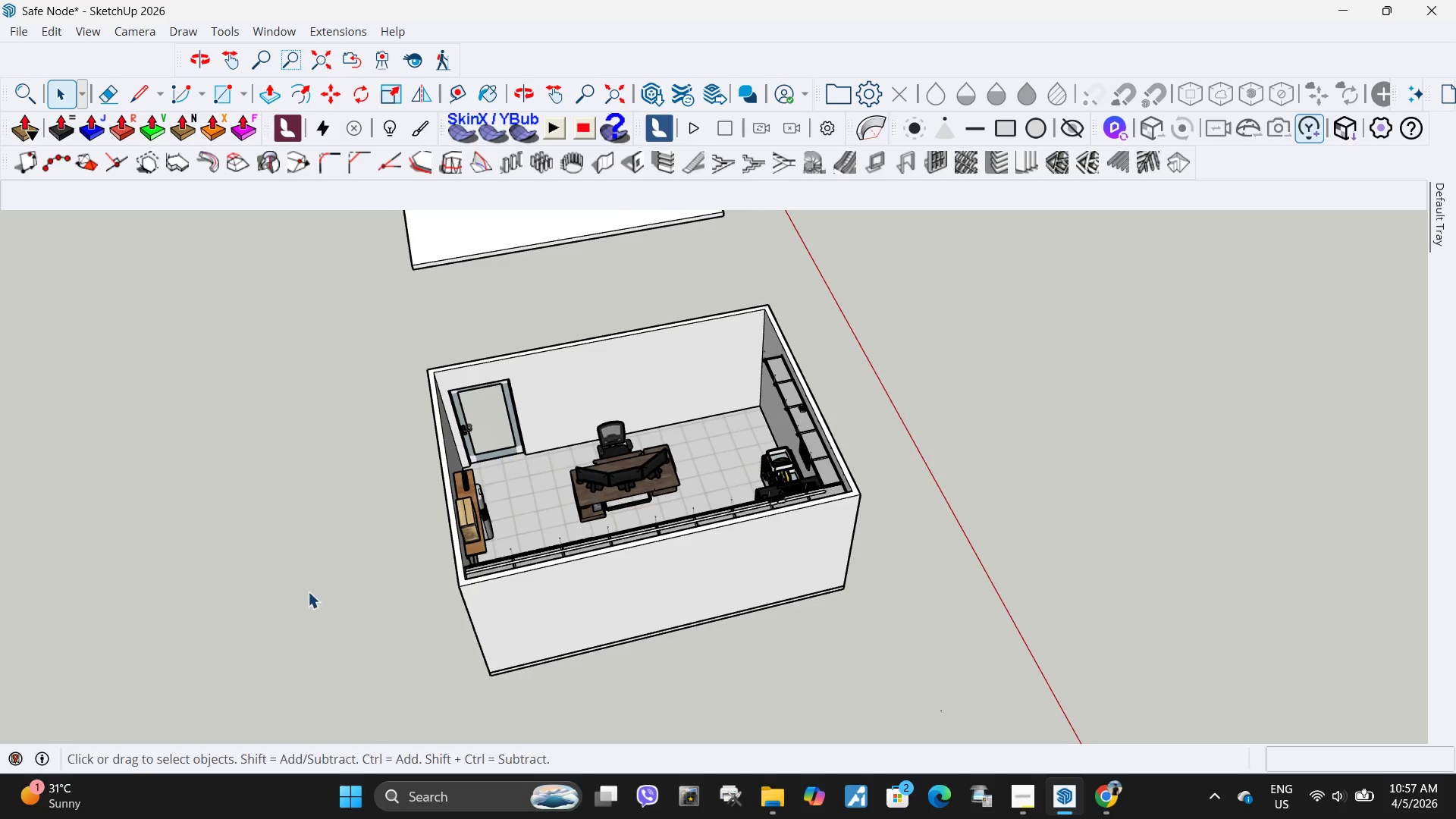 
scroll: coordinate [666, 490], scroll_direction: up, amount: 6.0
 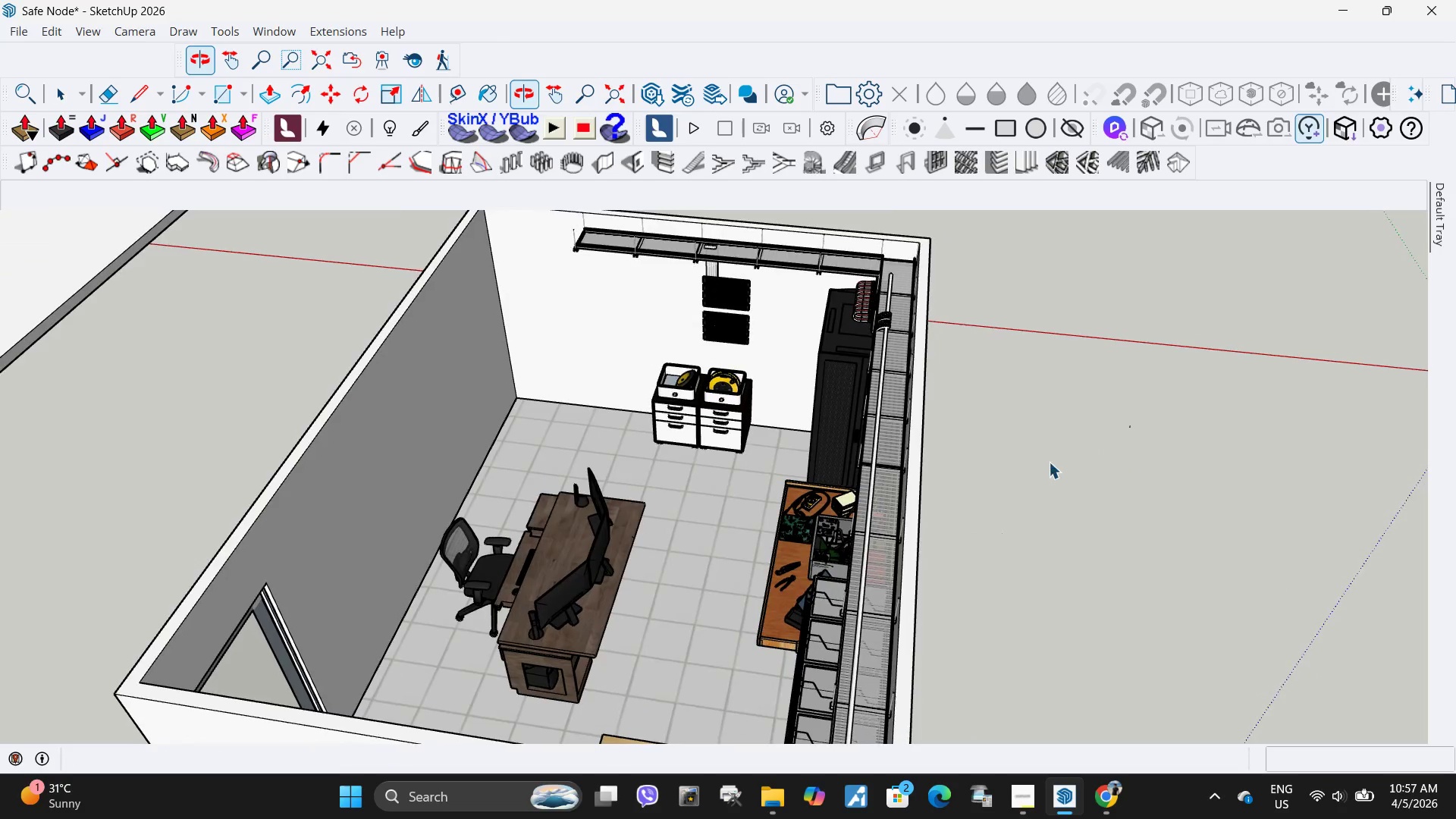 
scroll: coordinate [1049, 462], scroll_direction: down, amount: 2.0
 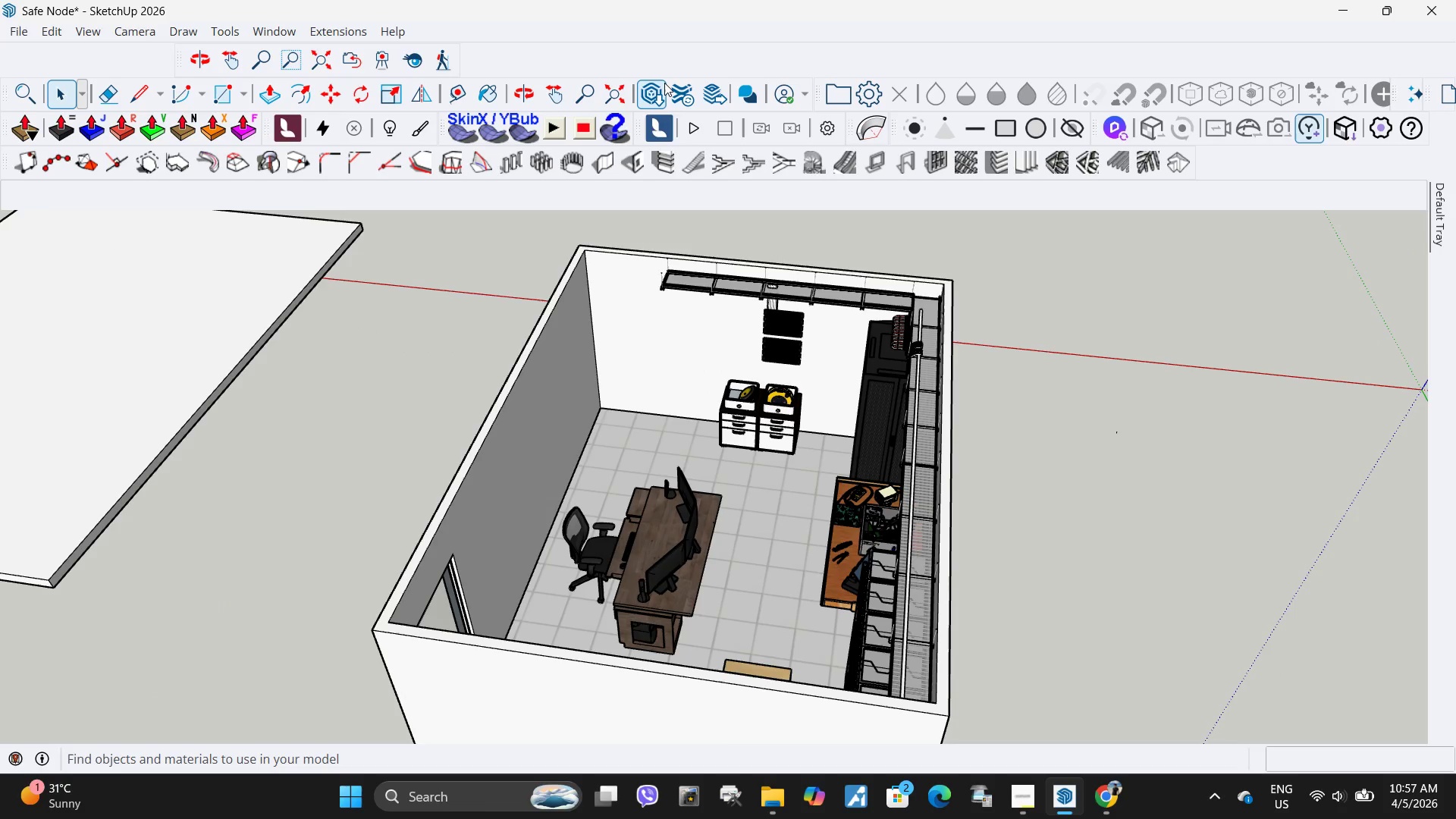 
left_click([664, 83])
 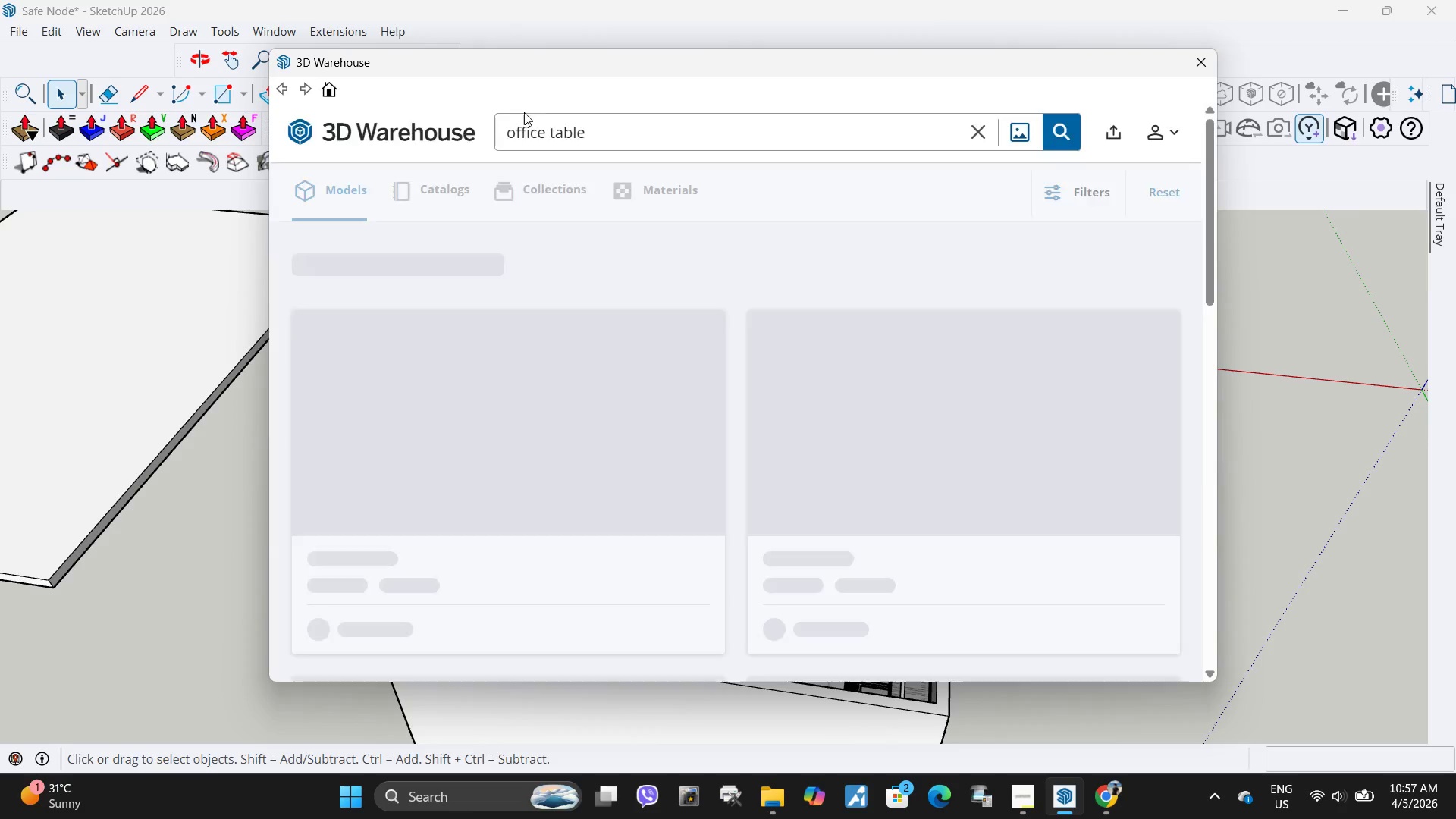 
left_click([613, 135])
 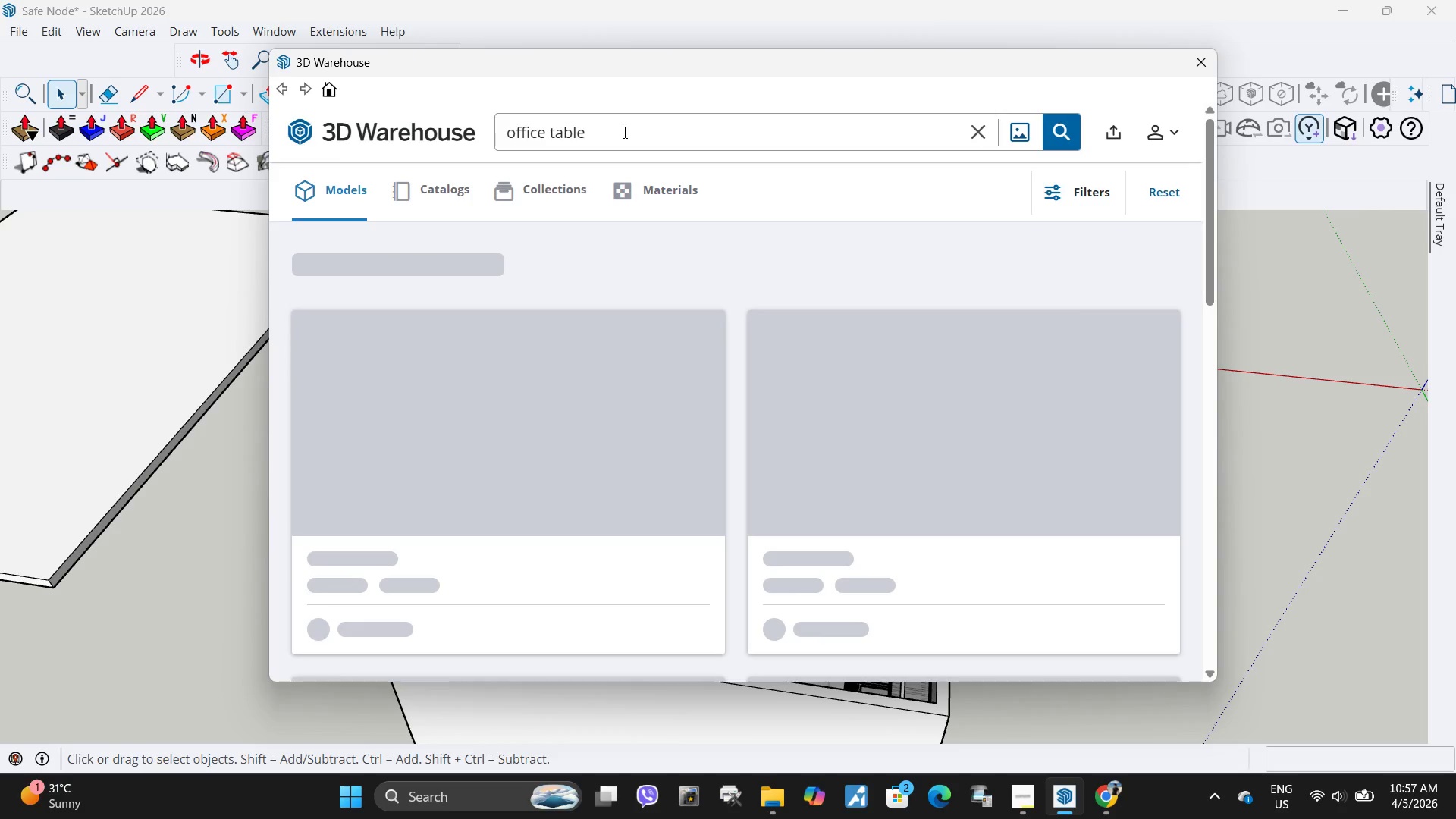 
key(Space)
 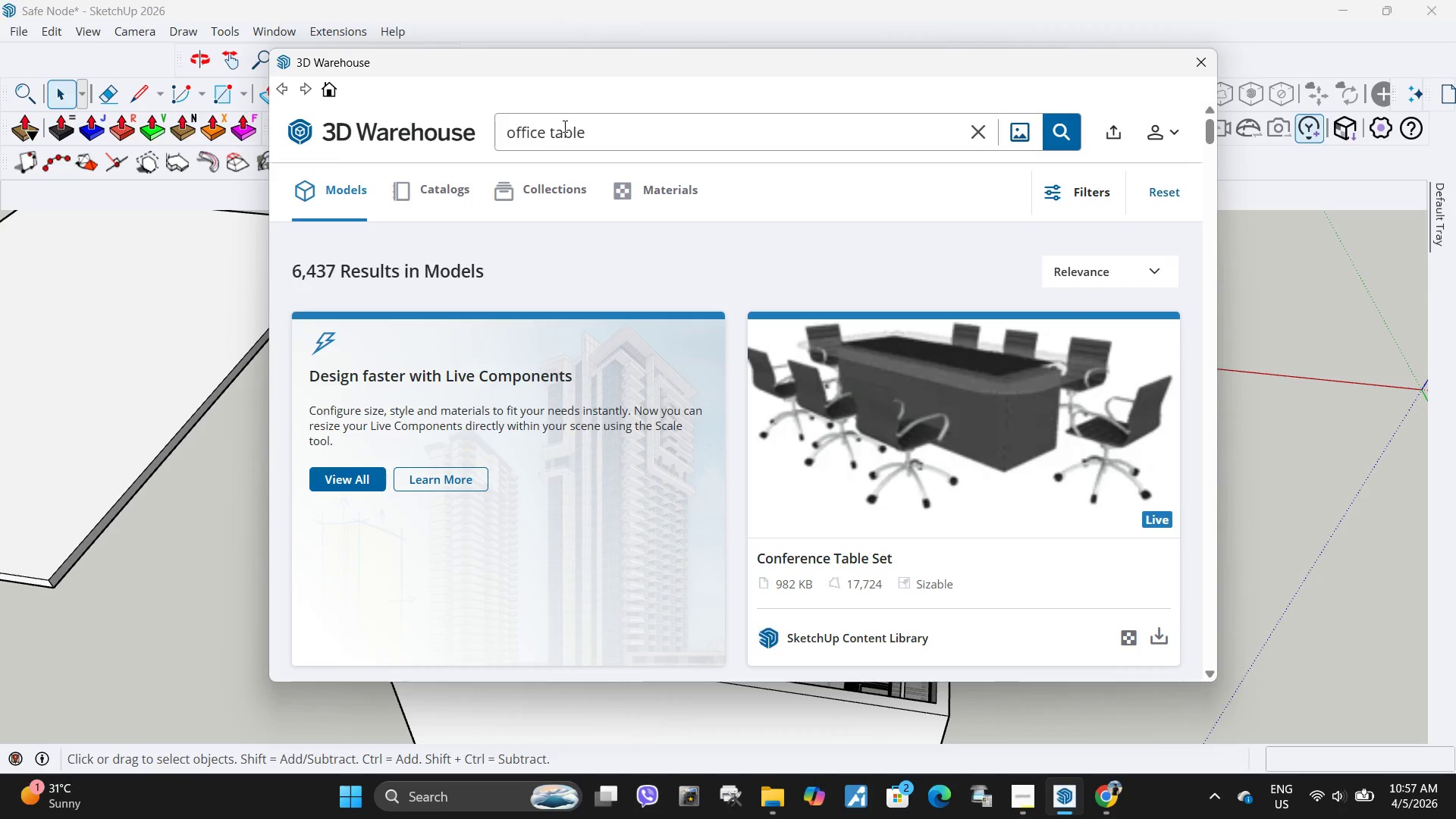 
left_click([549, 128])
 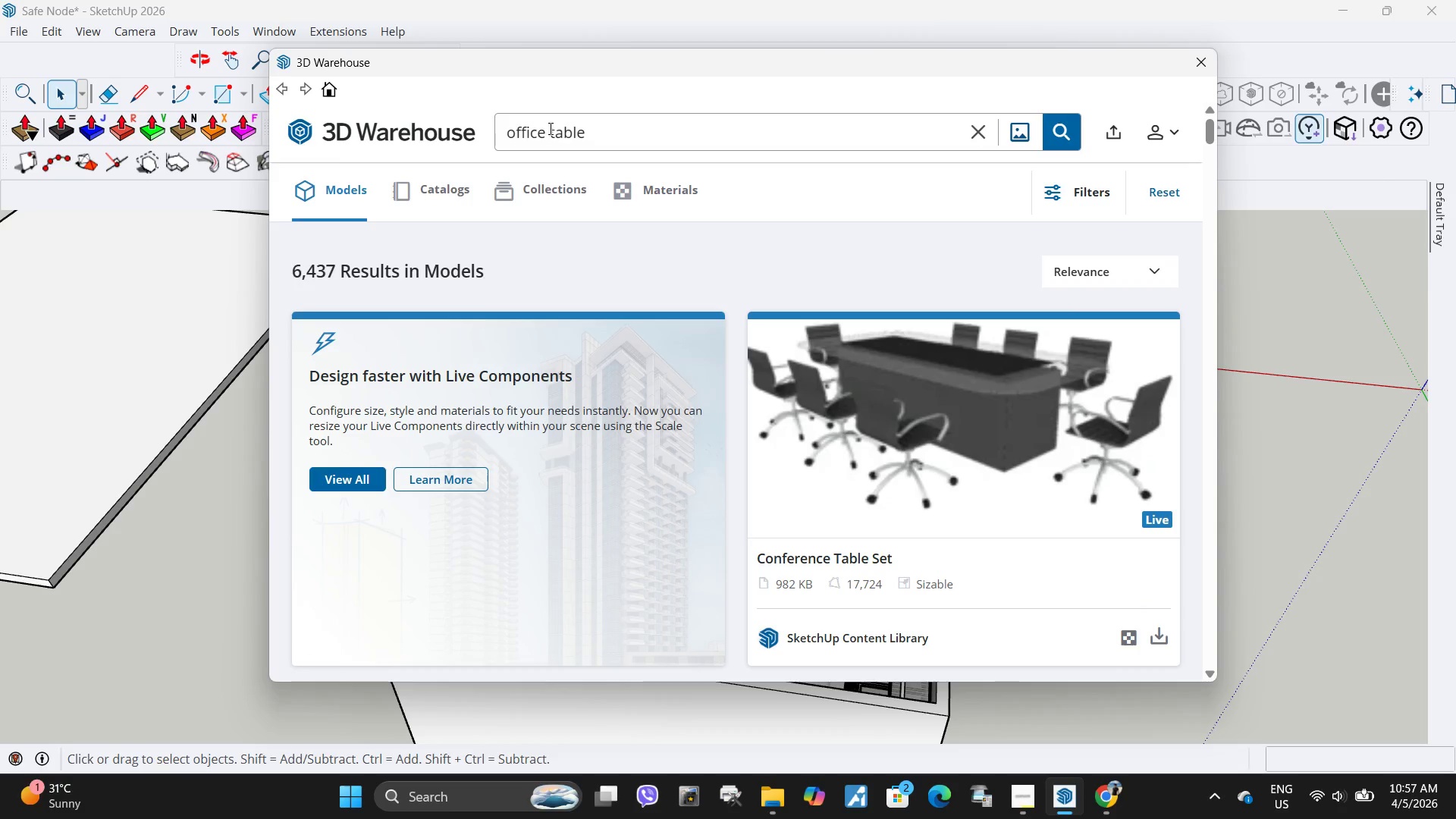 
type(coffe )
 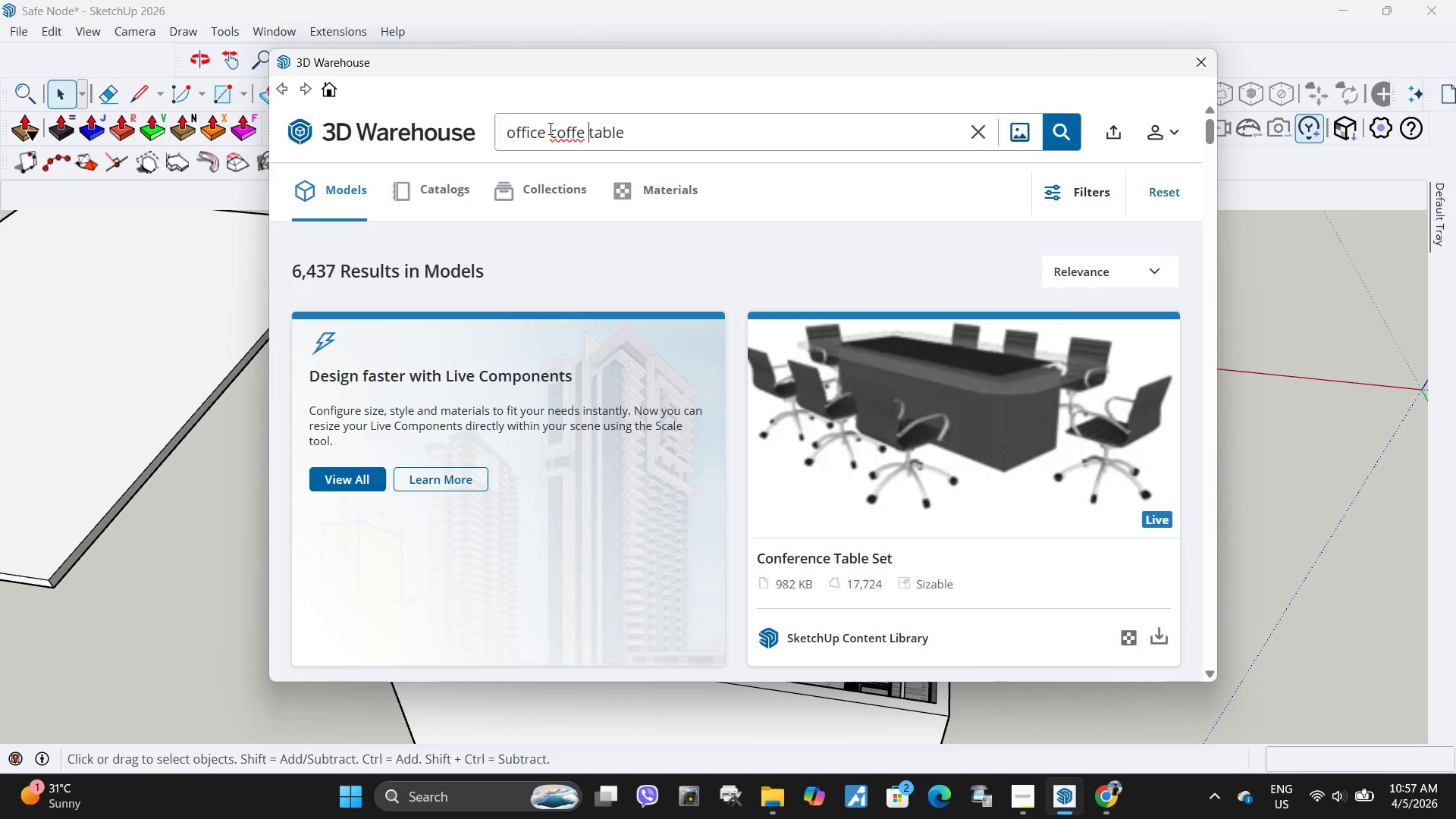 
key(Enter)
 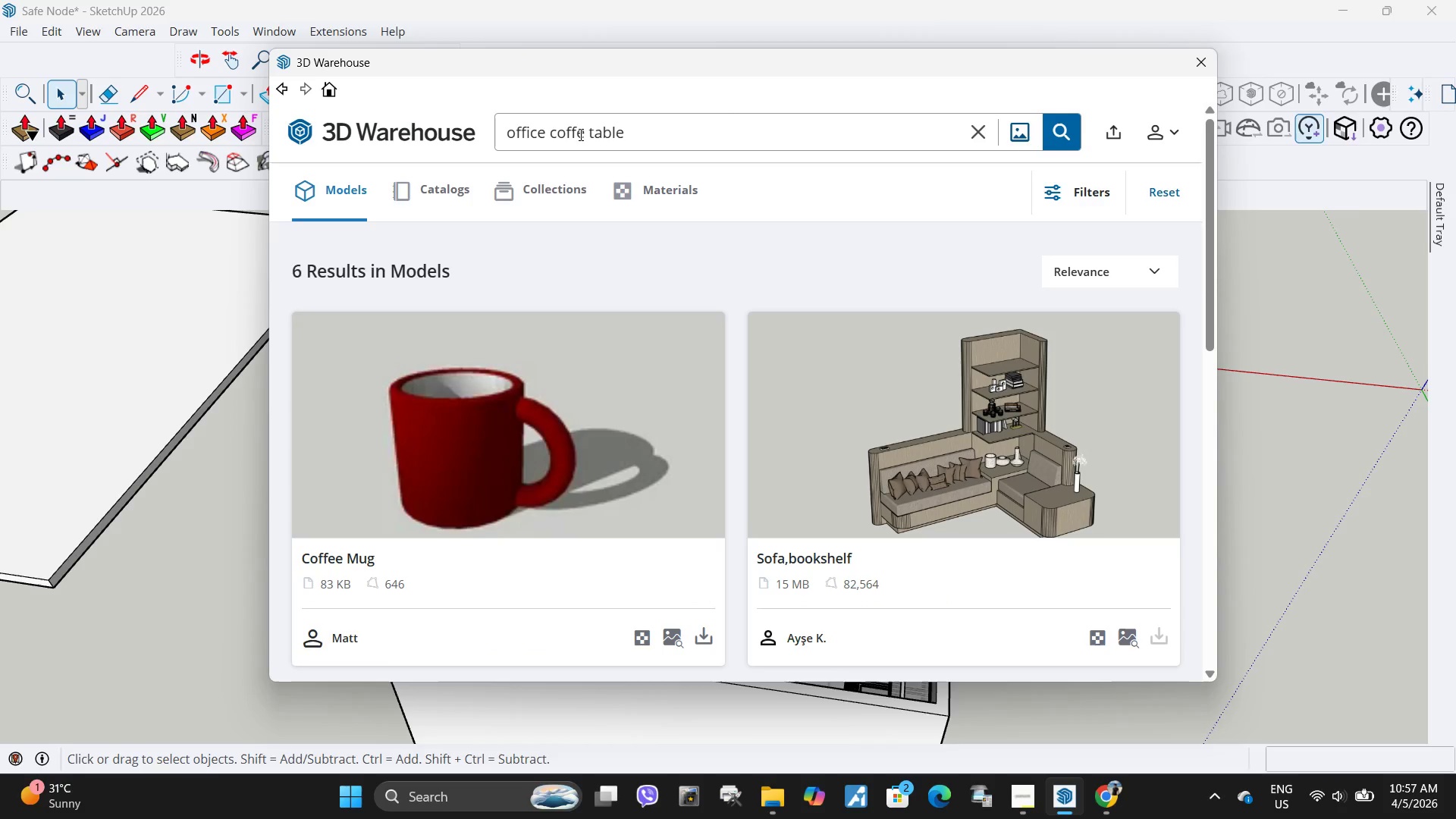 
left_click([581, 134])
 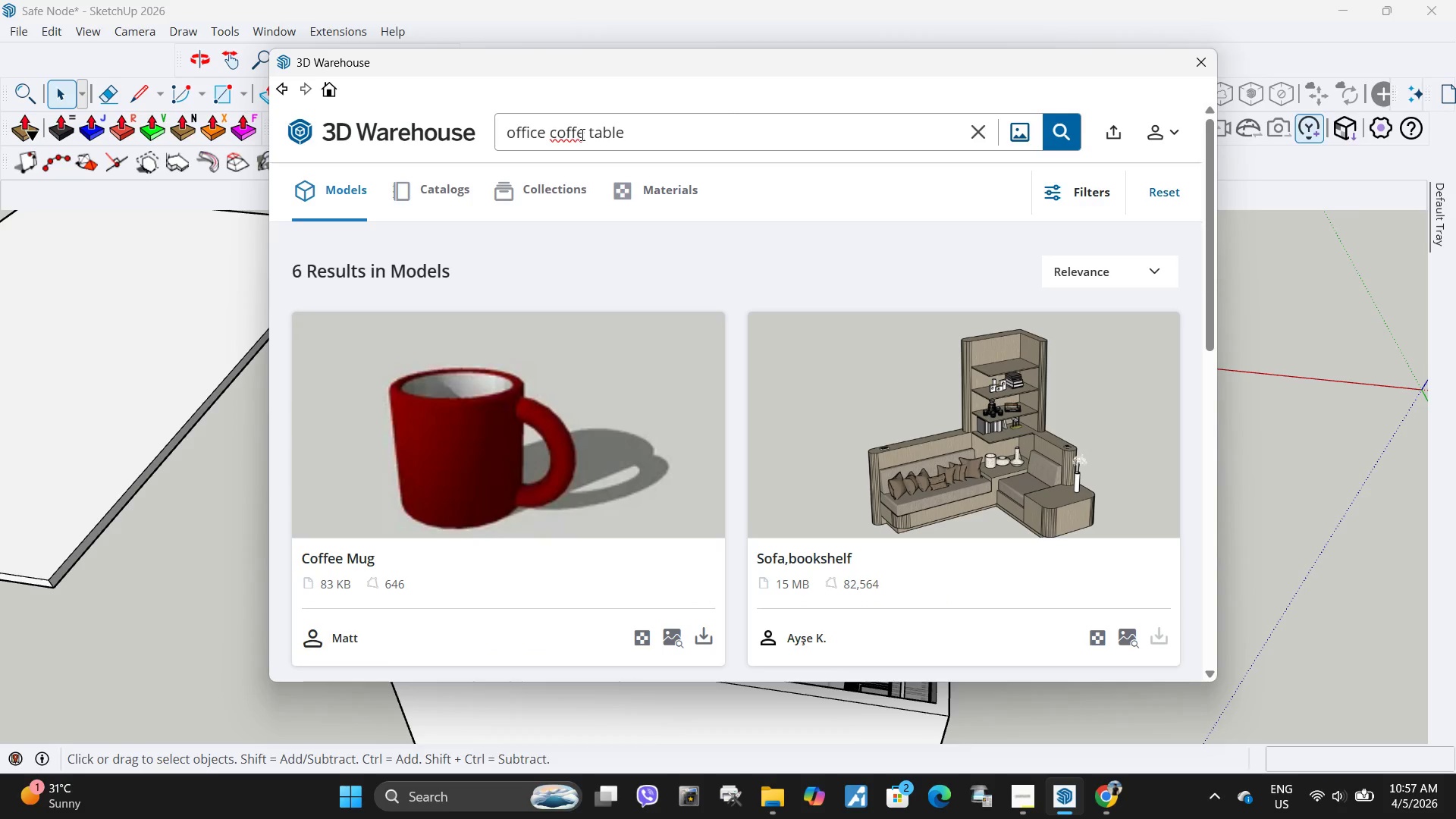 
key(E)
 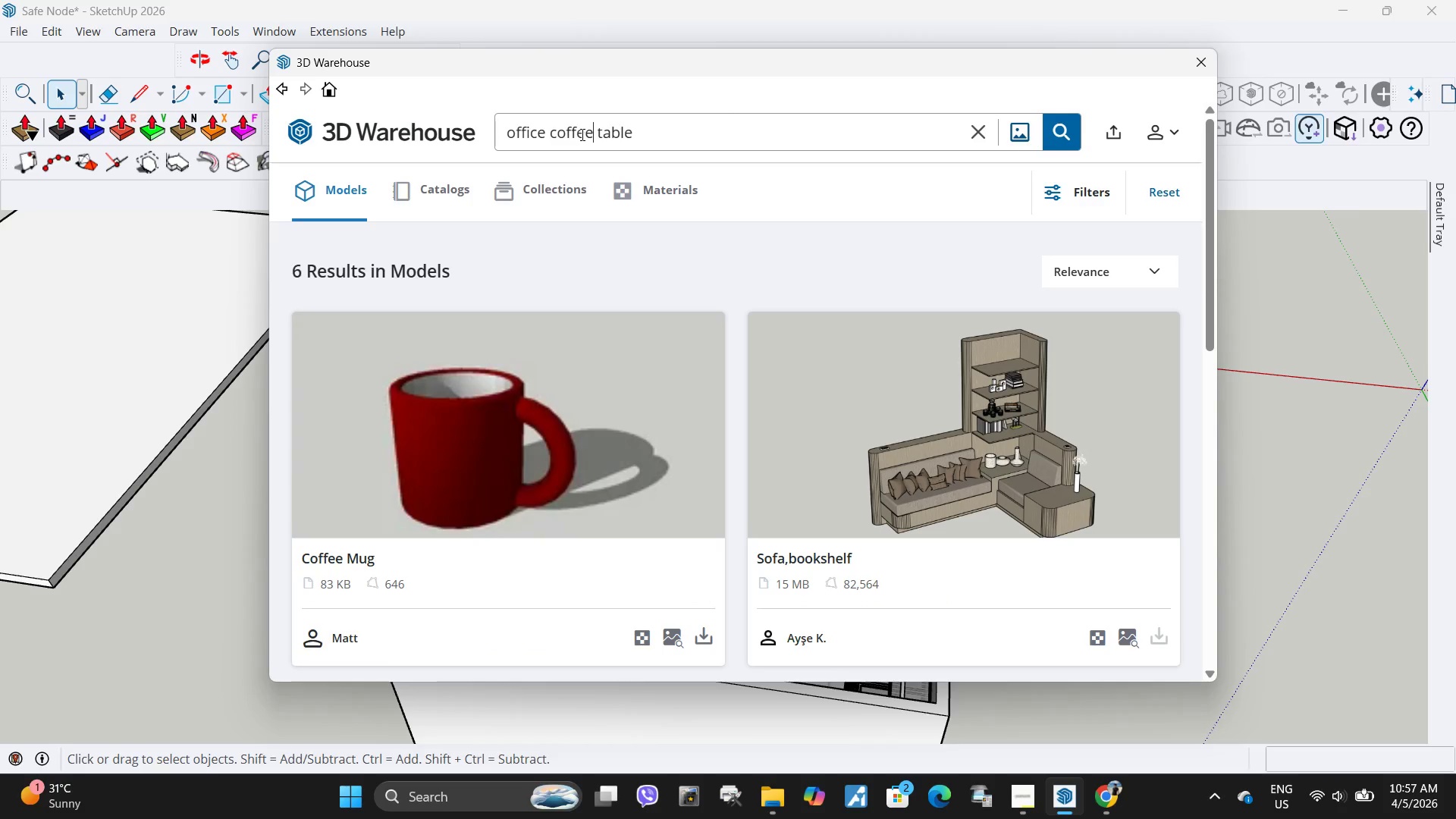 
key(Enter)
 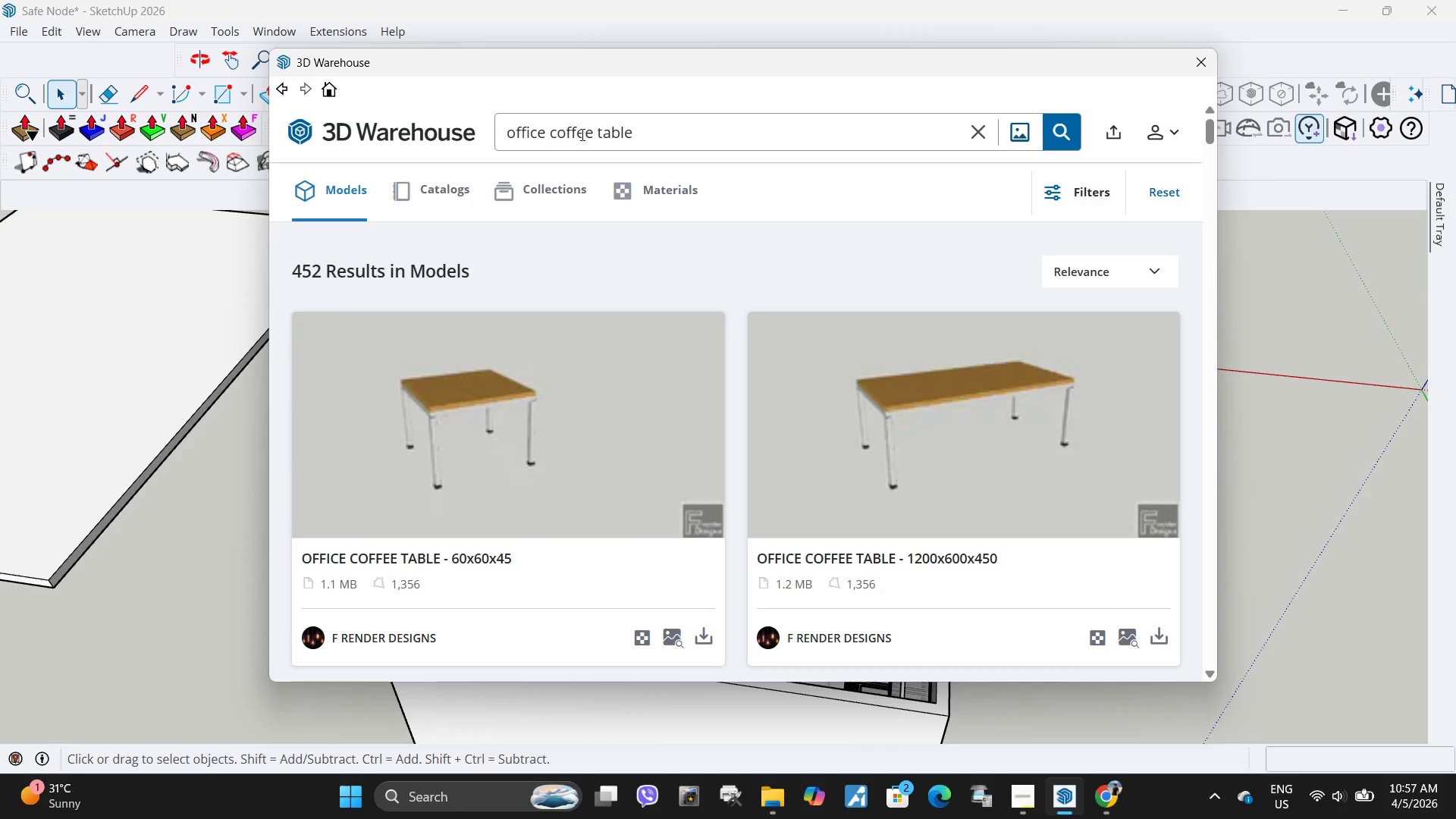 
scroll: coordinate [616, 413], scroll_direction: down, amount: 5.0
 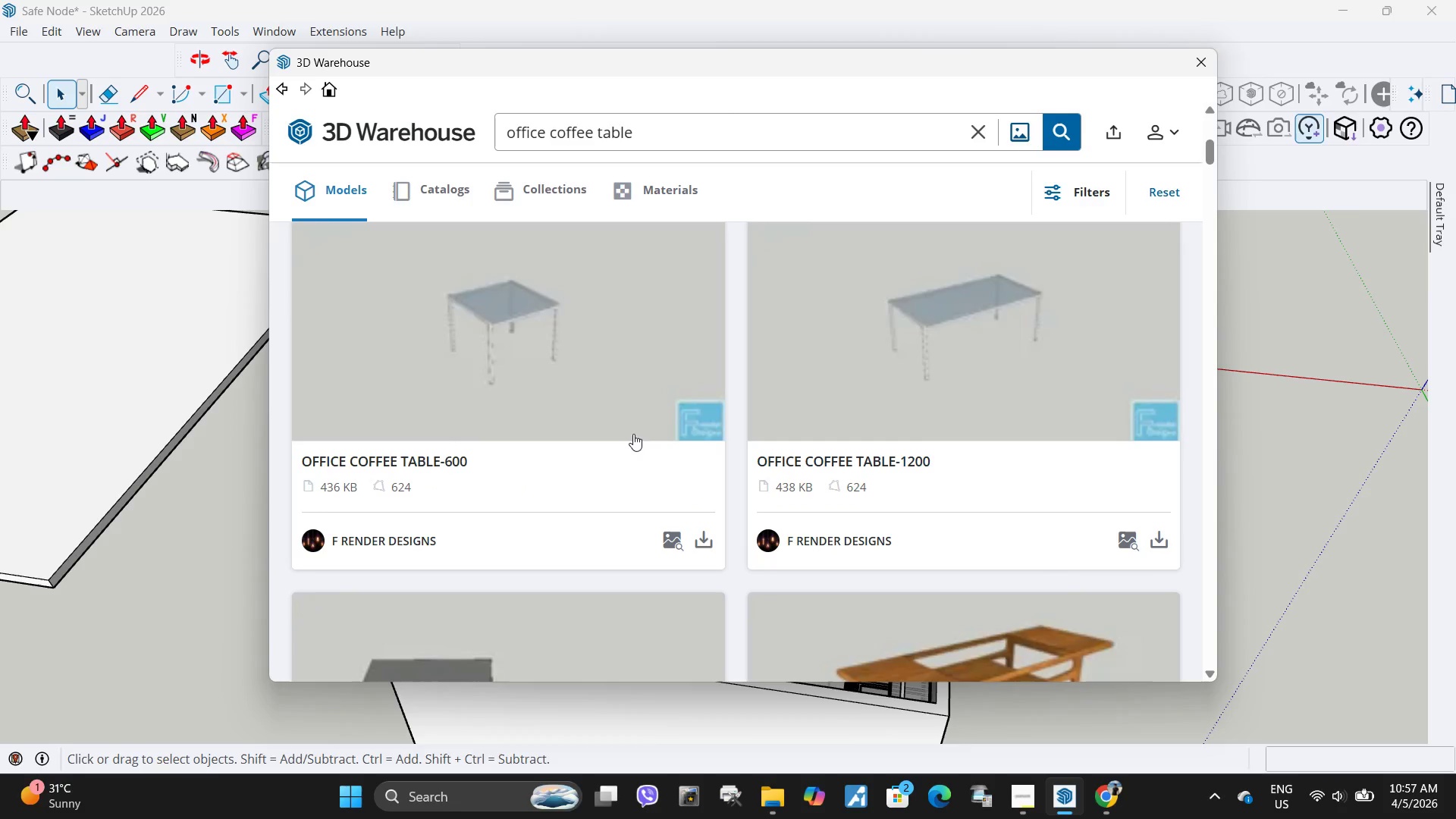 
scroll: coordinate [657, 414], scroll_direction: up, amount: 5.0
 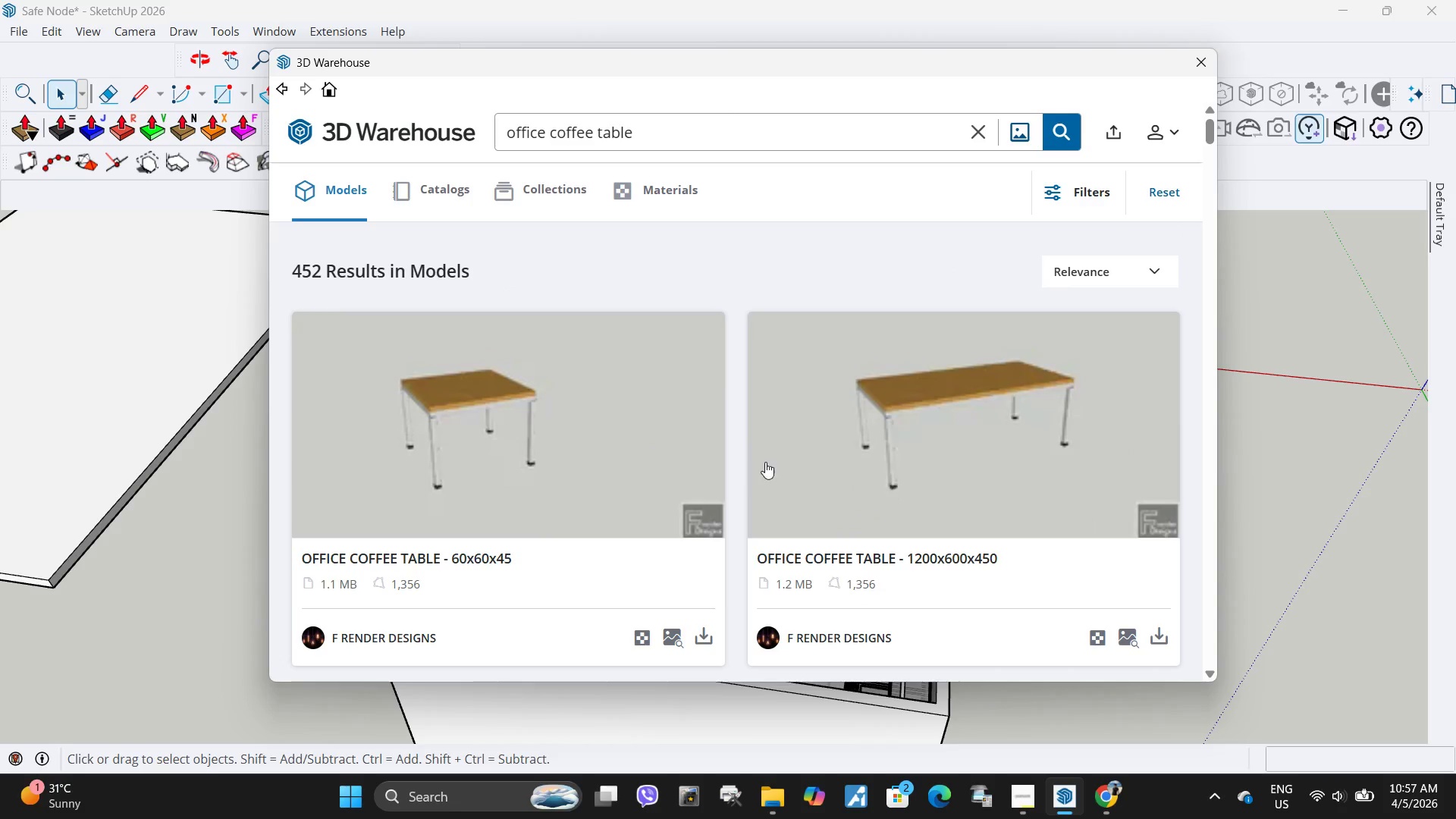 
scroll: coordinate [764, 462], scroll_direction: down, amount: 1.0
 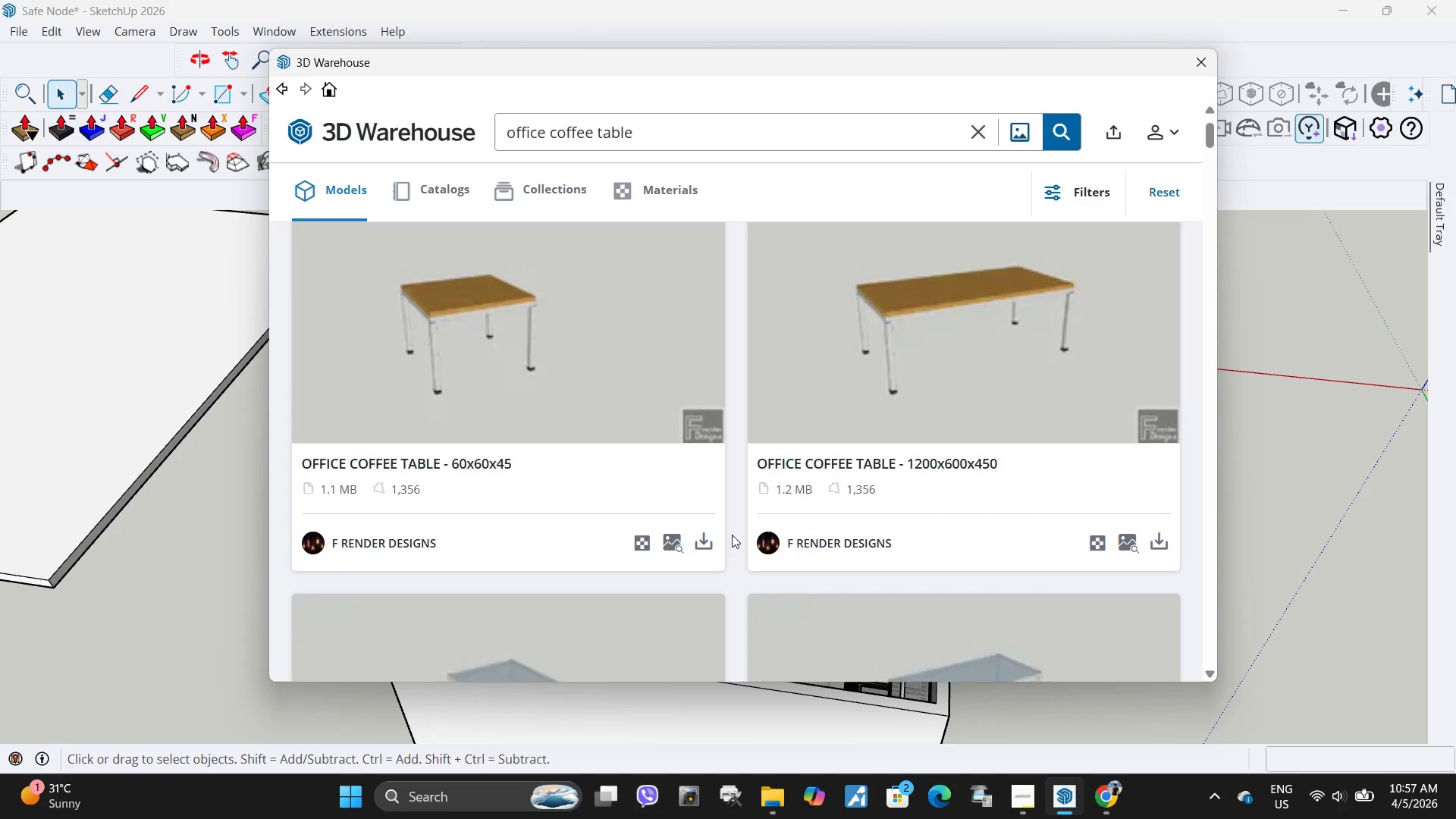 
left_click([704, 552])
 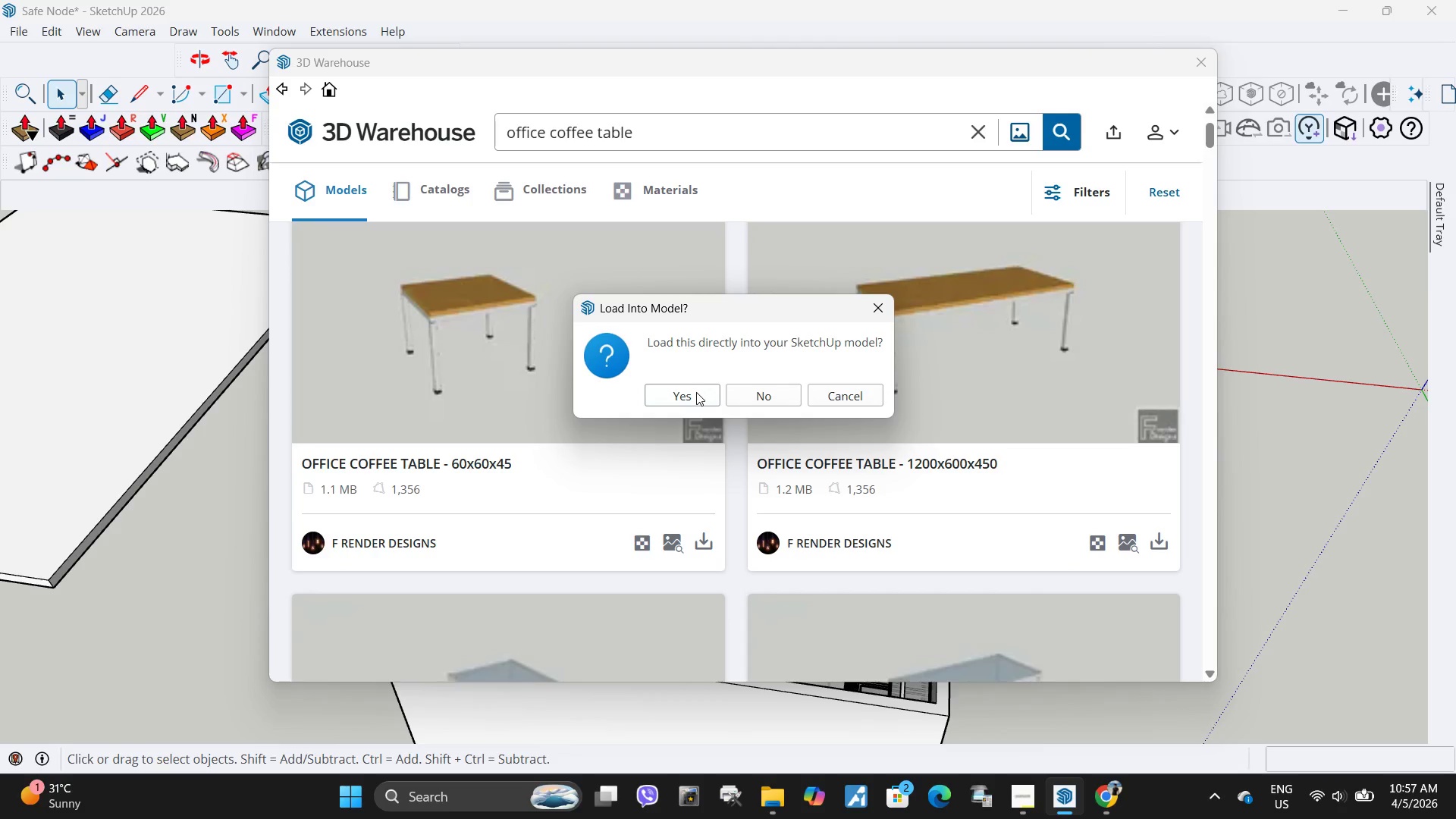 
left_click([696, 393])
 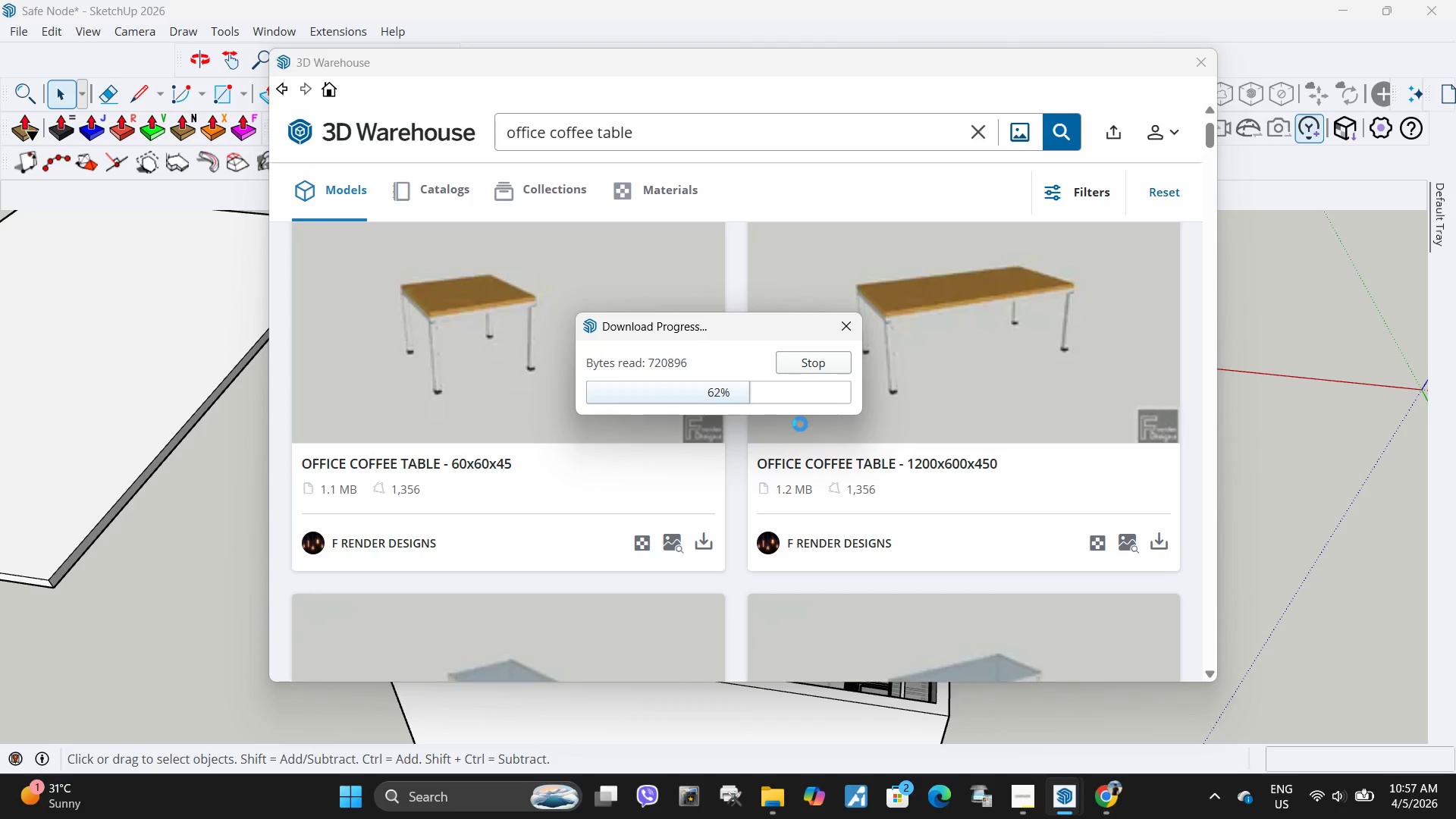 
scroll: coordinate [560, 394], scroll_direction: up, amount: 9.0
 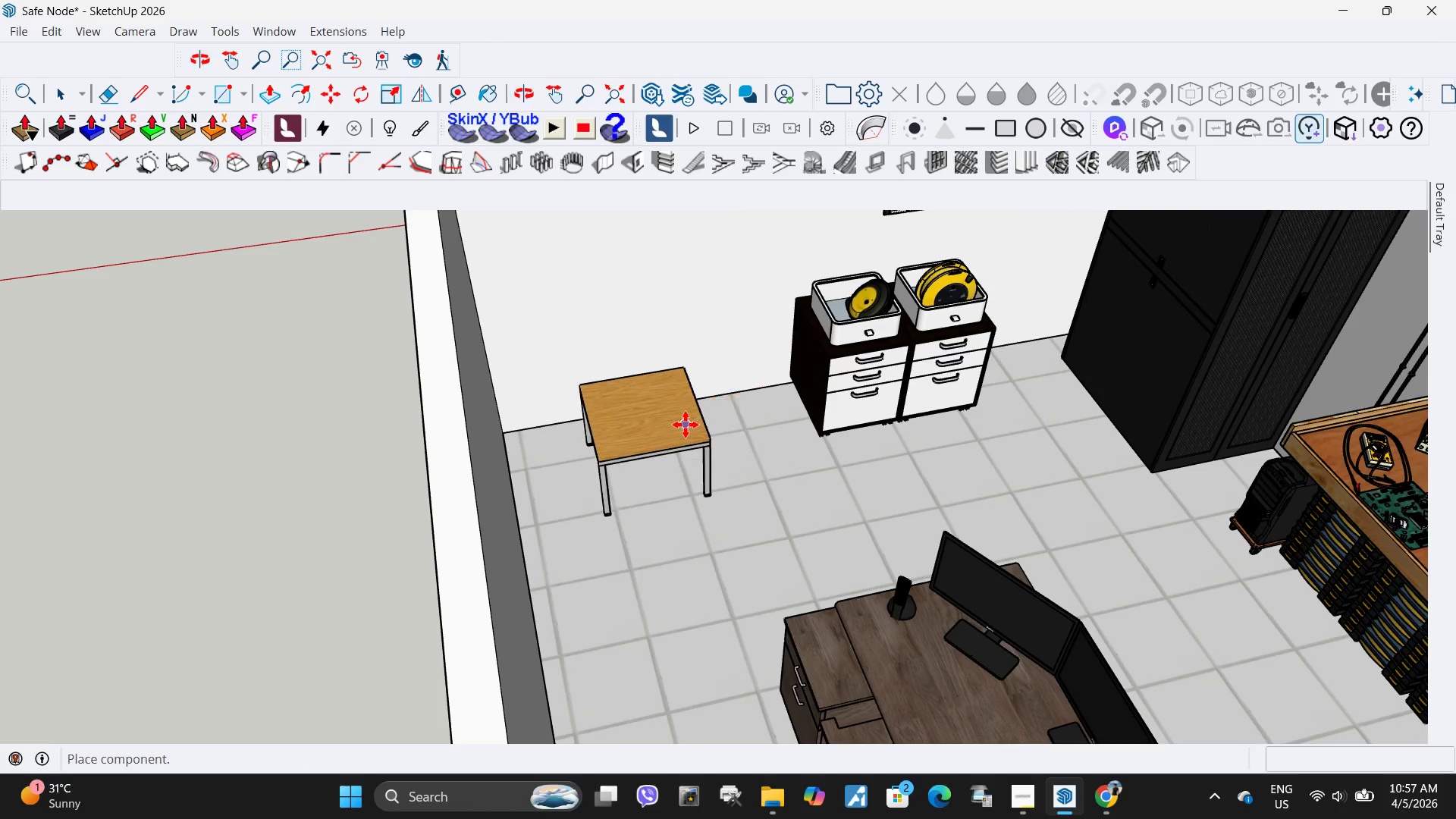 
left_click([752, 428])
 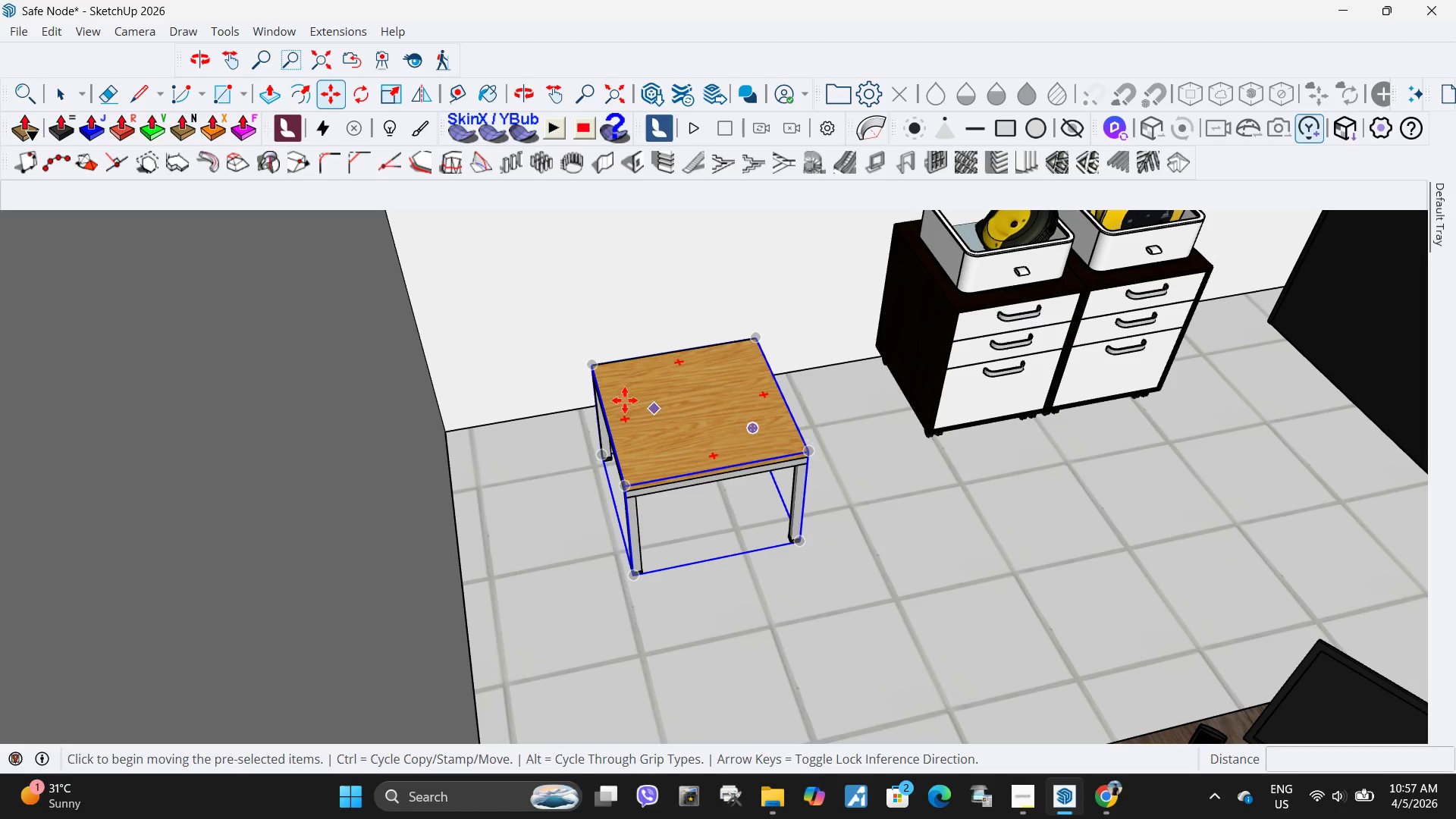 
scroll: coordinate [553, 430], scroll_direction: up, amount: 7.0
 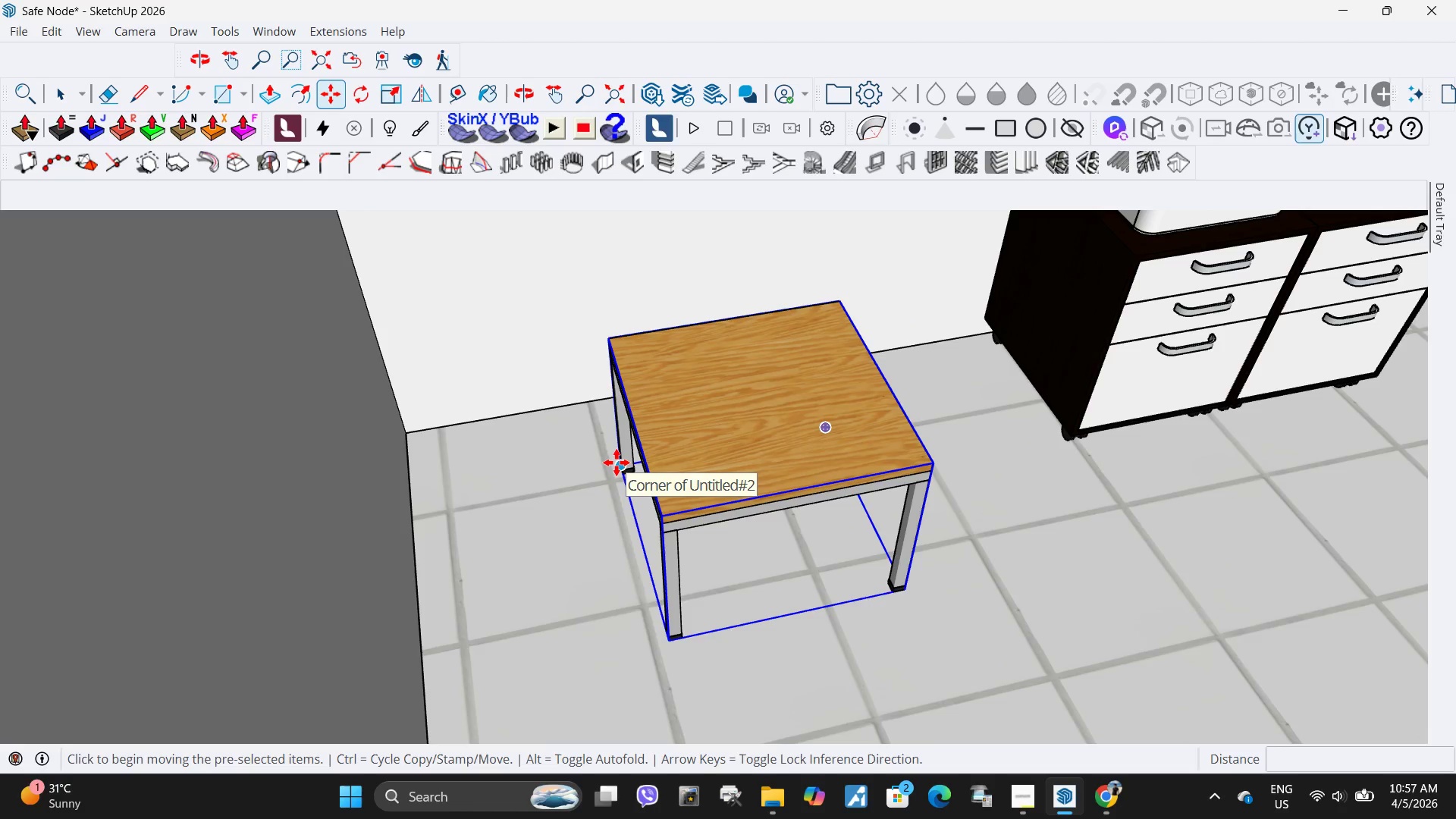 
left_click([617, 463])
 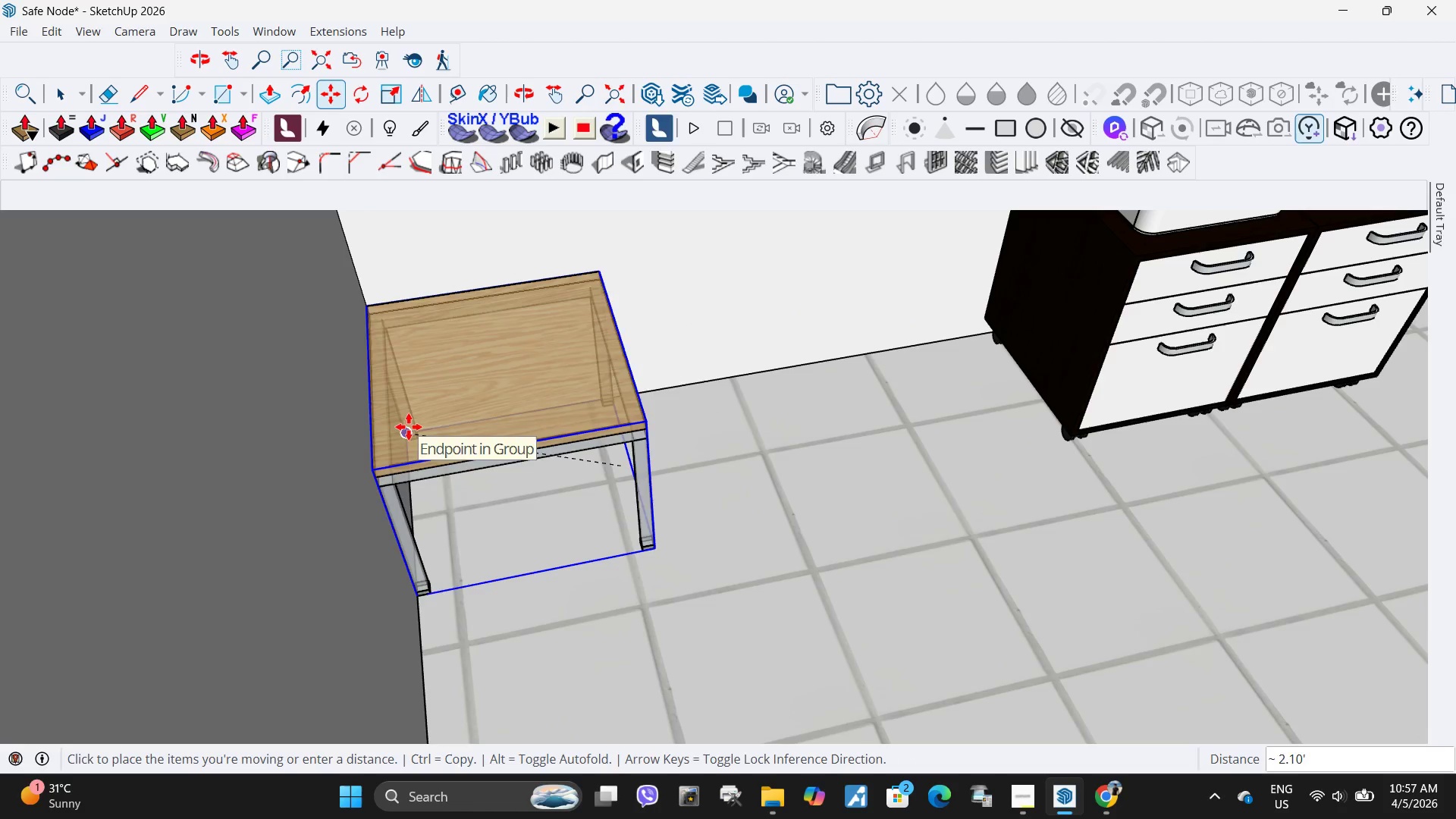 
scroll: coordinate [612, 431], scroll_direction: down, amount: 4.0
 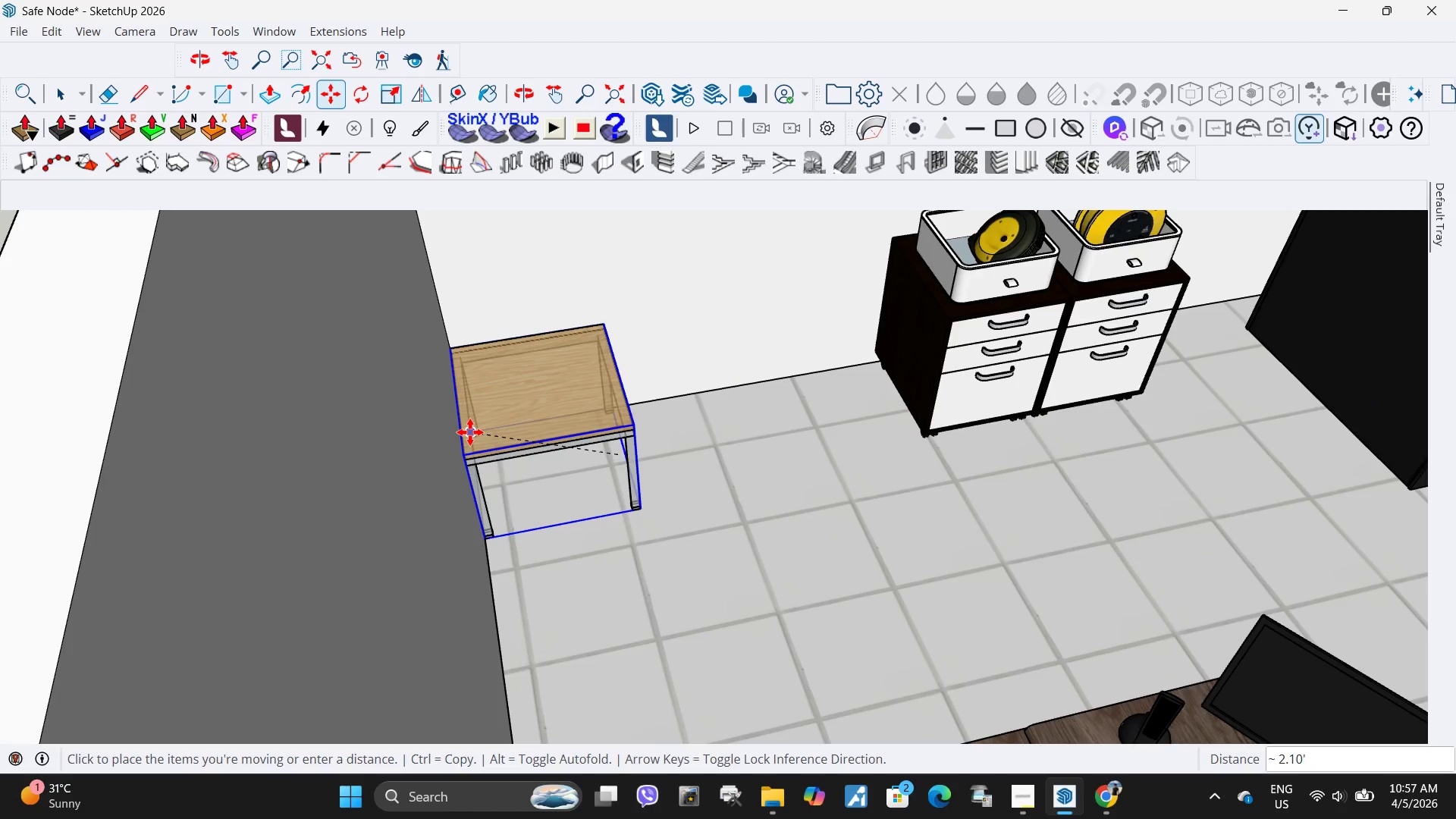 
left_click([470, 432])
 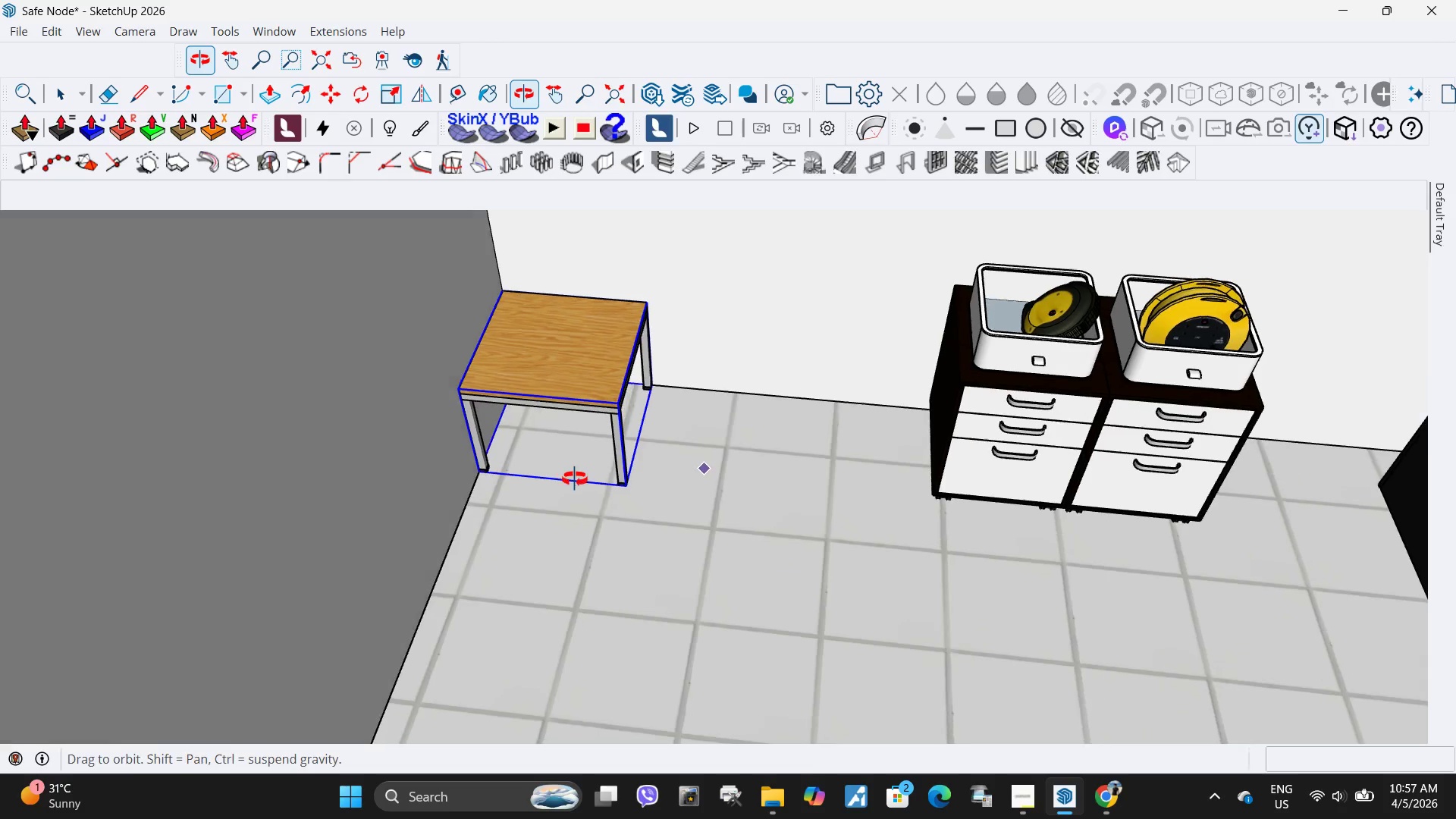 
key(Space)
 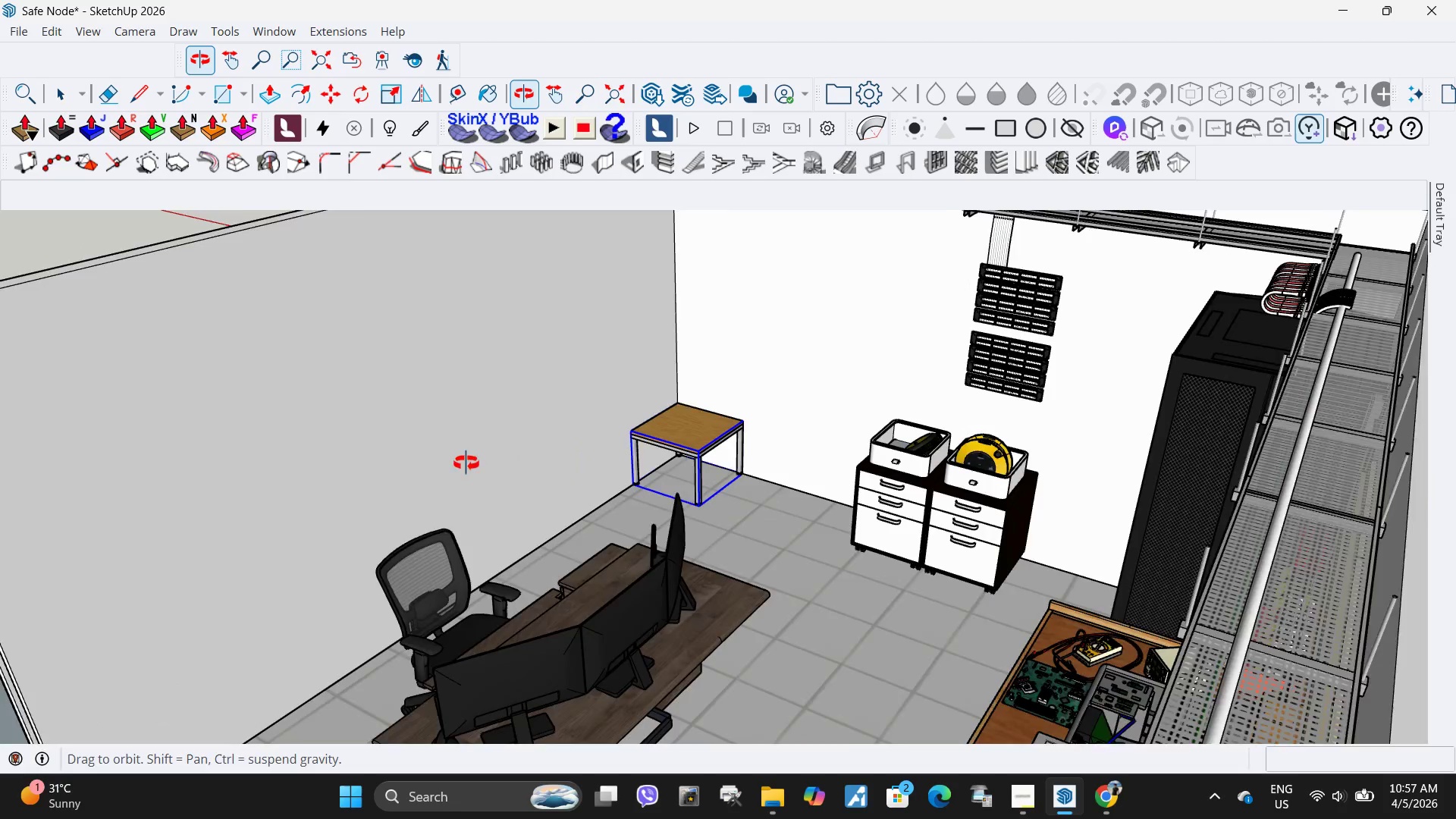 
scroll: coordinate [657, 435], scroll_direction: down, amount: 6.0
 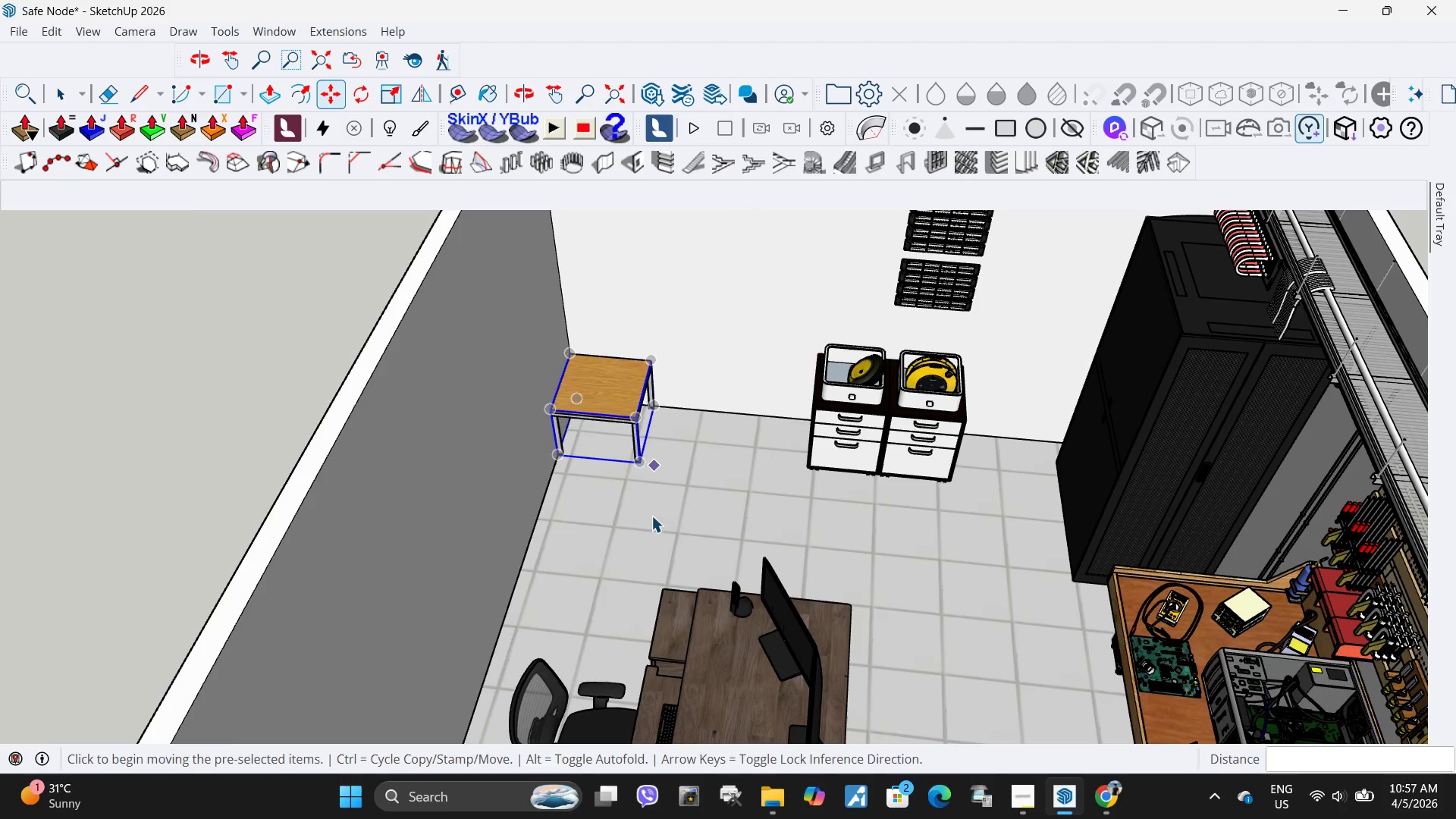 
left_click([830, 530])
 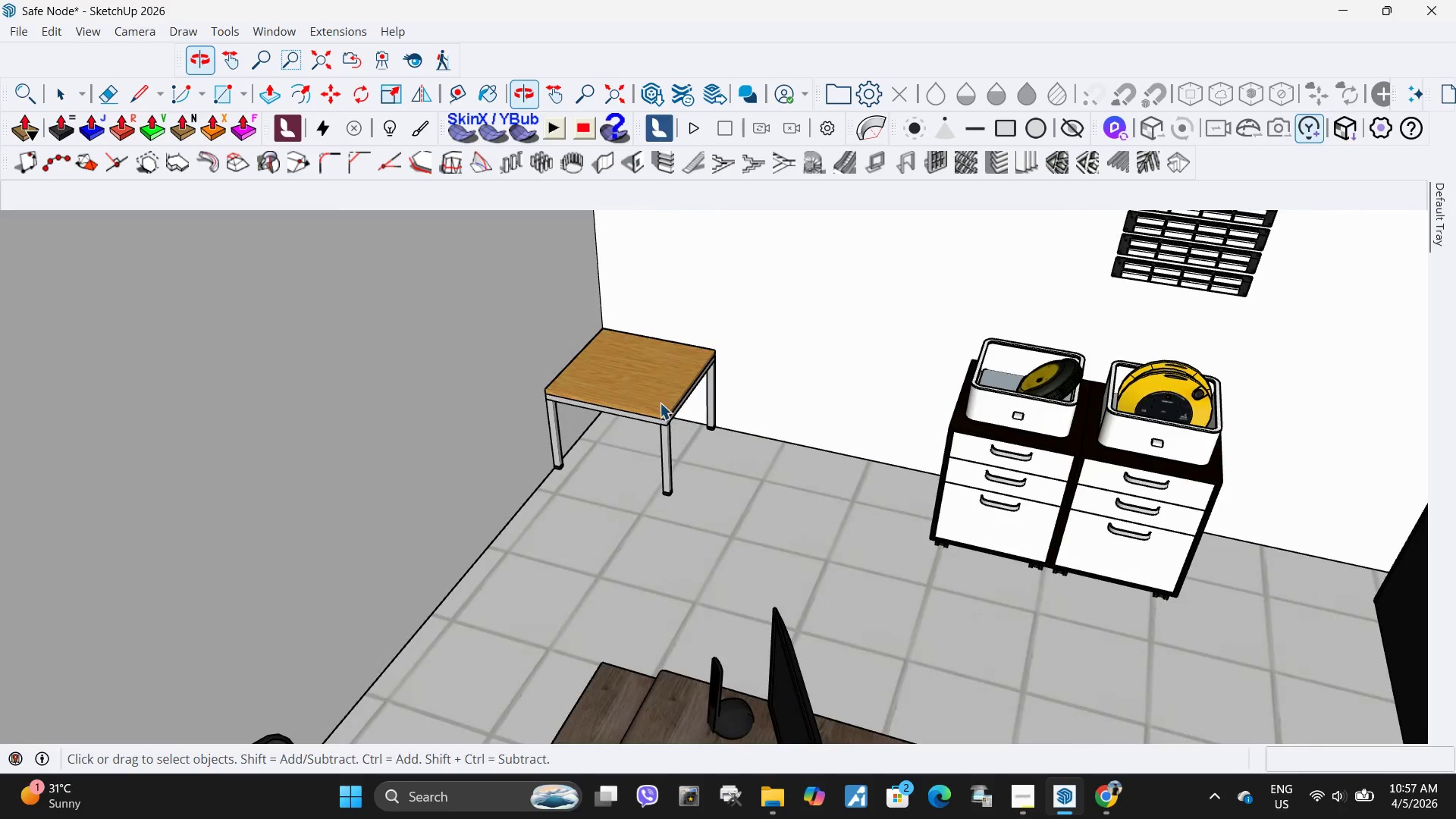 
scroll: coordinate [706, 459], scroll_direction: up, amount: 4.0
 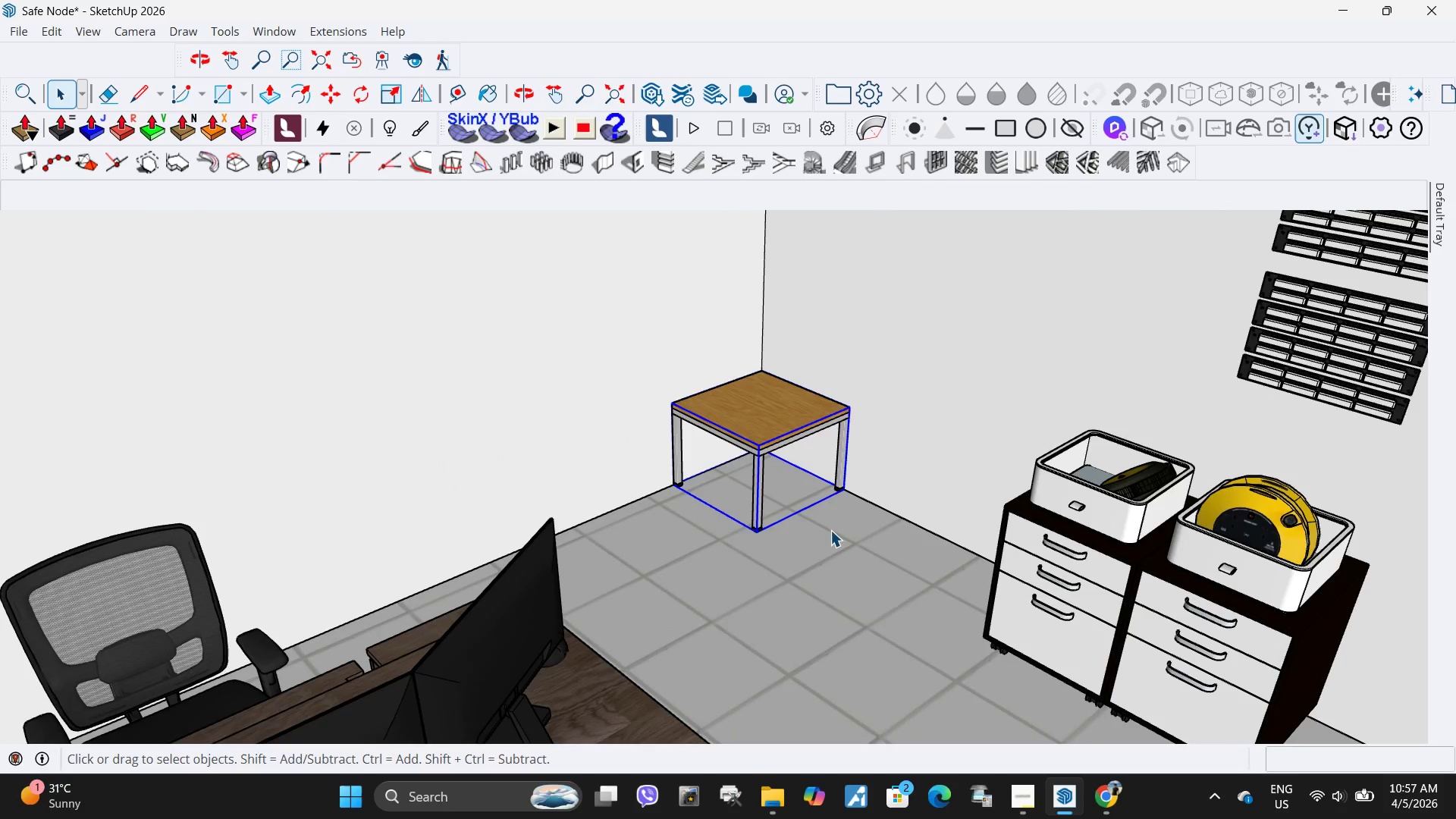 
left_click([636, 392])
 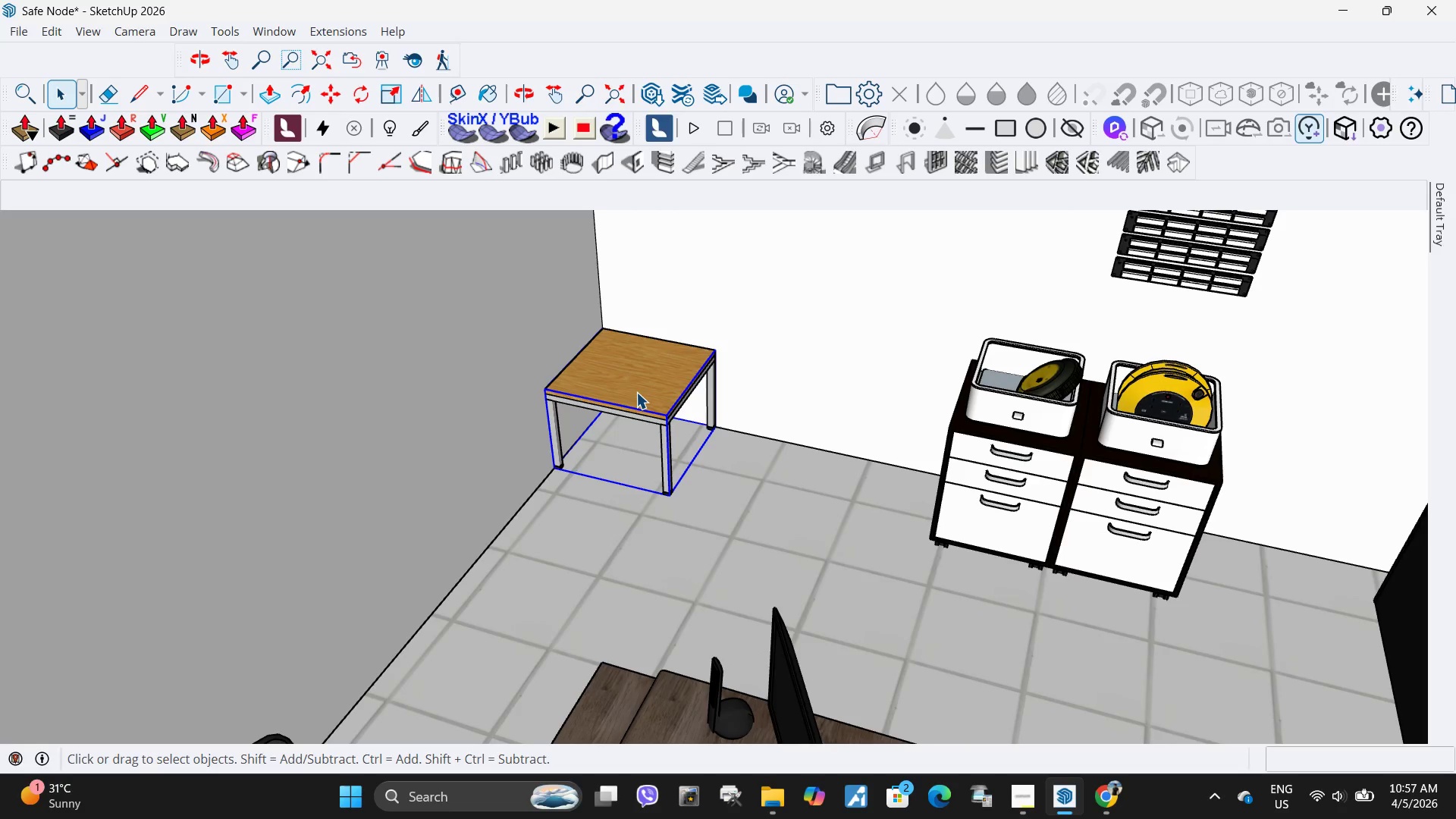 
key(Delete)
 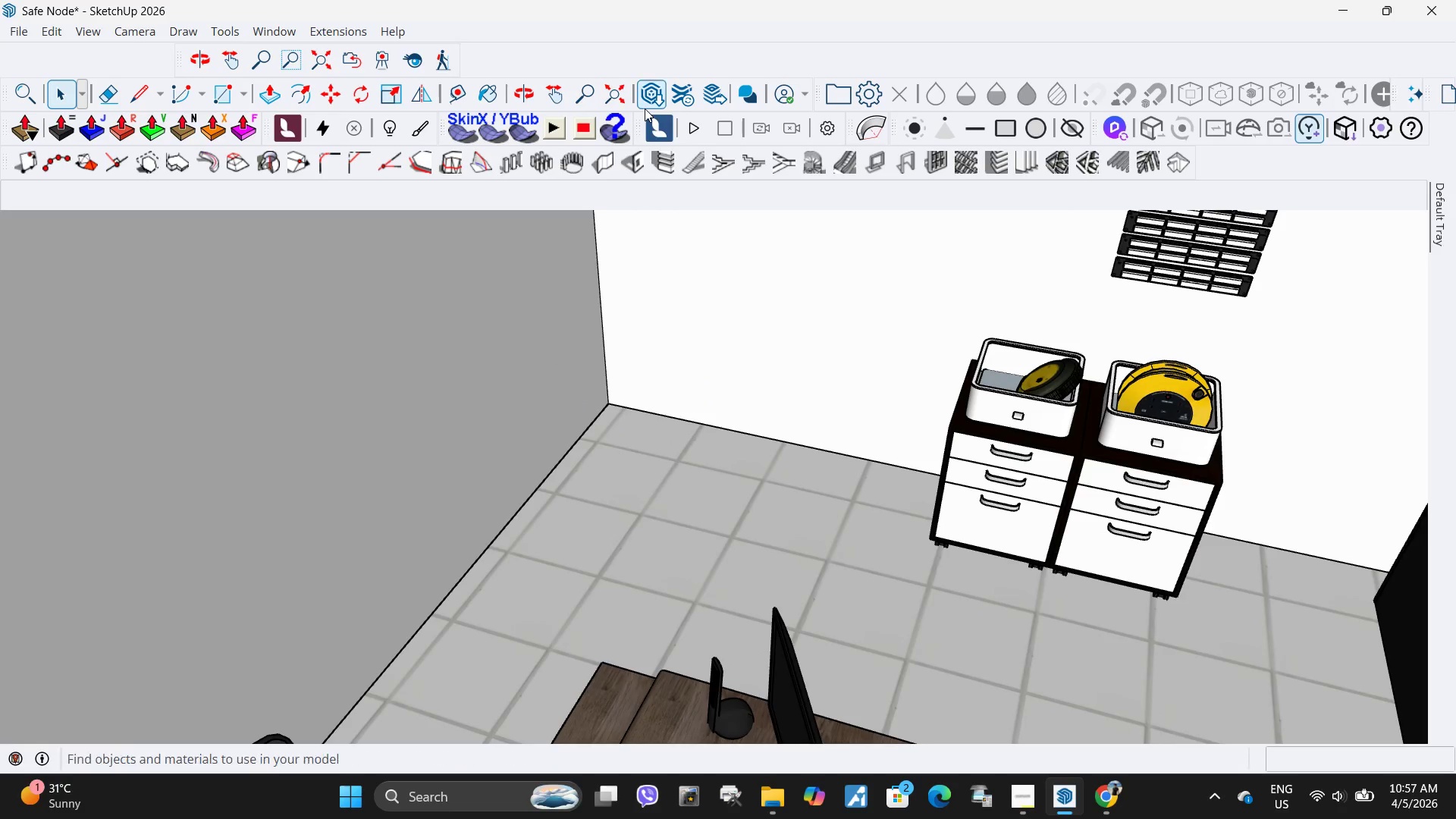 
left_click([645, 108])
 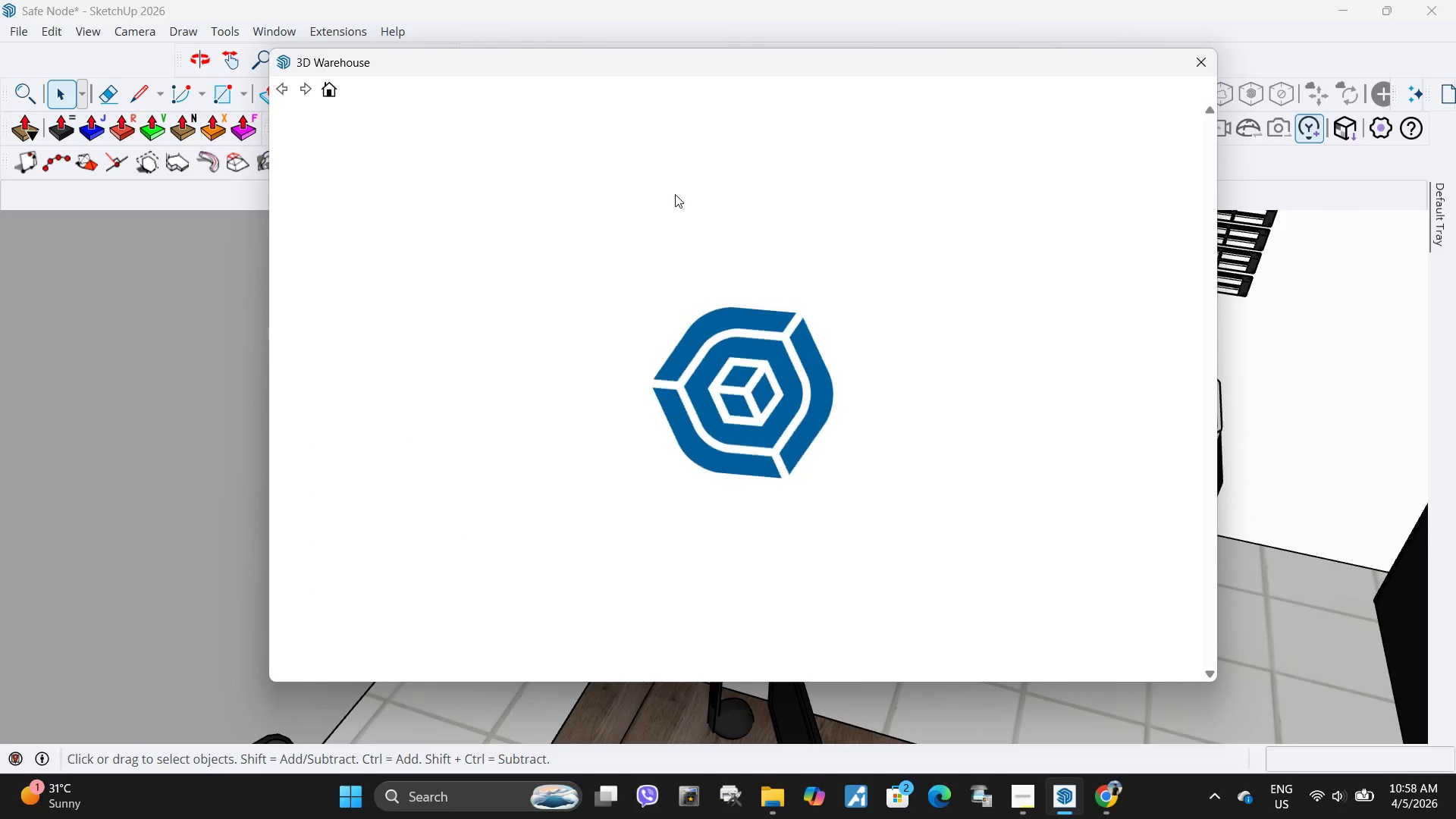 
scroll: coordinate [636, 341], scroll_direction: down, amount: 9.0
 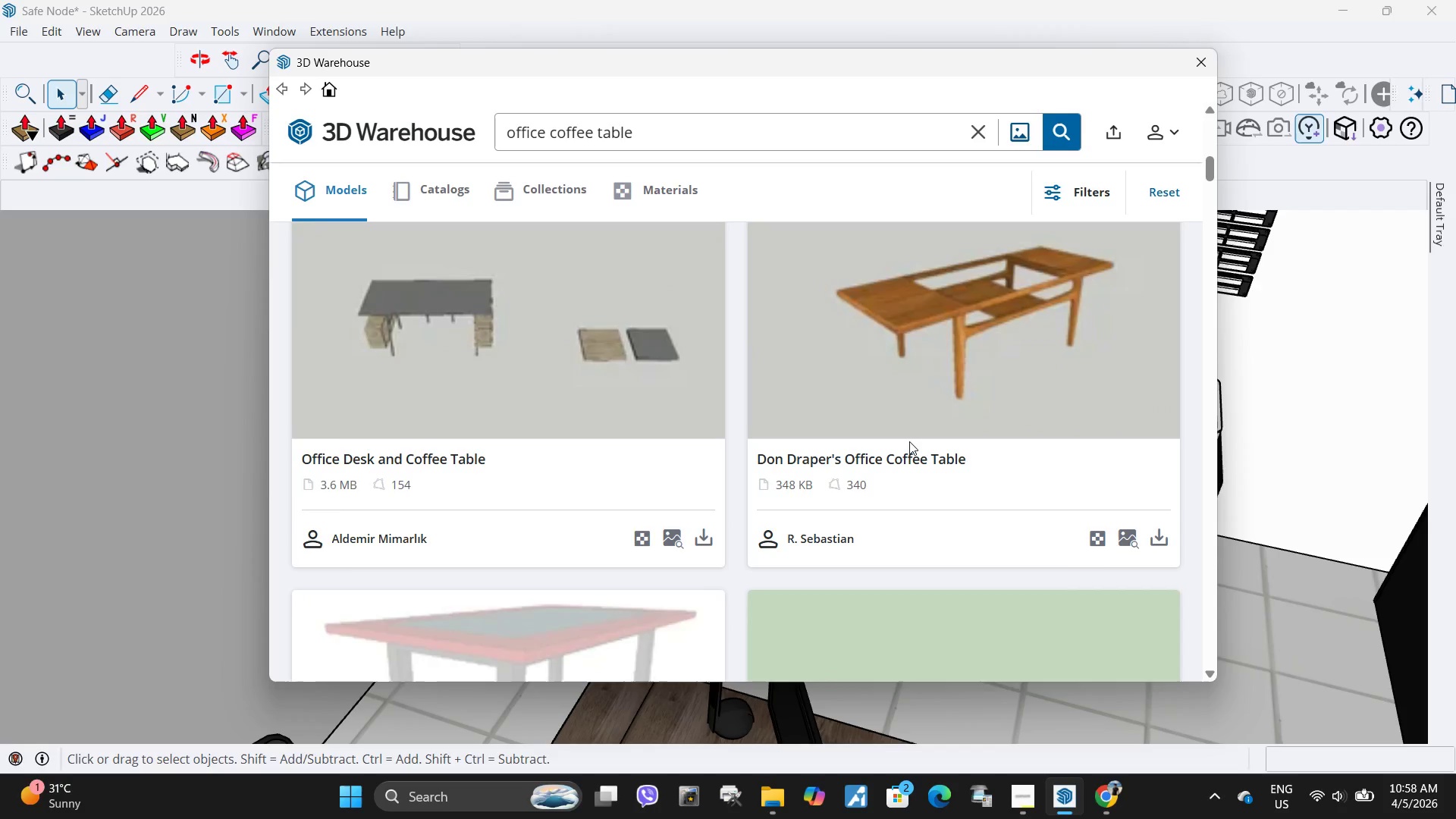 
scroll: coordinate [915, 434], scroll_direction: up, amount: 11.0
 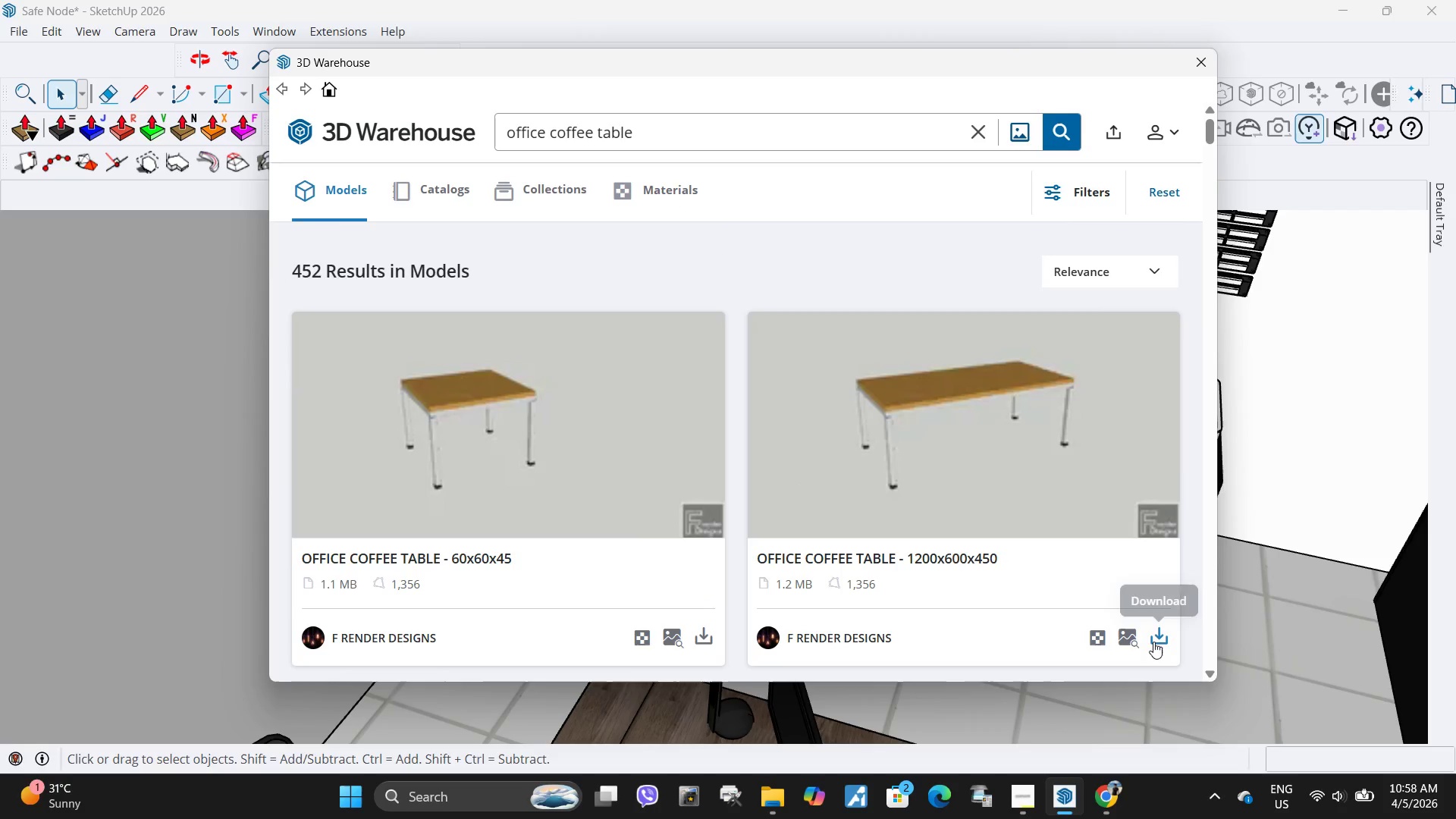 
left_click([1157, 640])
 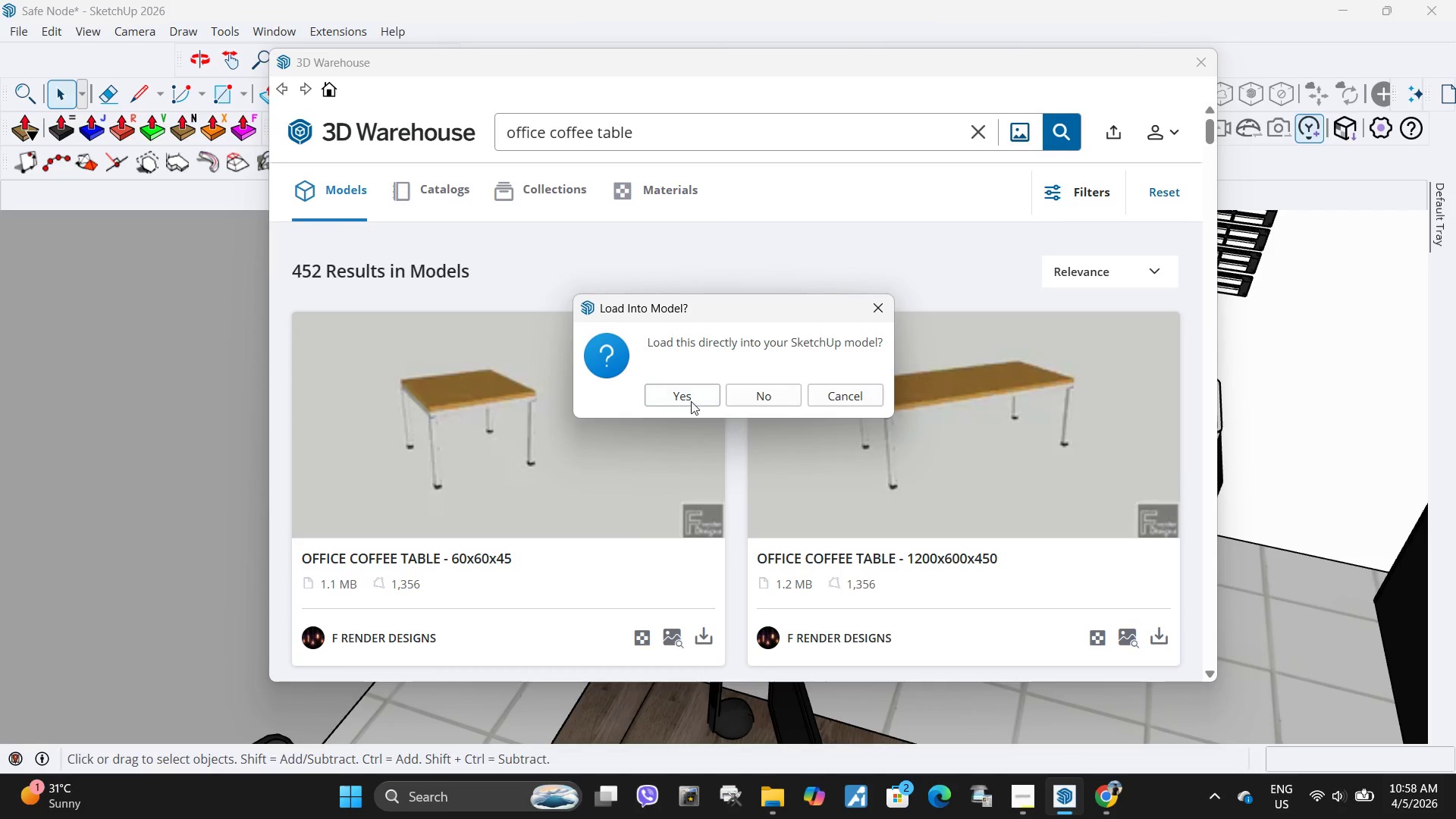 
left_click([690, 400])
 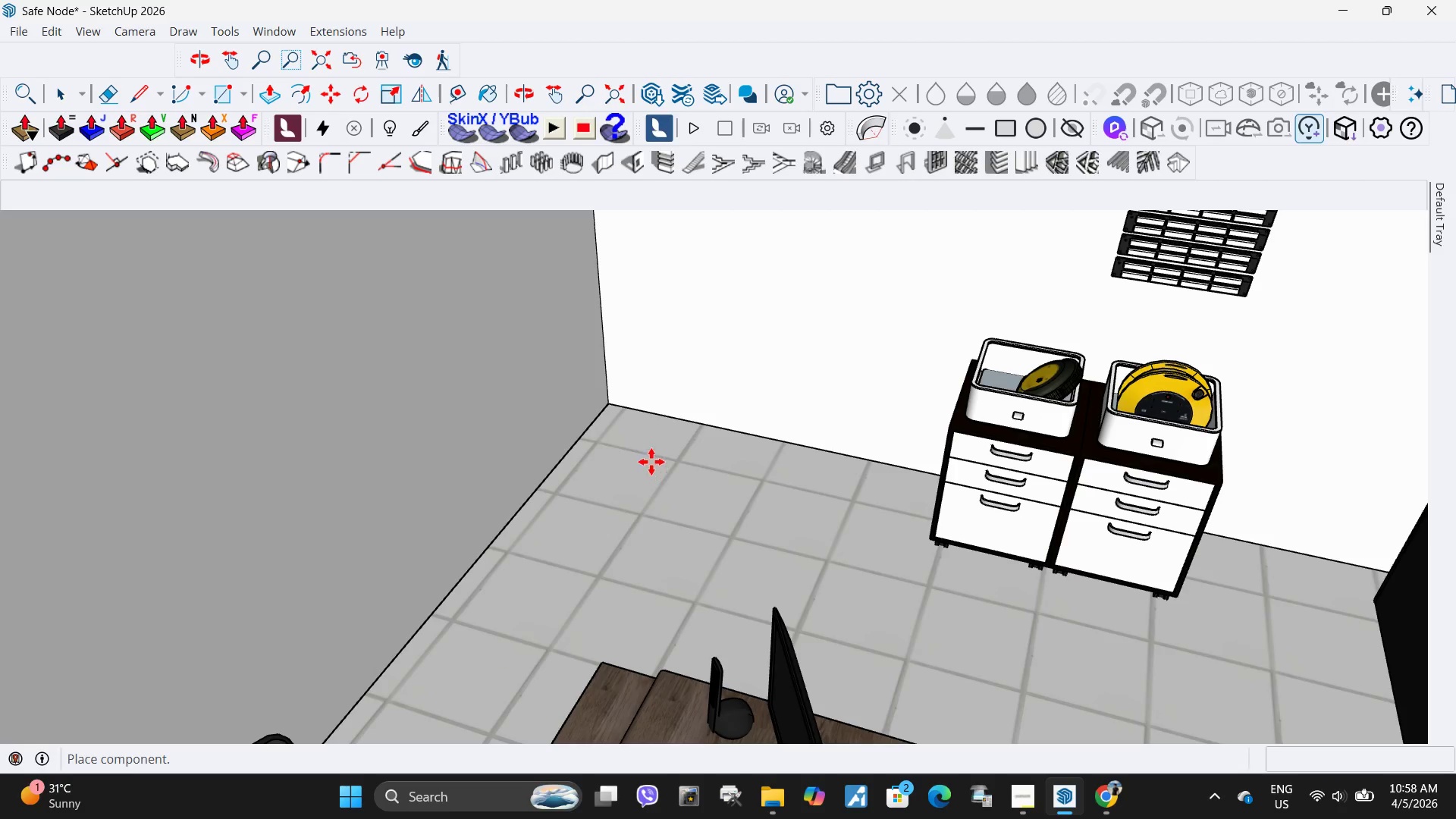 
wait(5.75)
 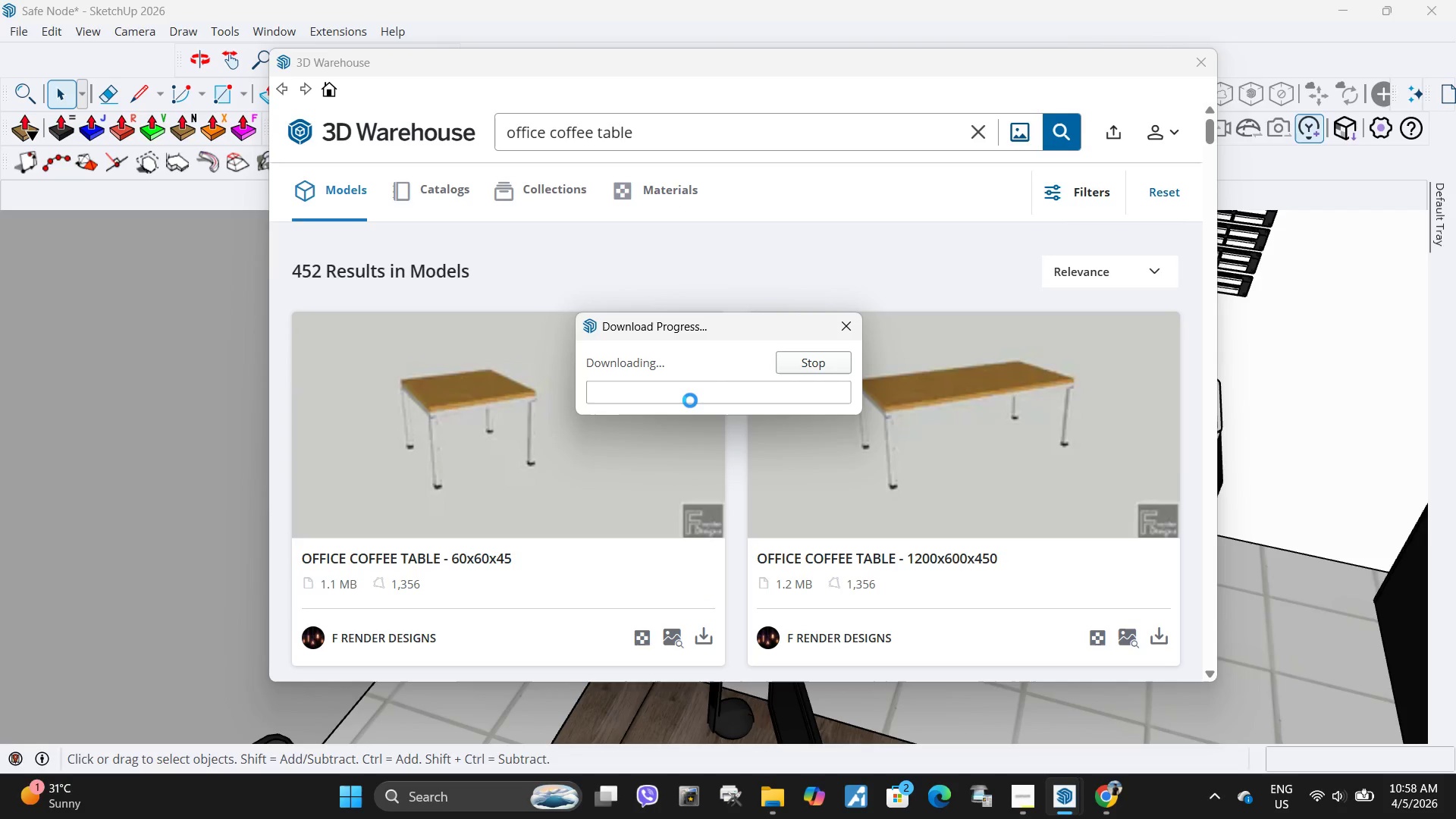 
left_click([826, 490])
 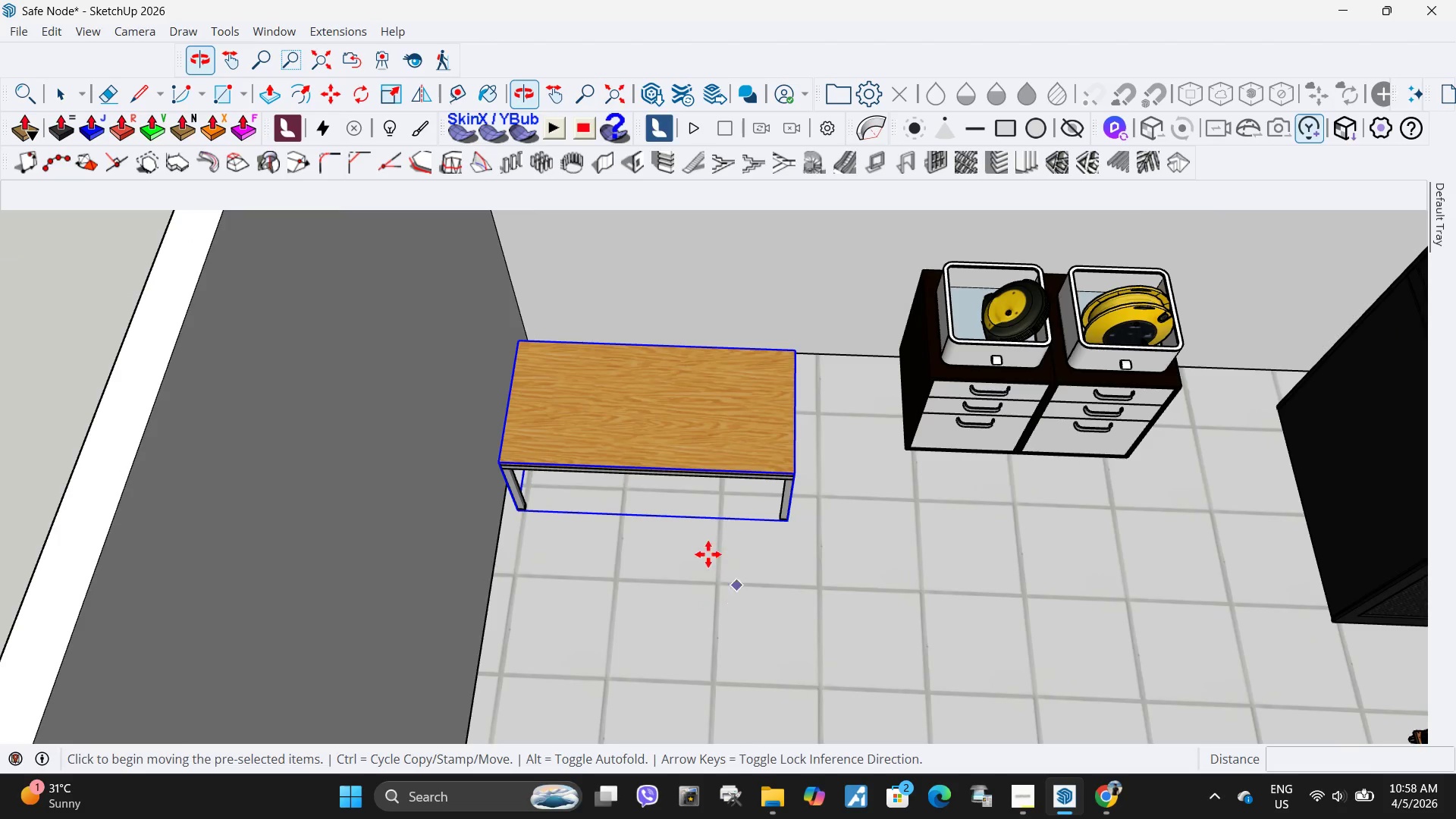 
left_click([677, 554])
 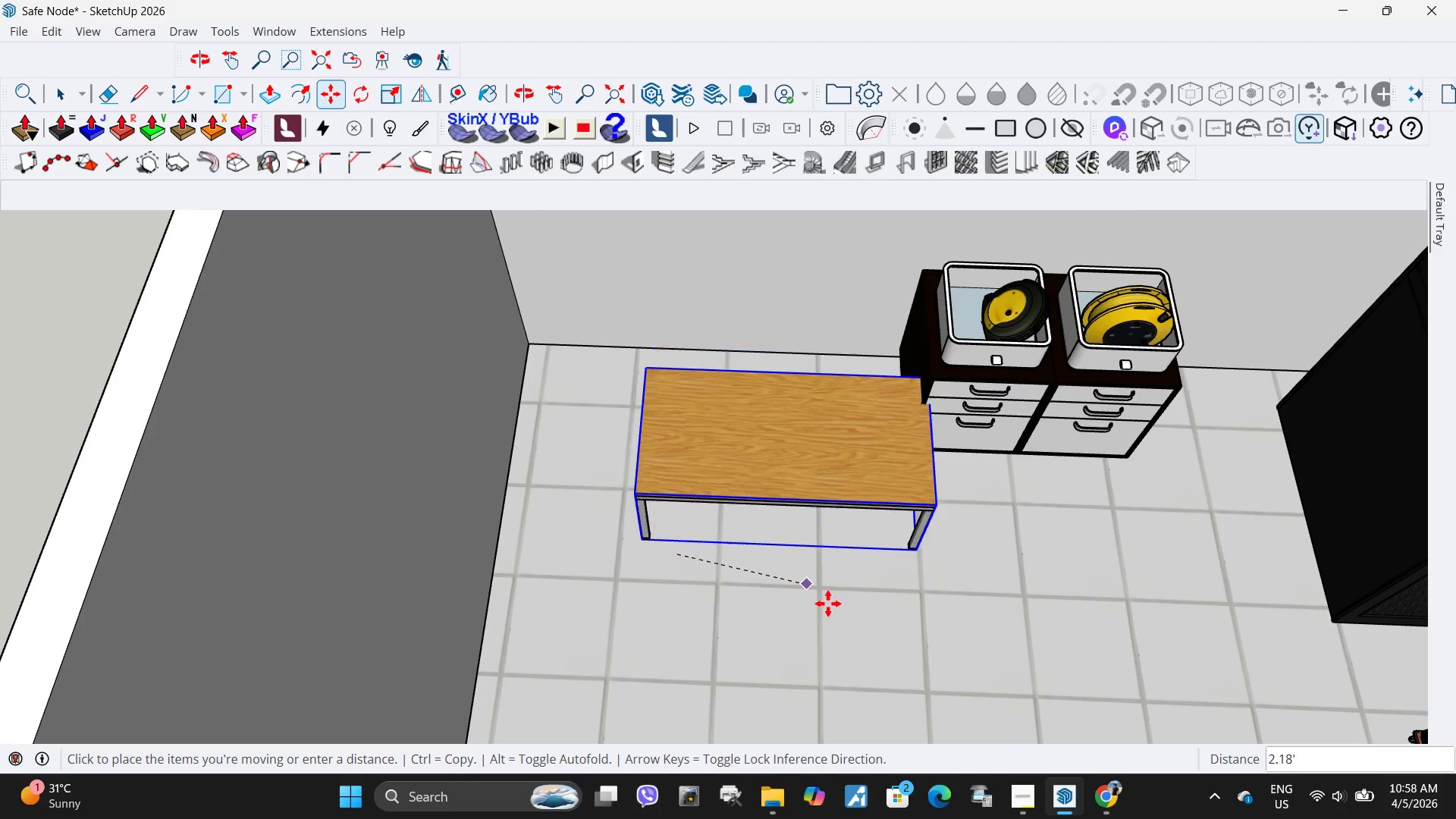 
left_click([831, 604])
 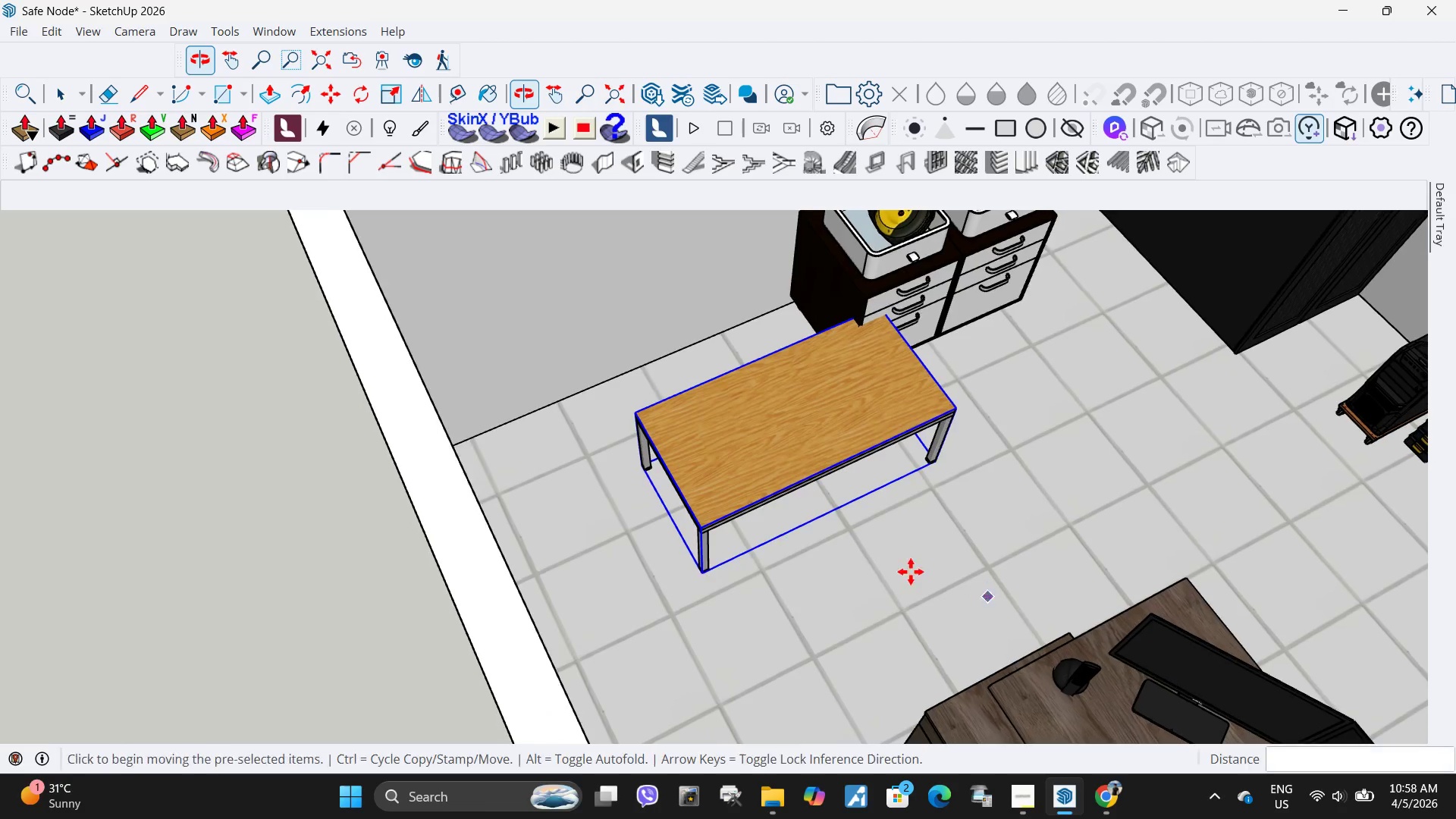 
scroll: coordinate [715, 460], scroll_direction: up, amount: 16.0
 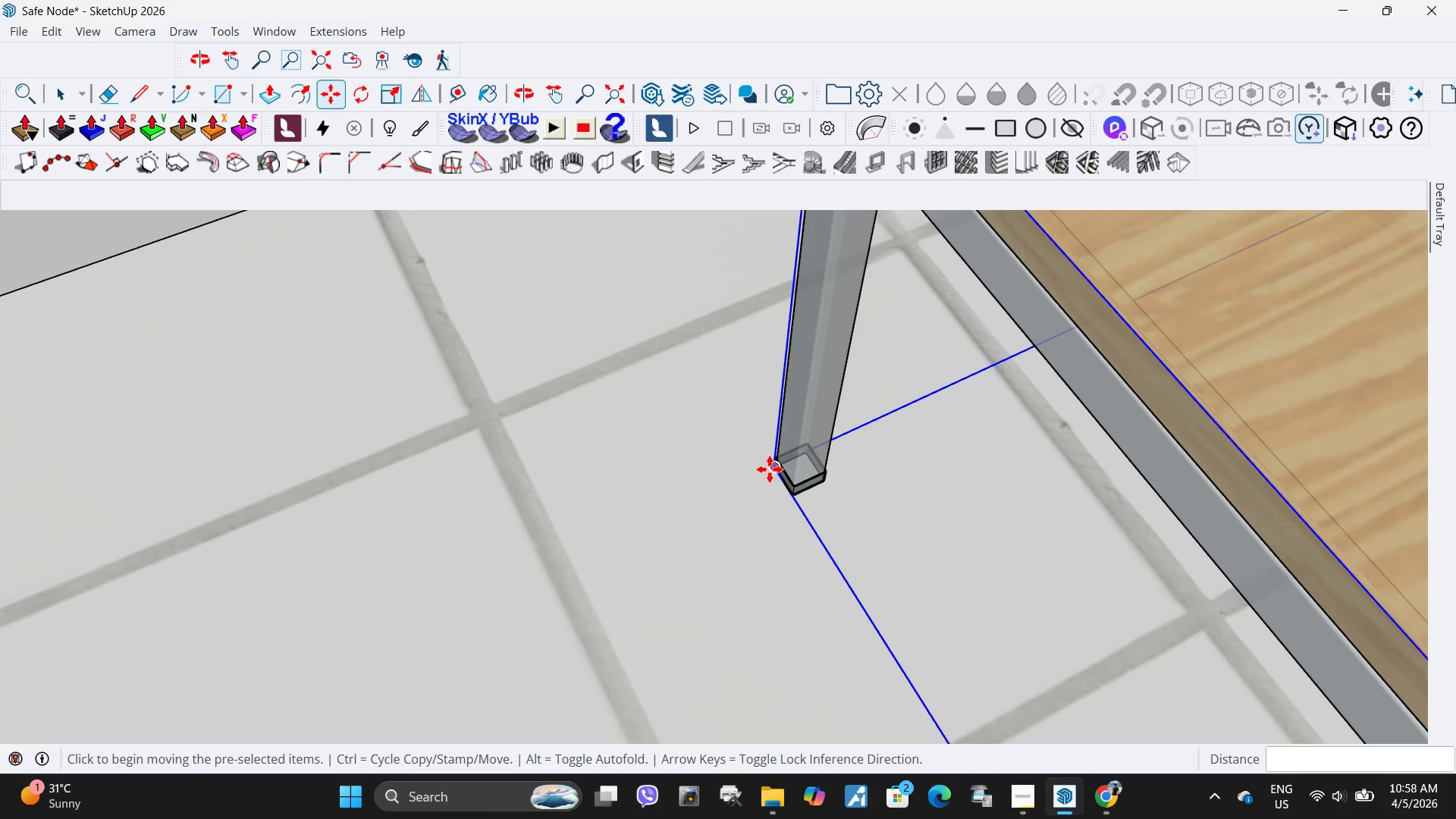 
left_click([770, 469])
 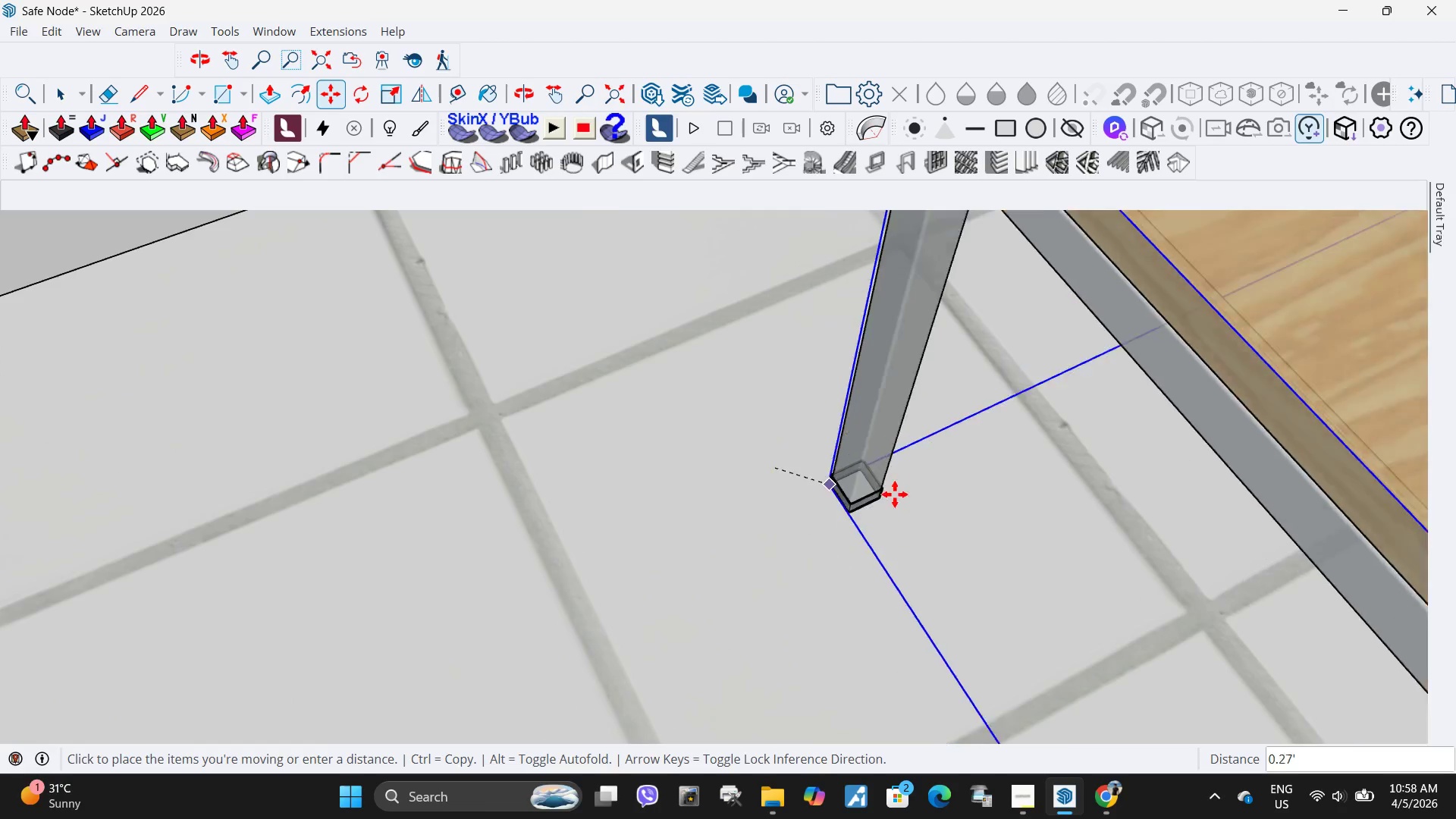 
scroll: coordinate [901, 497], scroll_direction: down, amount: 11.0
 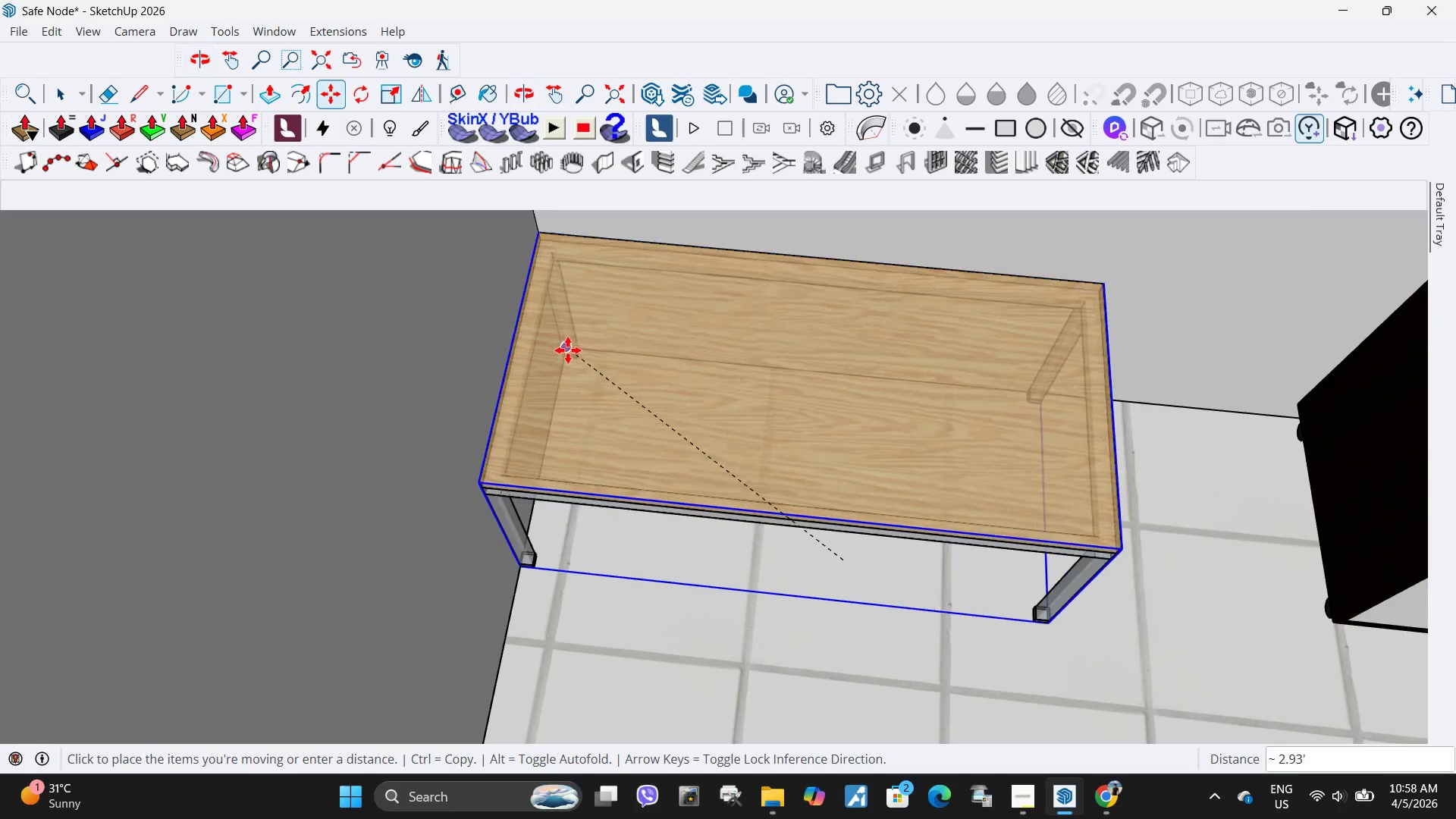 
left_click([566, 348])
 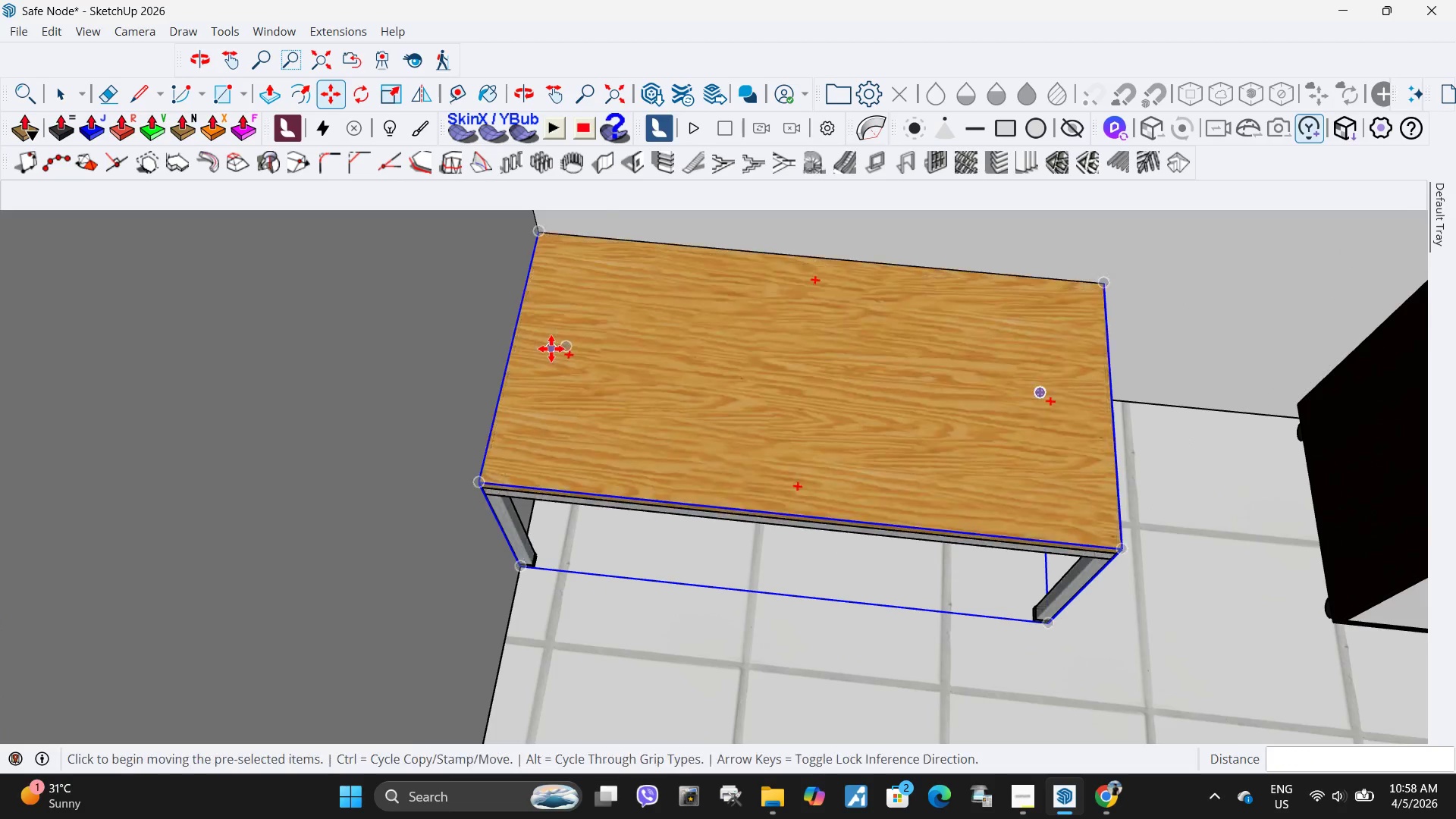 
key(Space)
 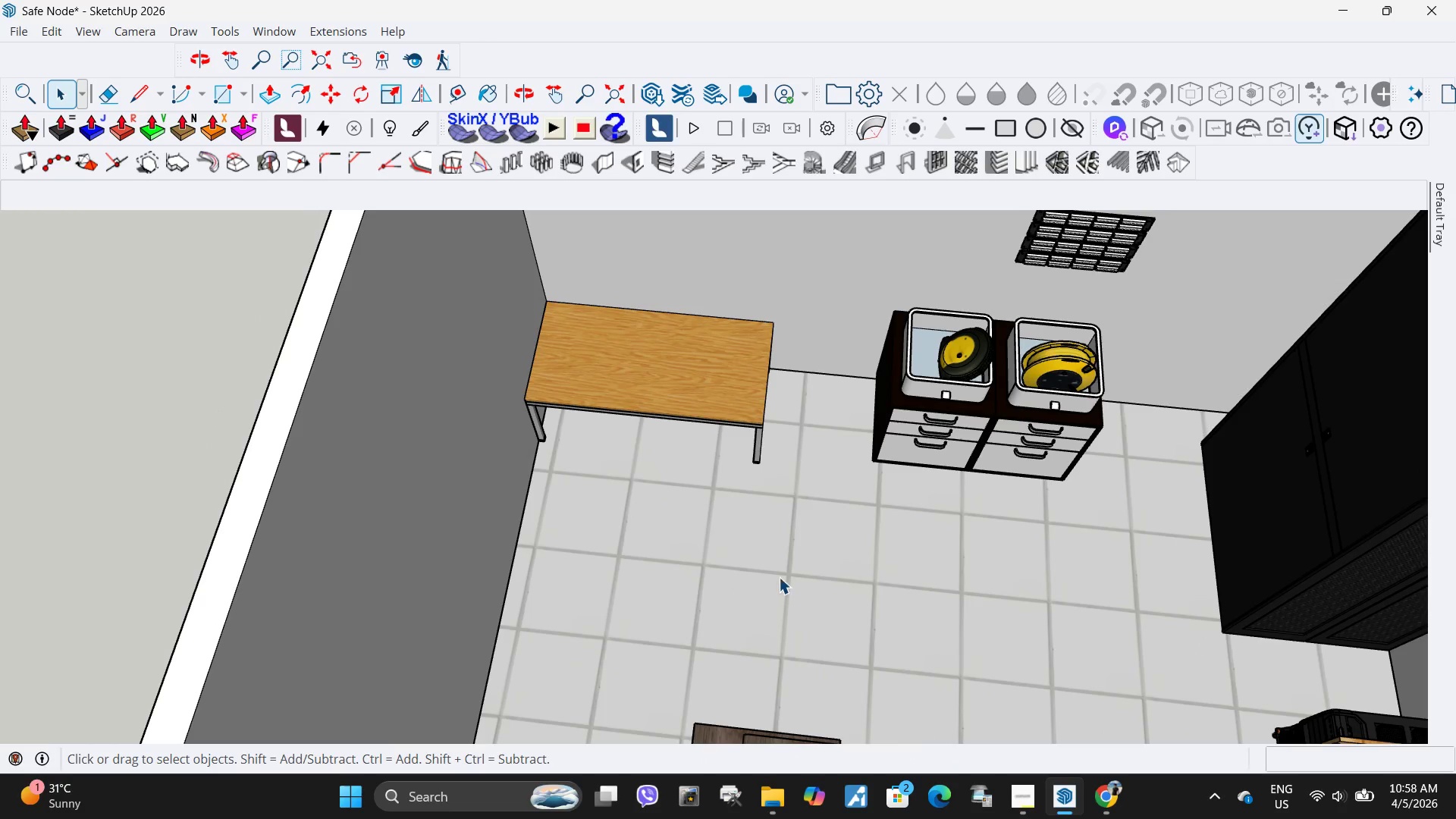 
scroll: coordinate [551, 349], scroll_direction: down, amount: 12.0
 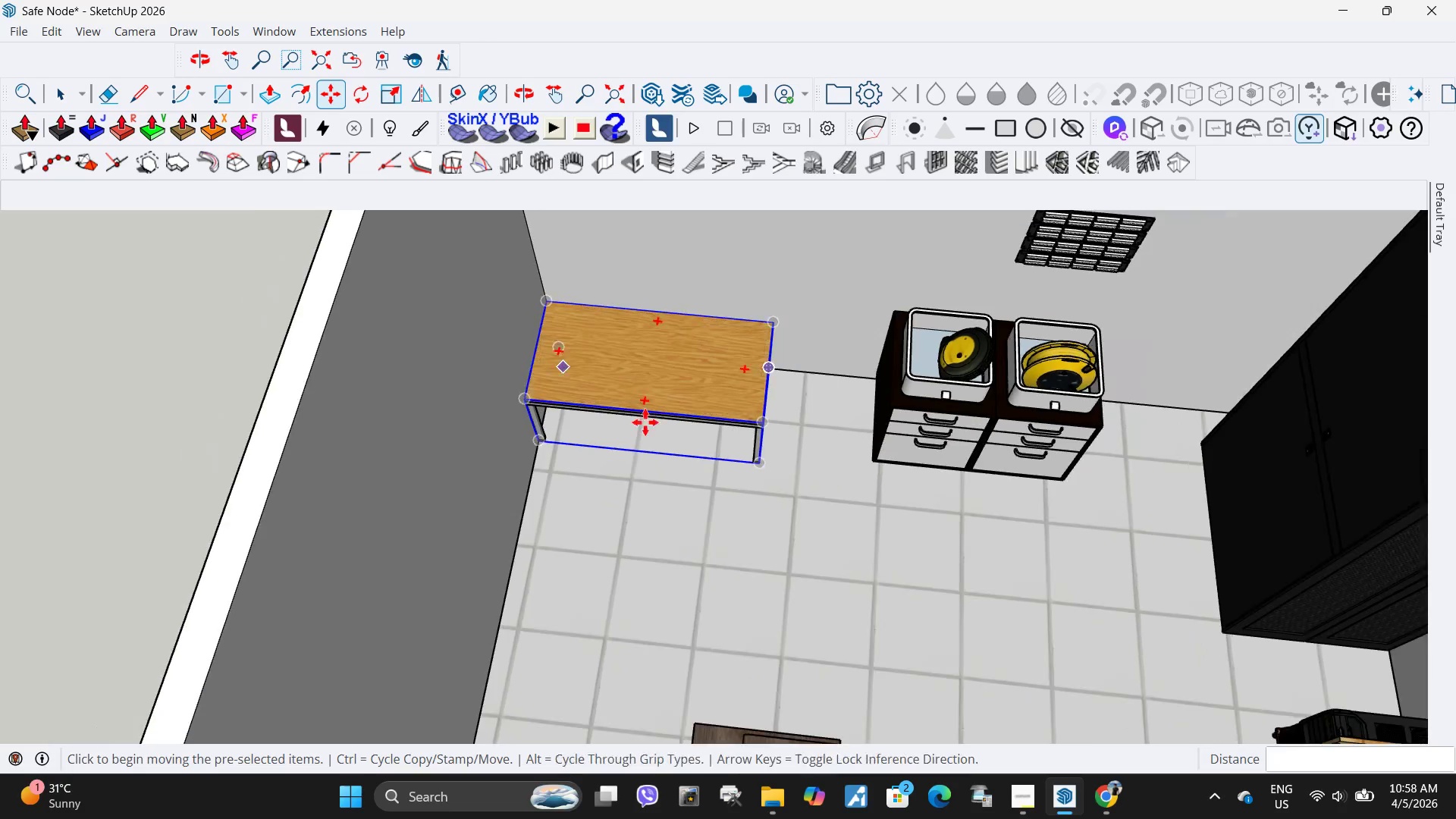 
left_click([629, 568])
 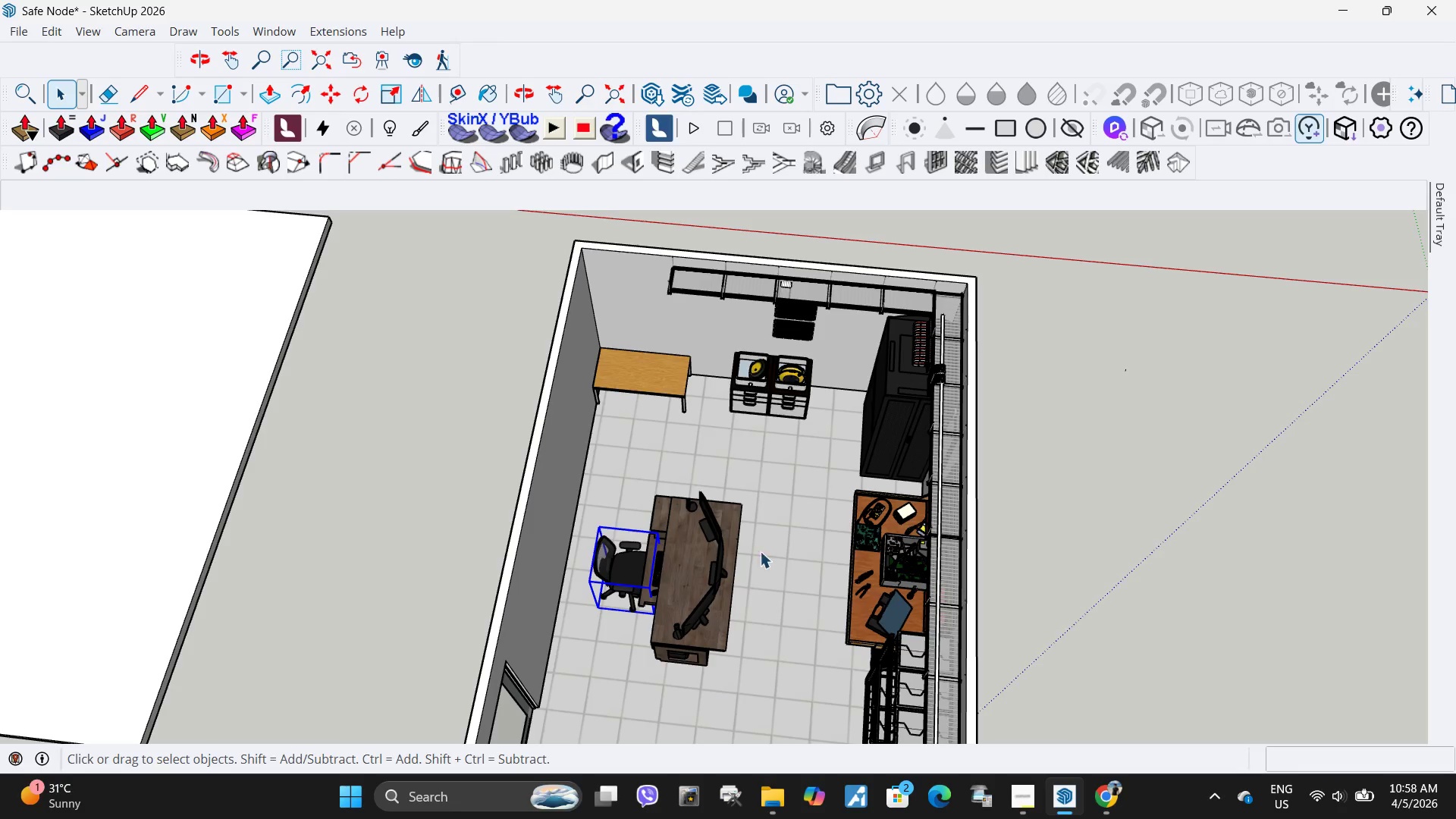 
scroll: coordinate [636, 377], scroll_direction: down, amount: 12.0
 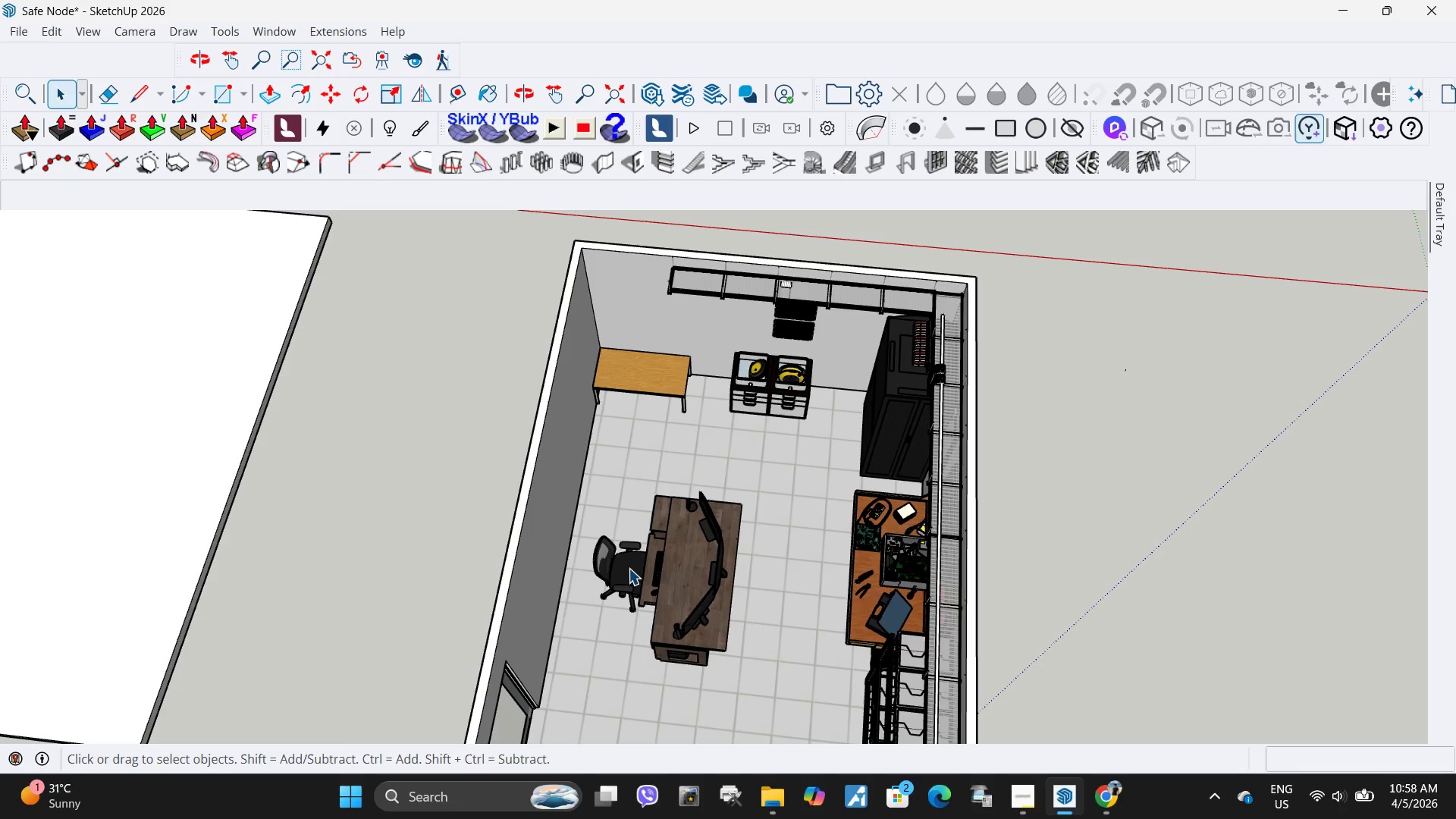 
key(M)
 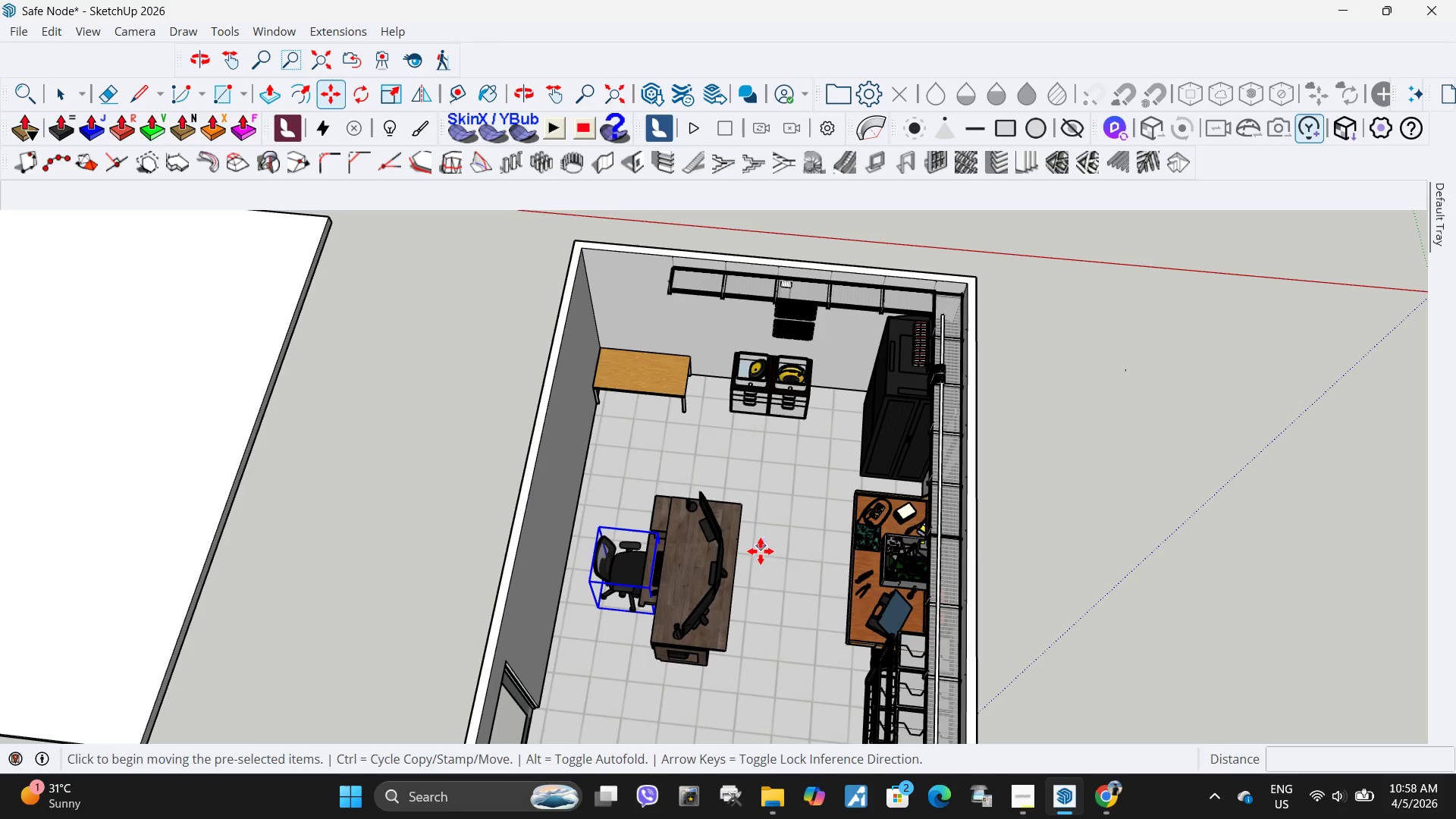 
key(Control+ControlLeft)
 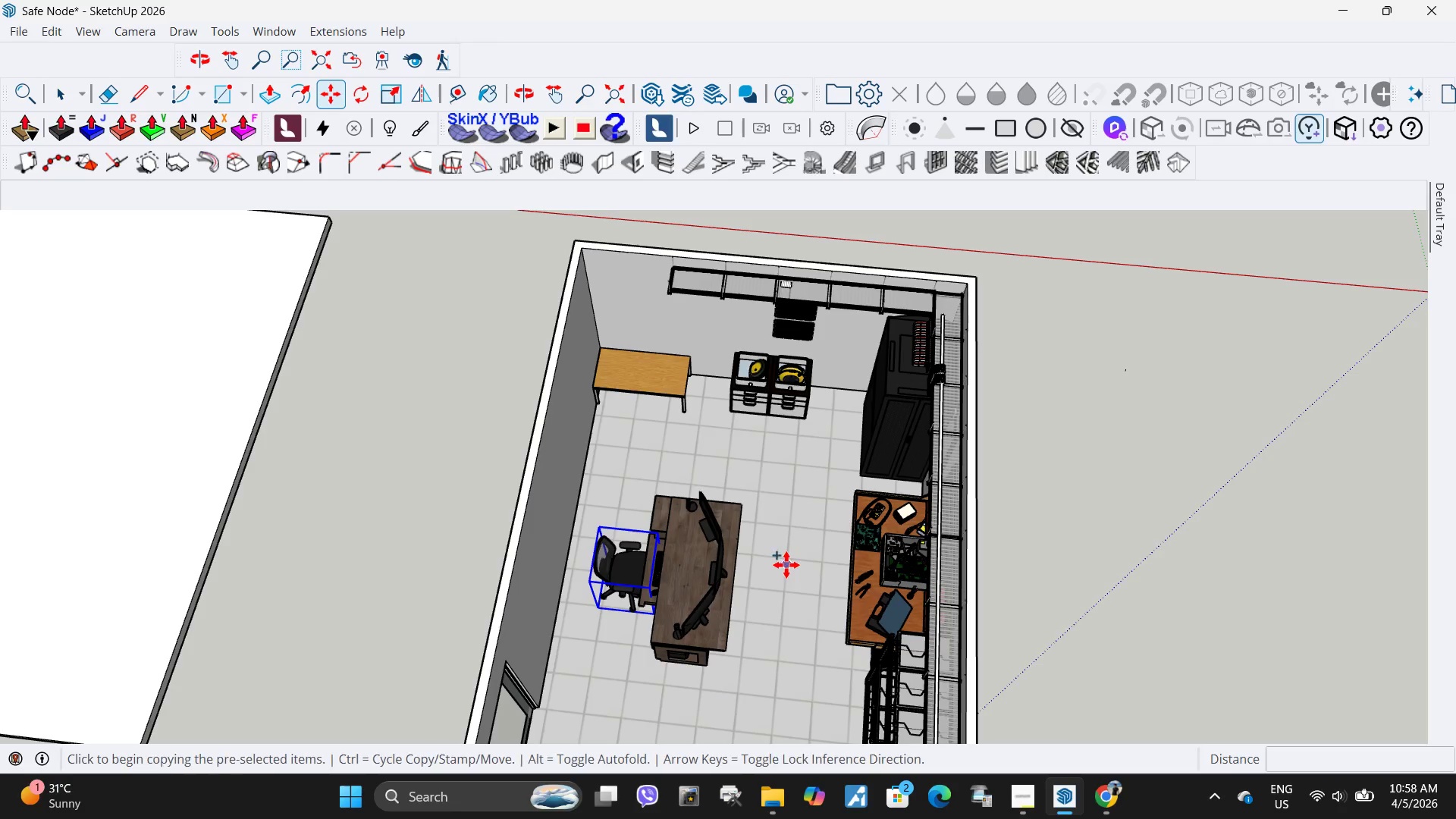 
left_click([786, 565])
 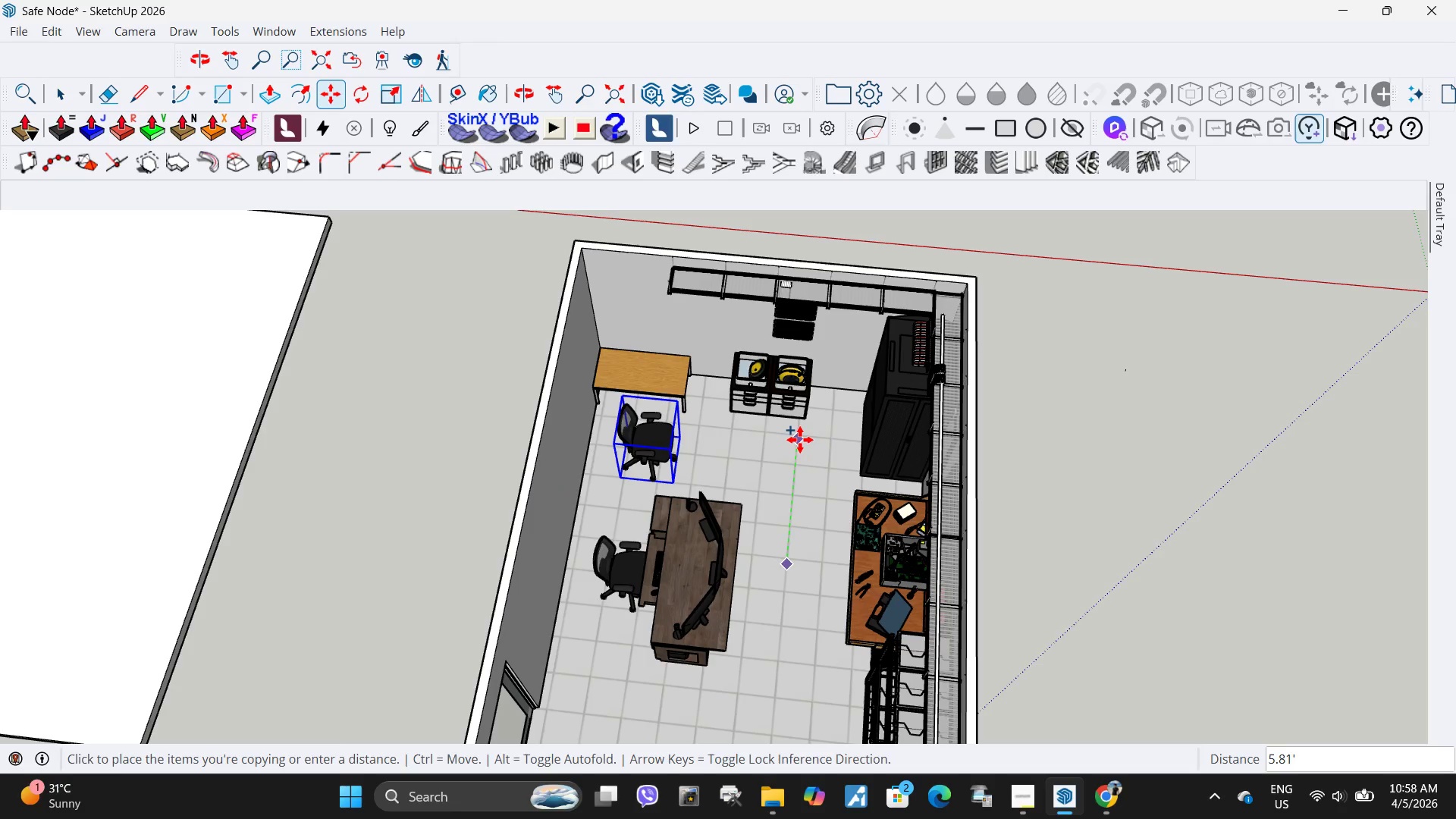 
left_click([800, 440])
 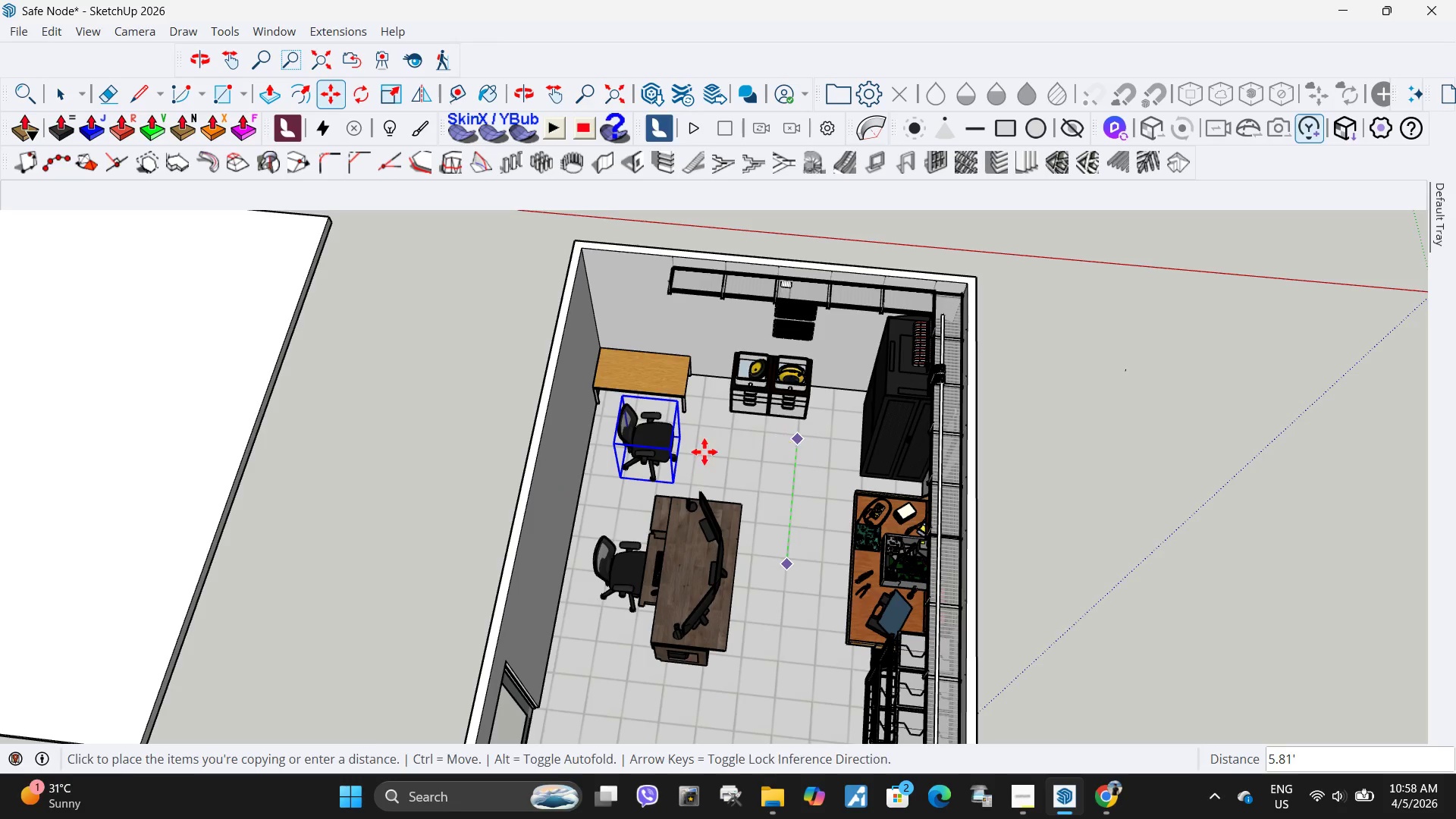 
key(Q)
 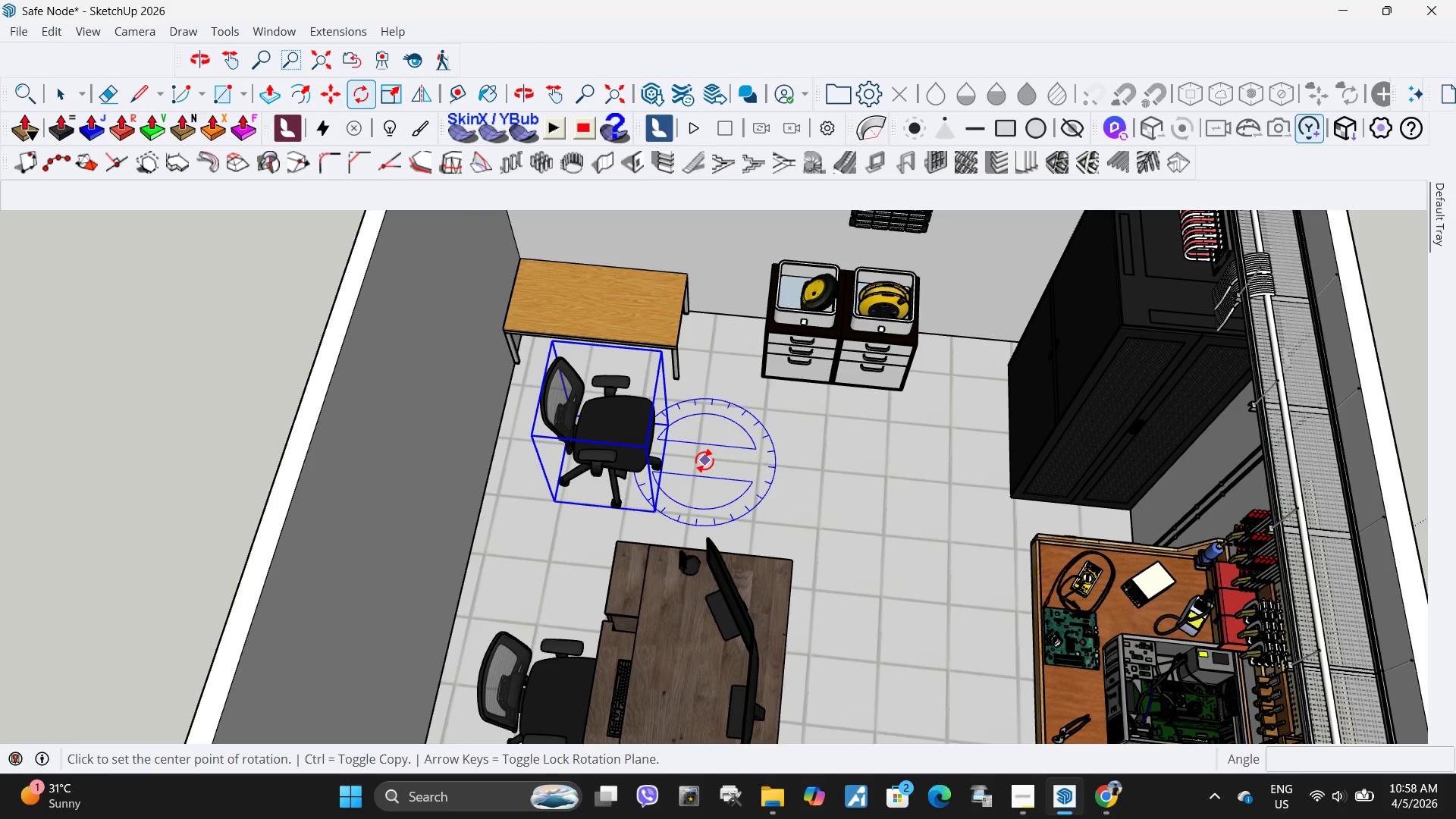 
scroll: coordinate [694, 450], scroll_direction: up, amount: 8.0
 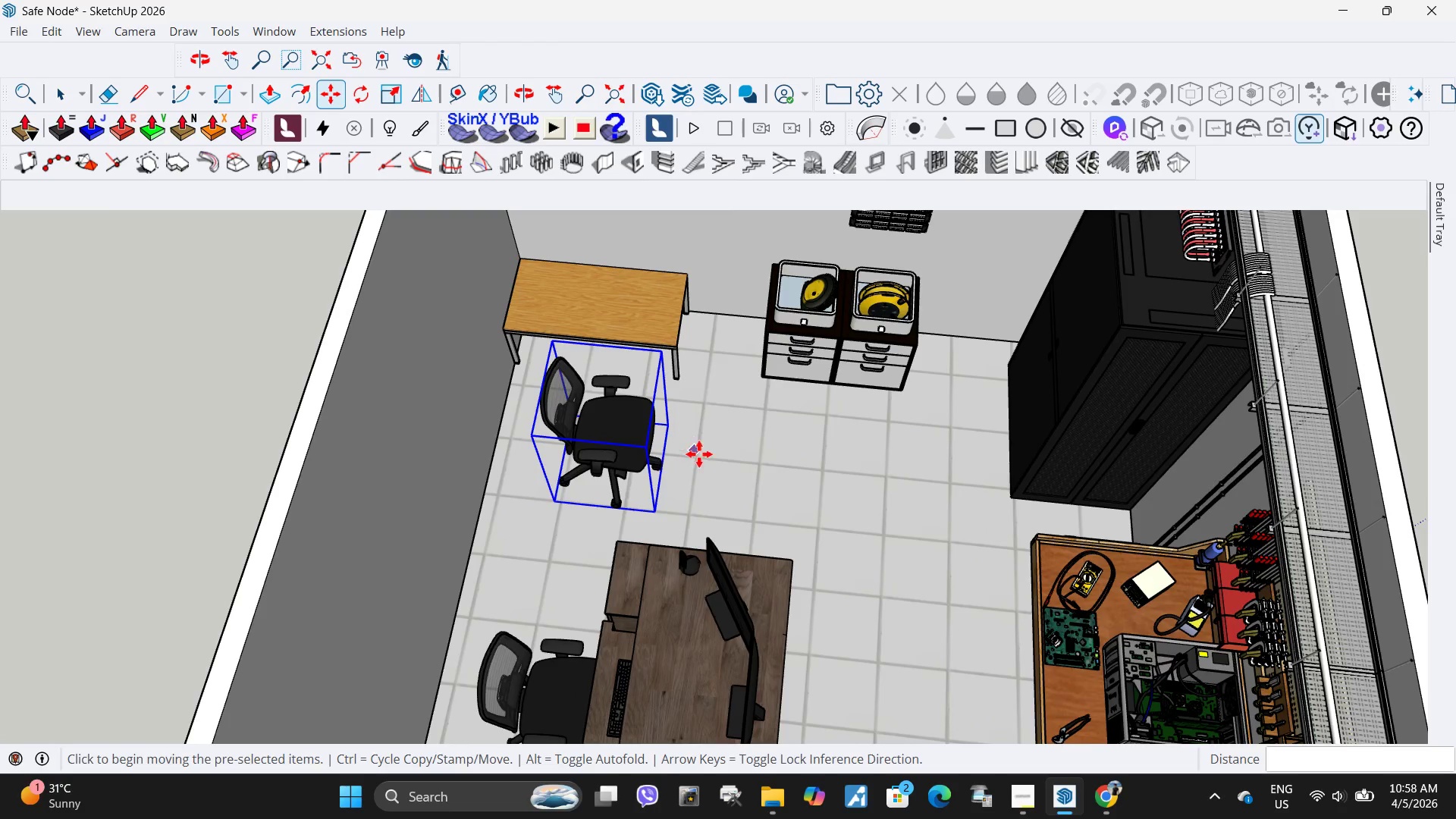 
left_click([704, 460])
 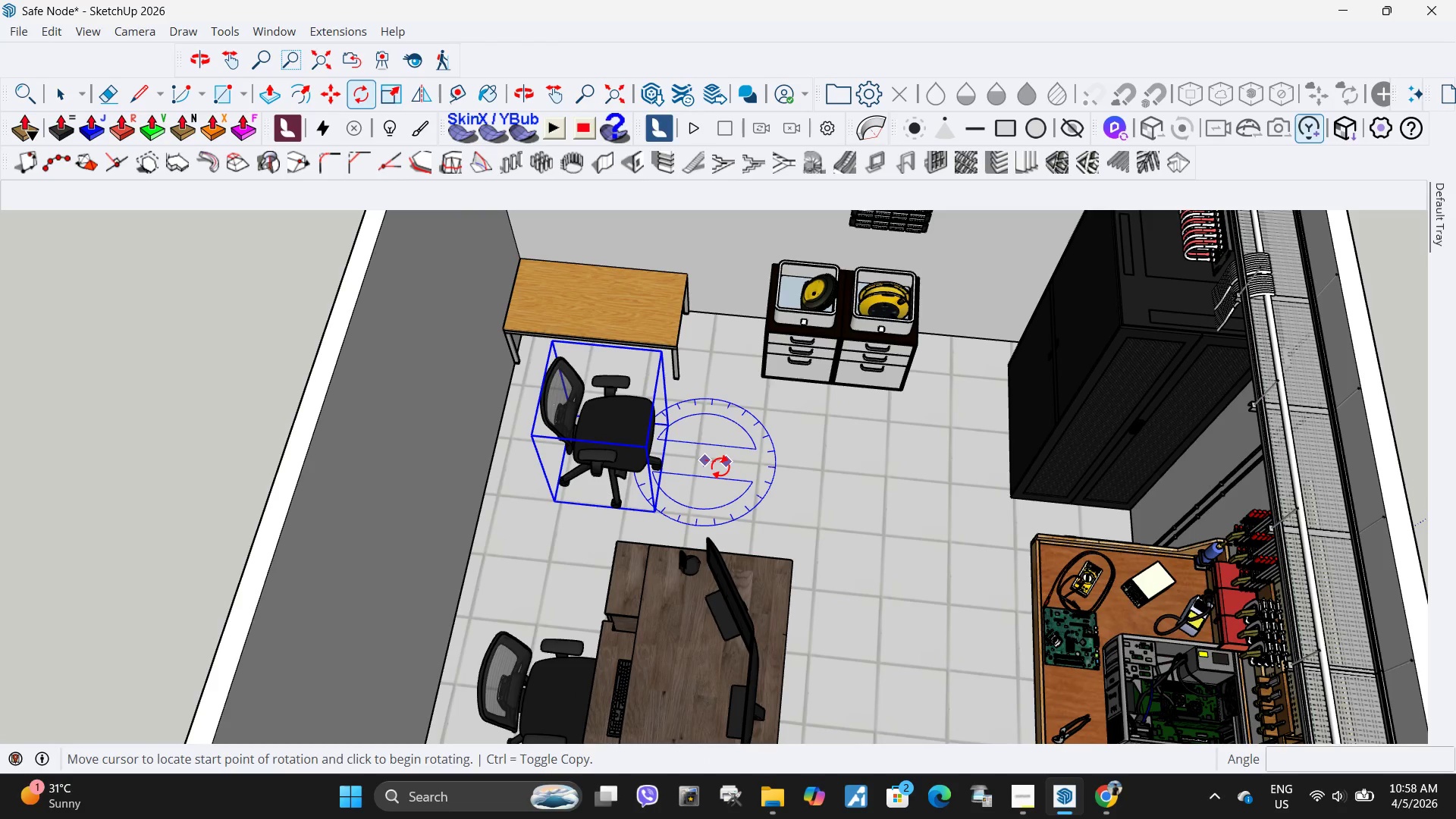 
double_click([720, 466])
 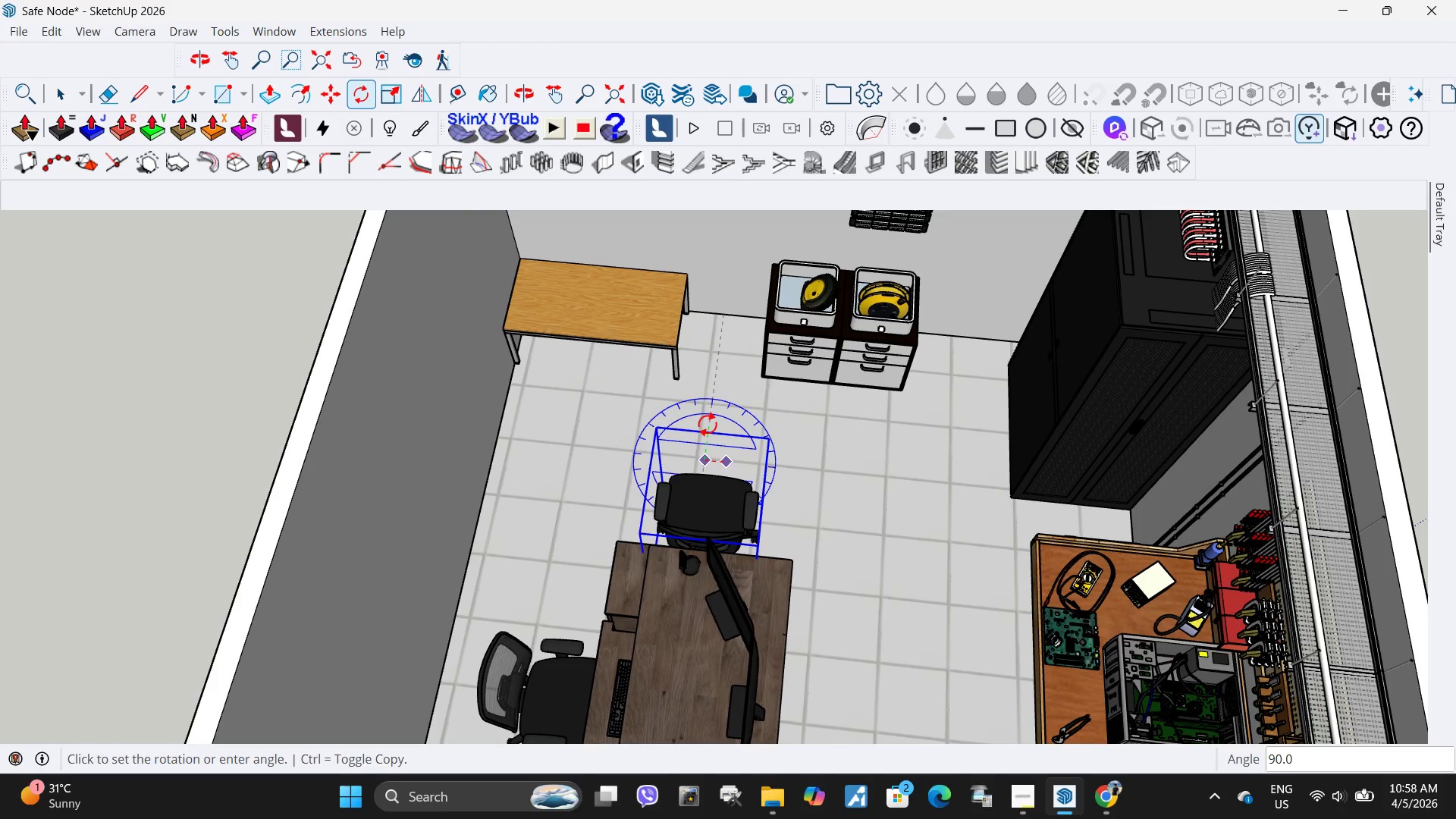 
left_click([708, 424])
 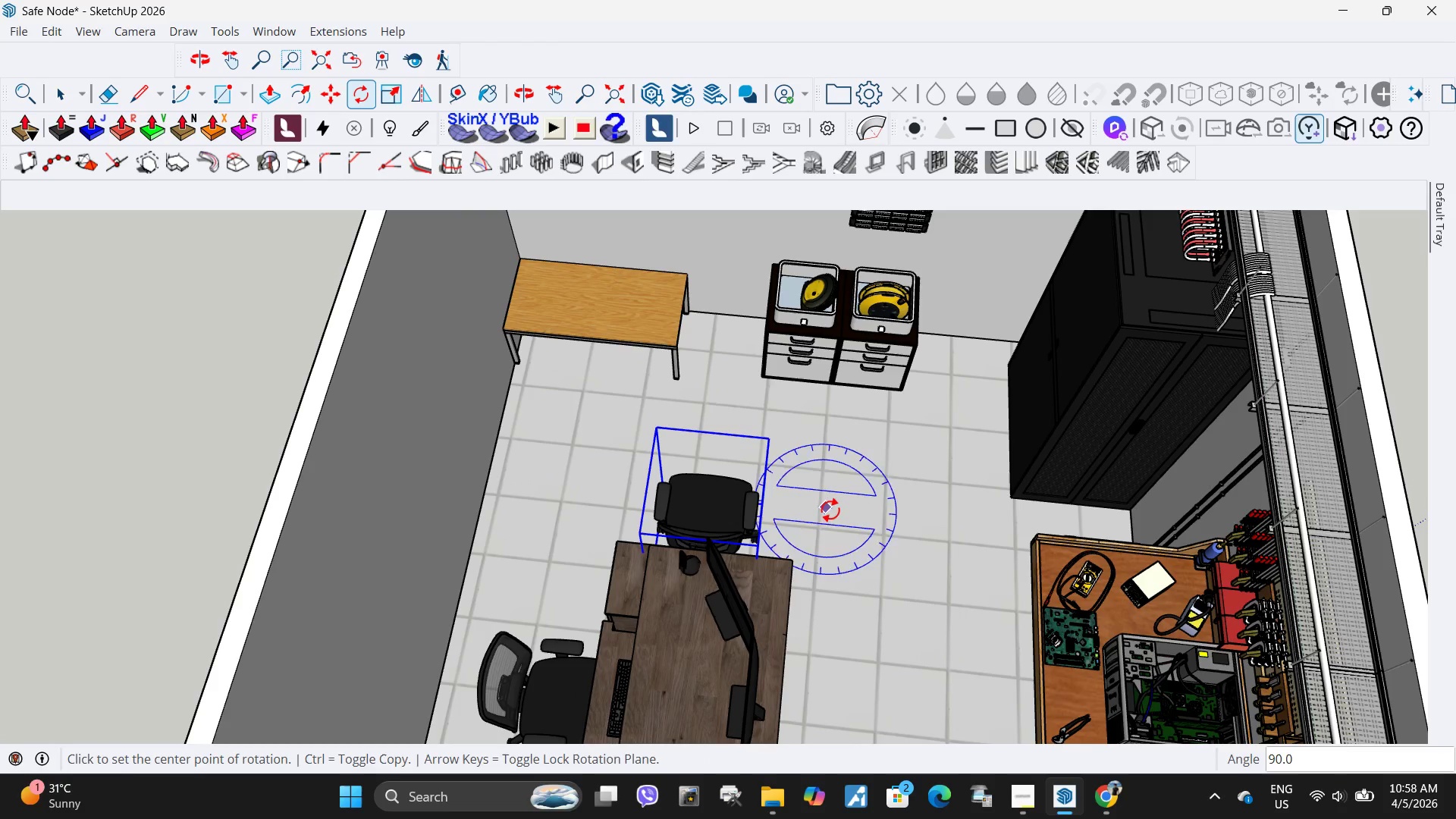 
key(M)
 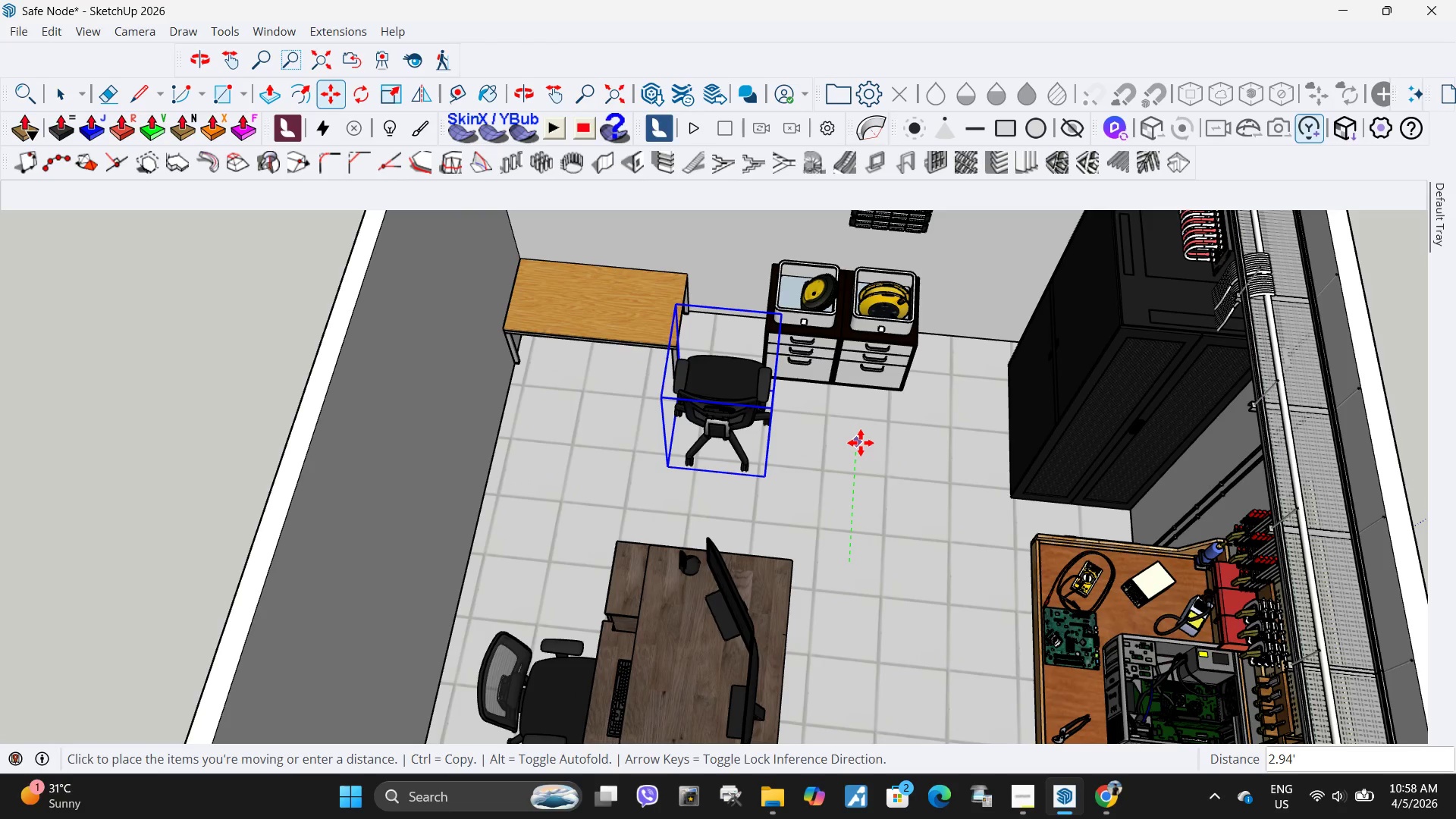 
double_click([861, 481])
 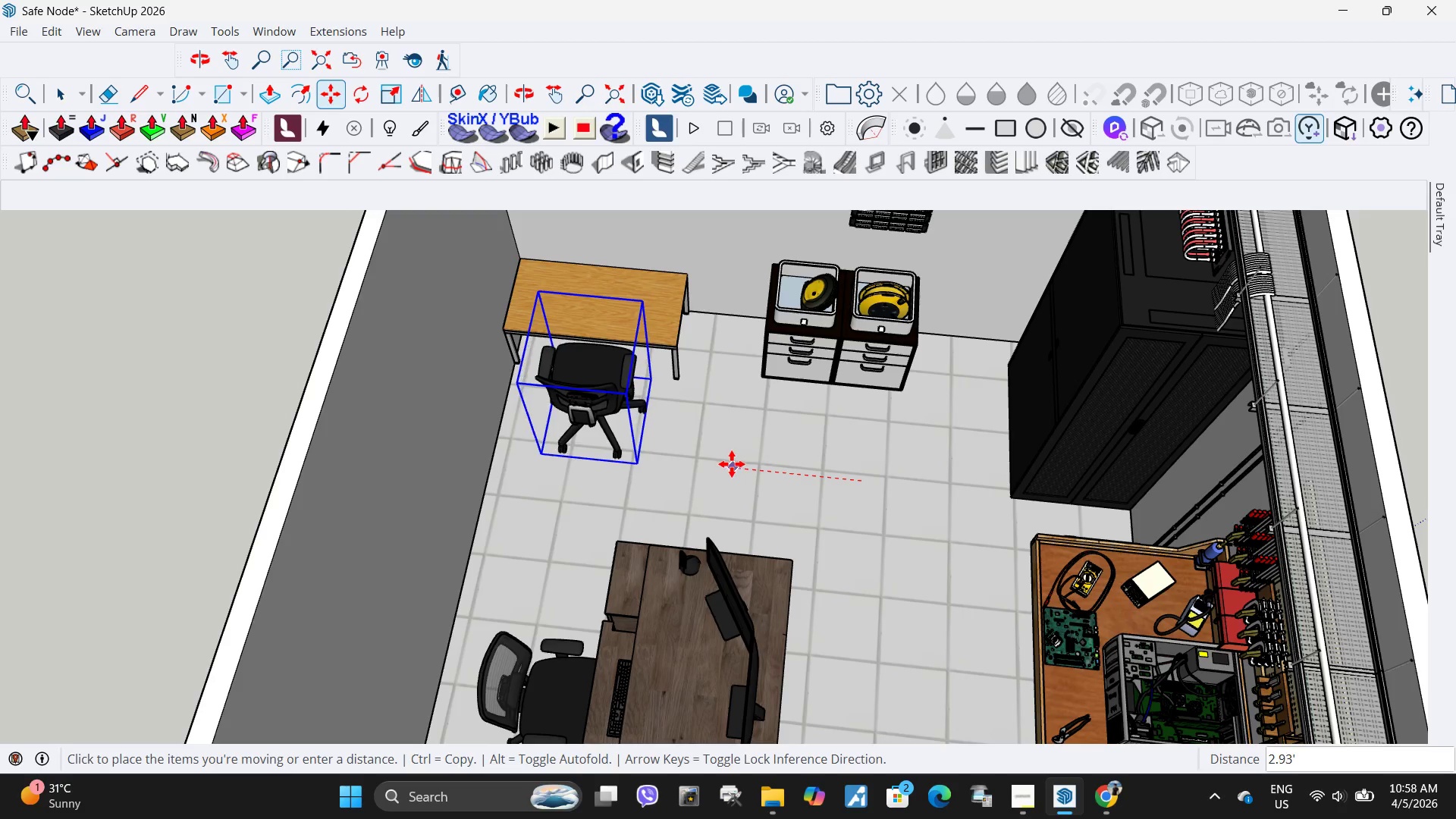 
left_click([727, 464])
 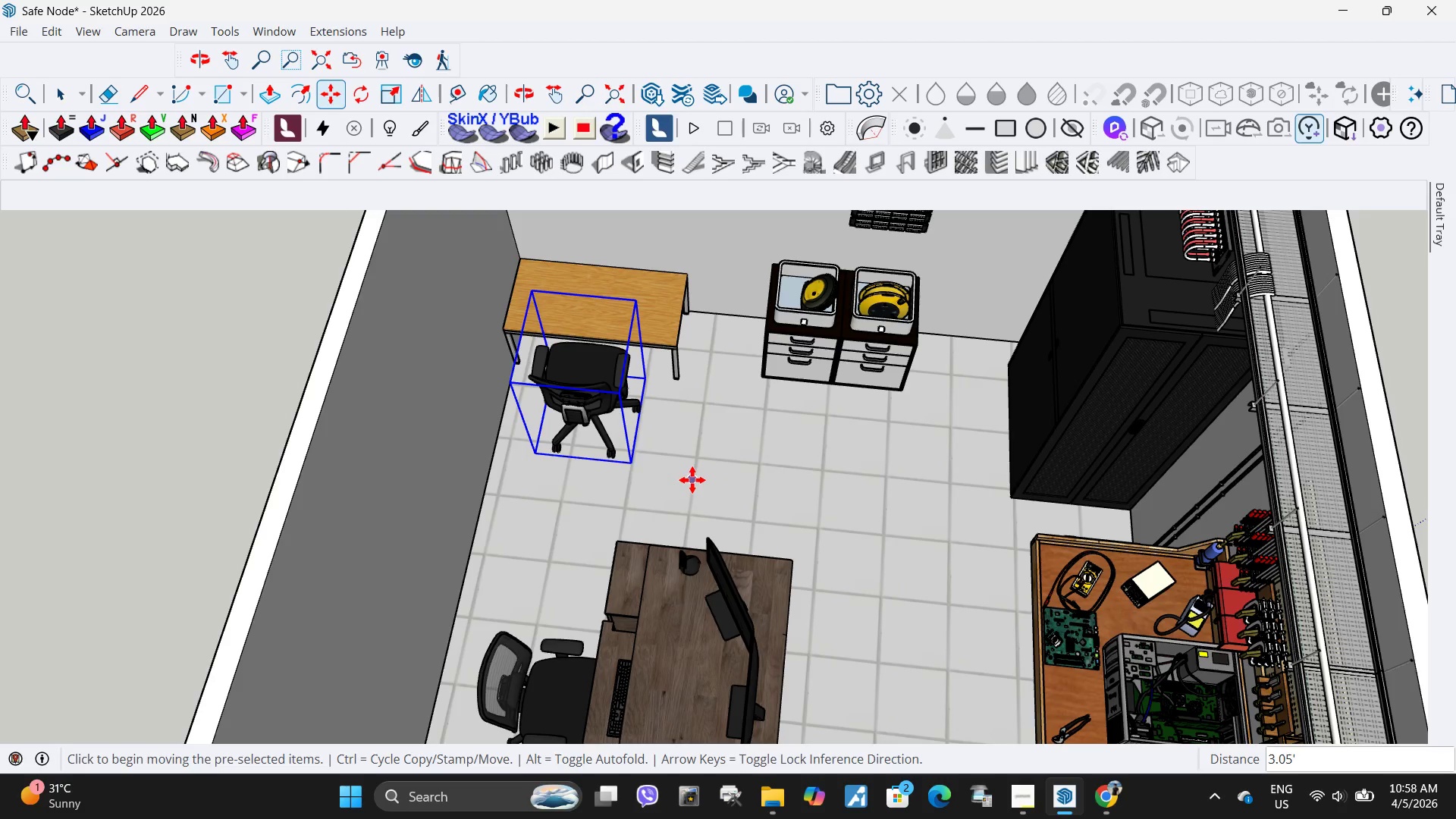 
double_click([692, 480])
 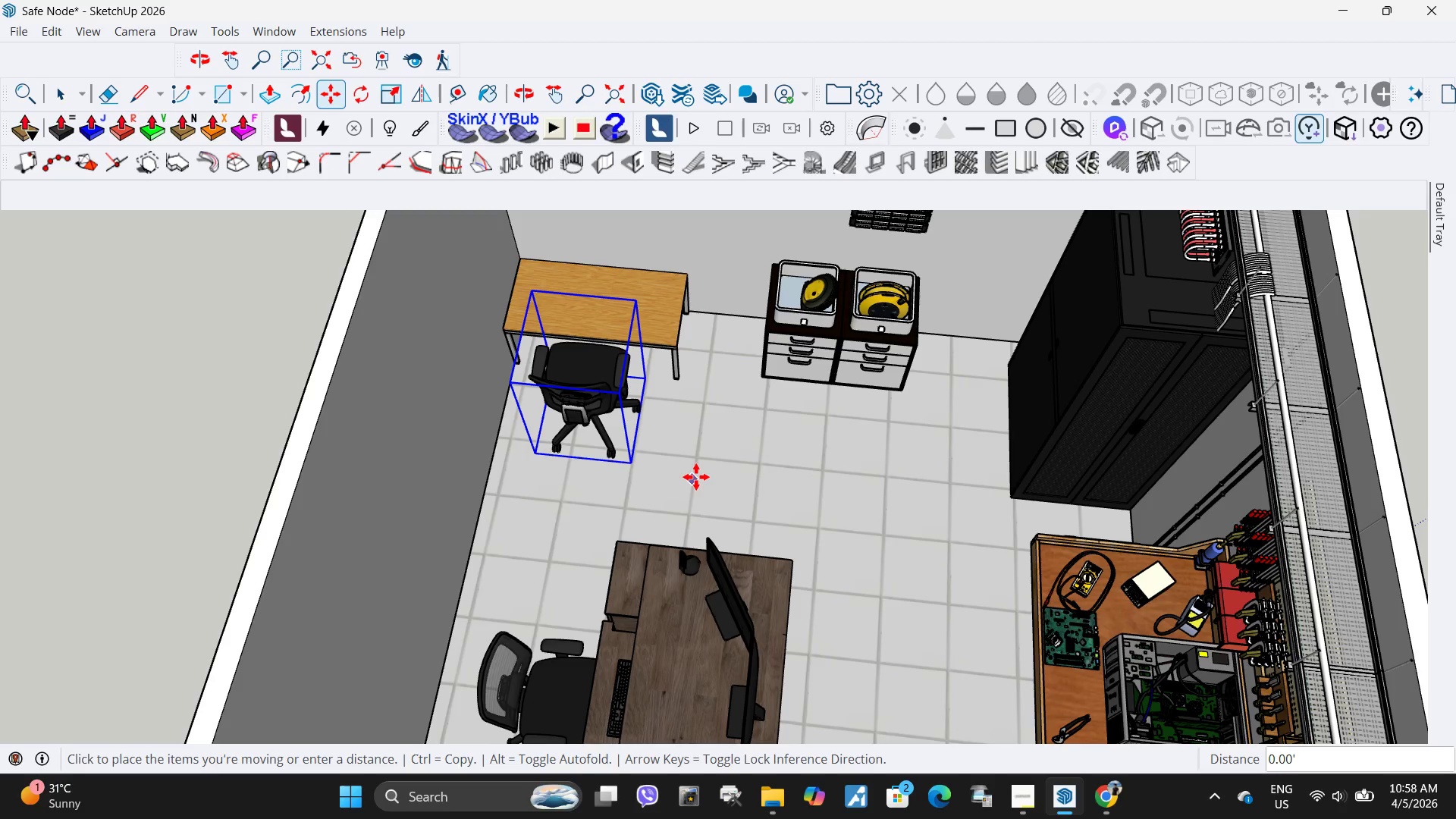 
key(C)
 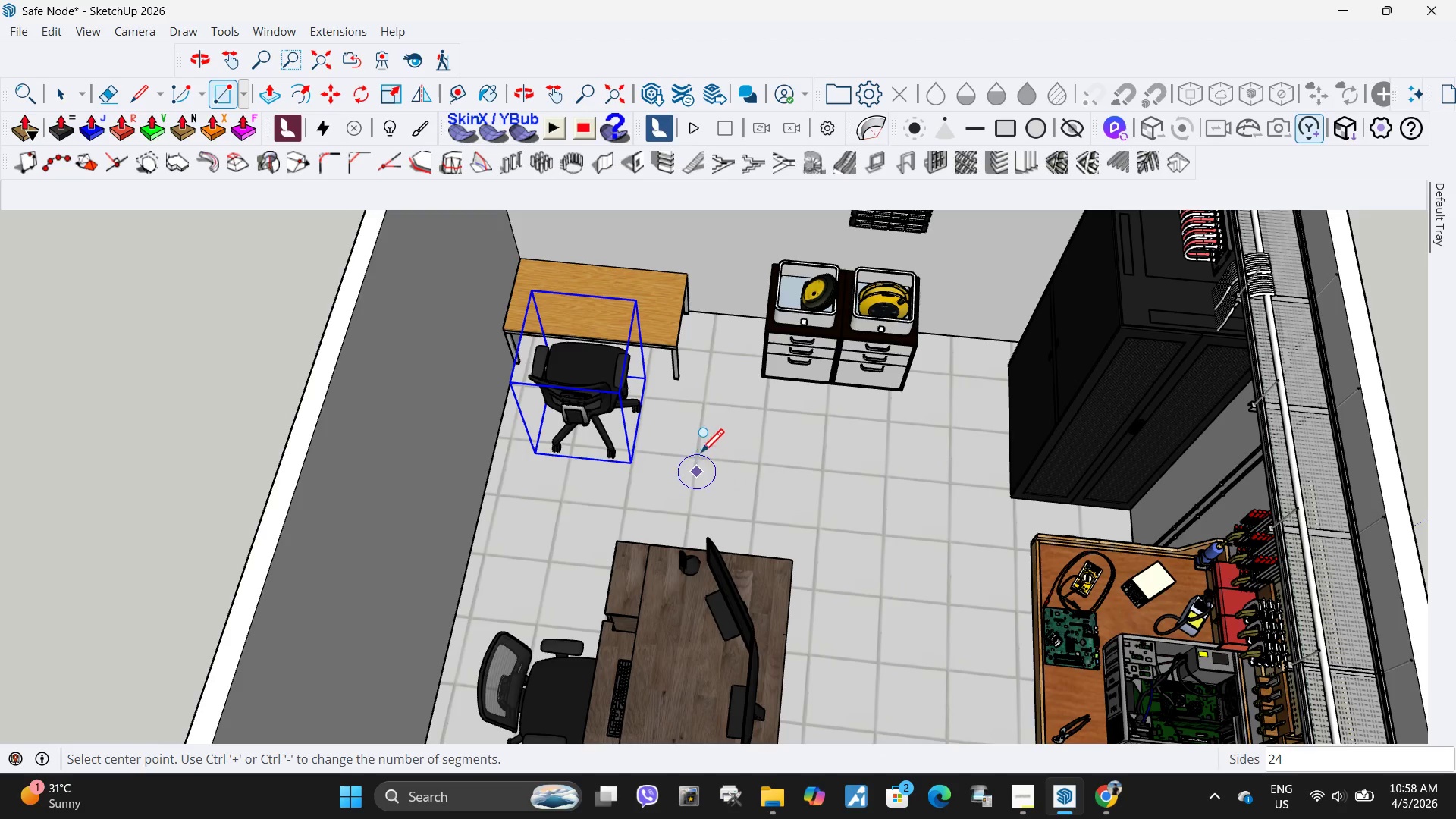 
key(Space)
 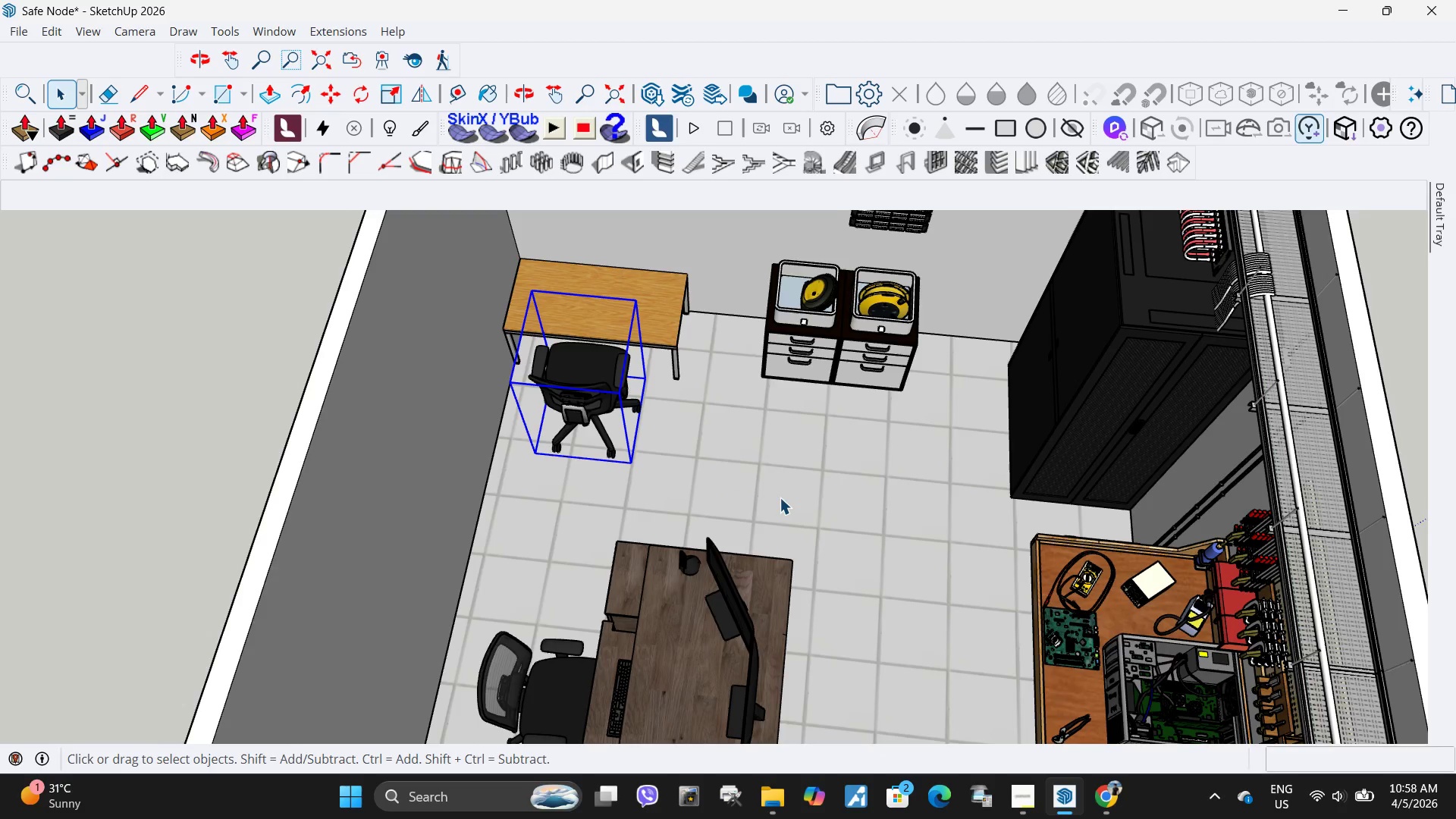 
scroll: coordinate [780, 499], scroll_direction: down, amount: 2.0
 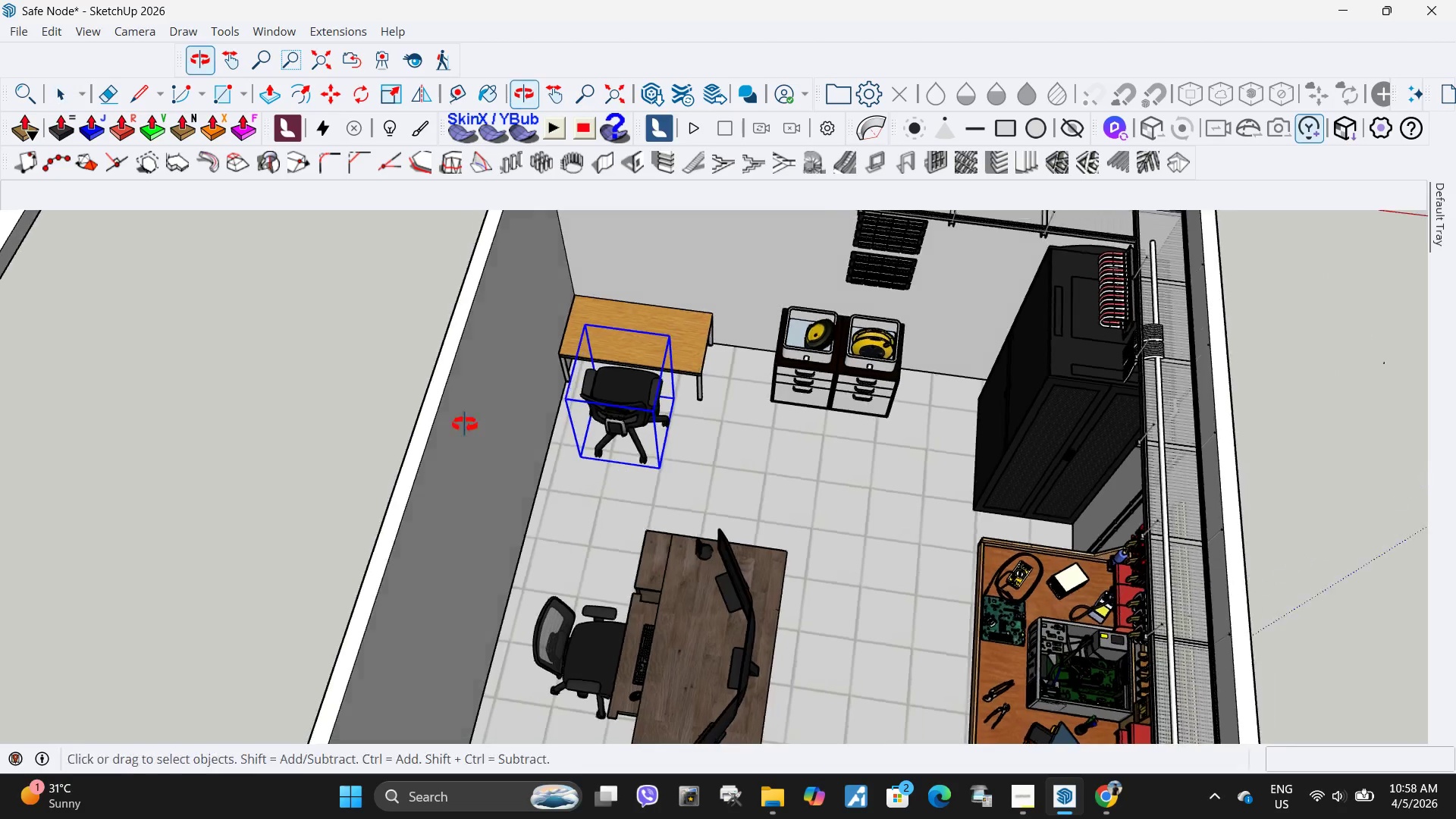 
triple_click([284, 410])
 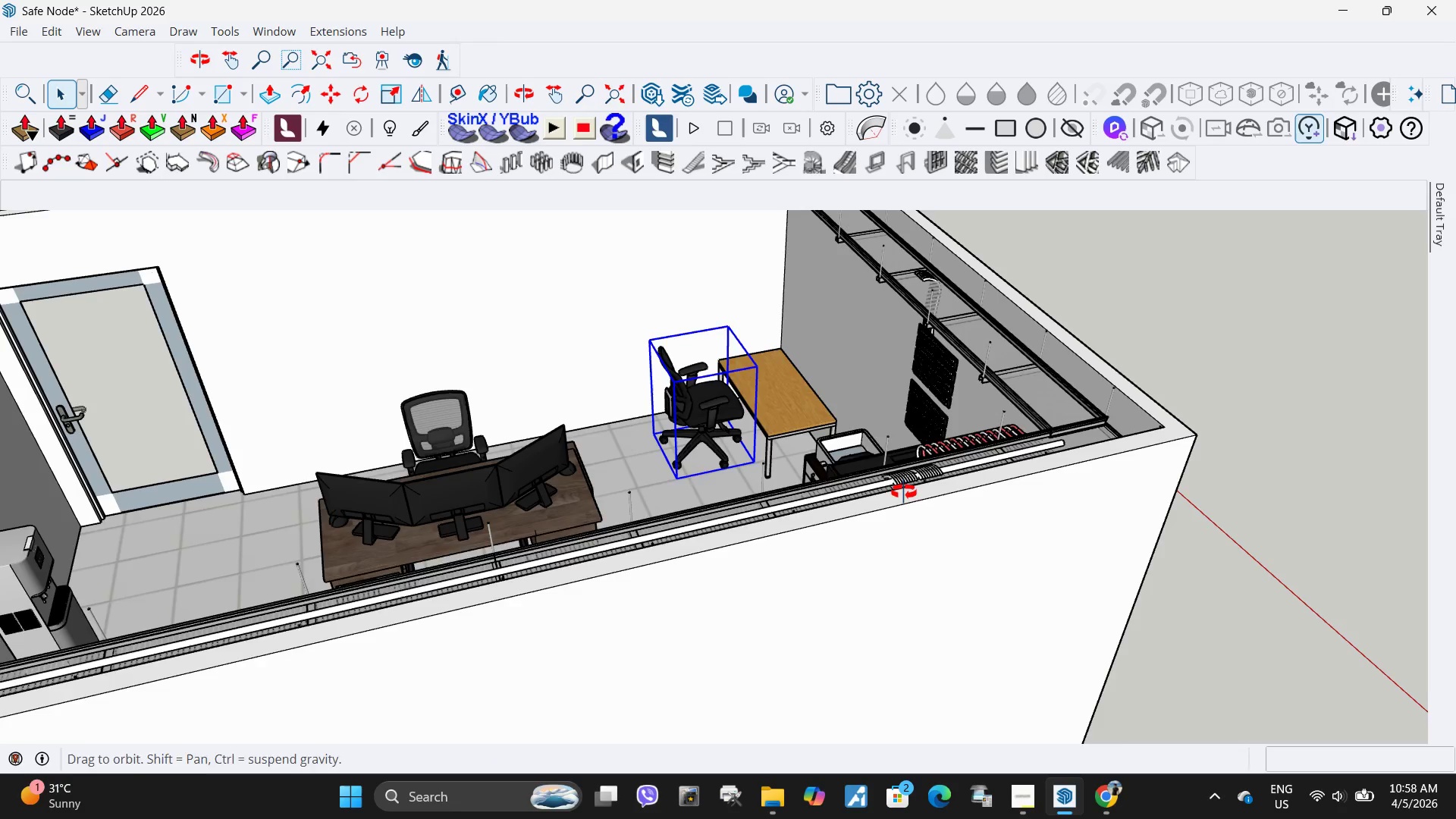 
scroll: coordinate [713, 514], scroll_direction: up, amount: 11.0
 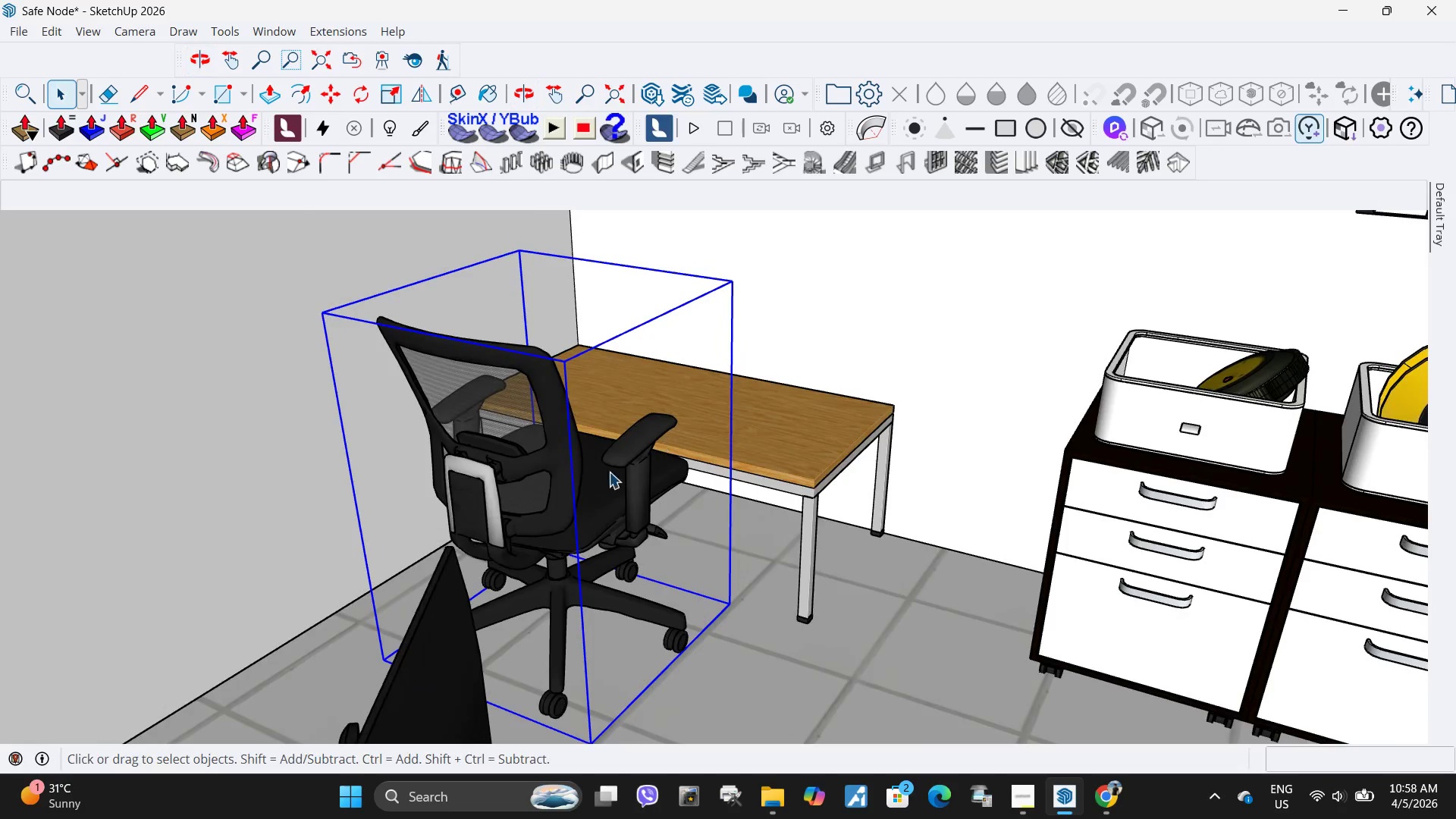 
left_click([782, 445])
 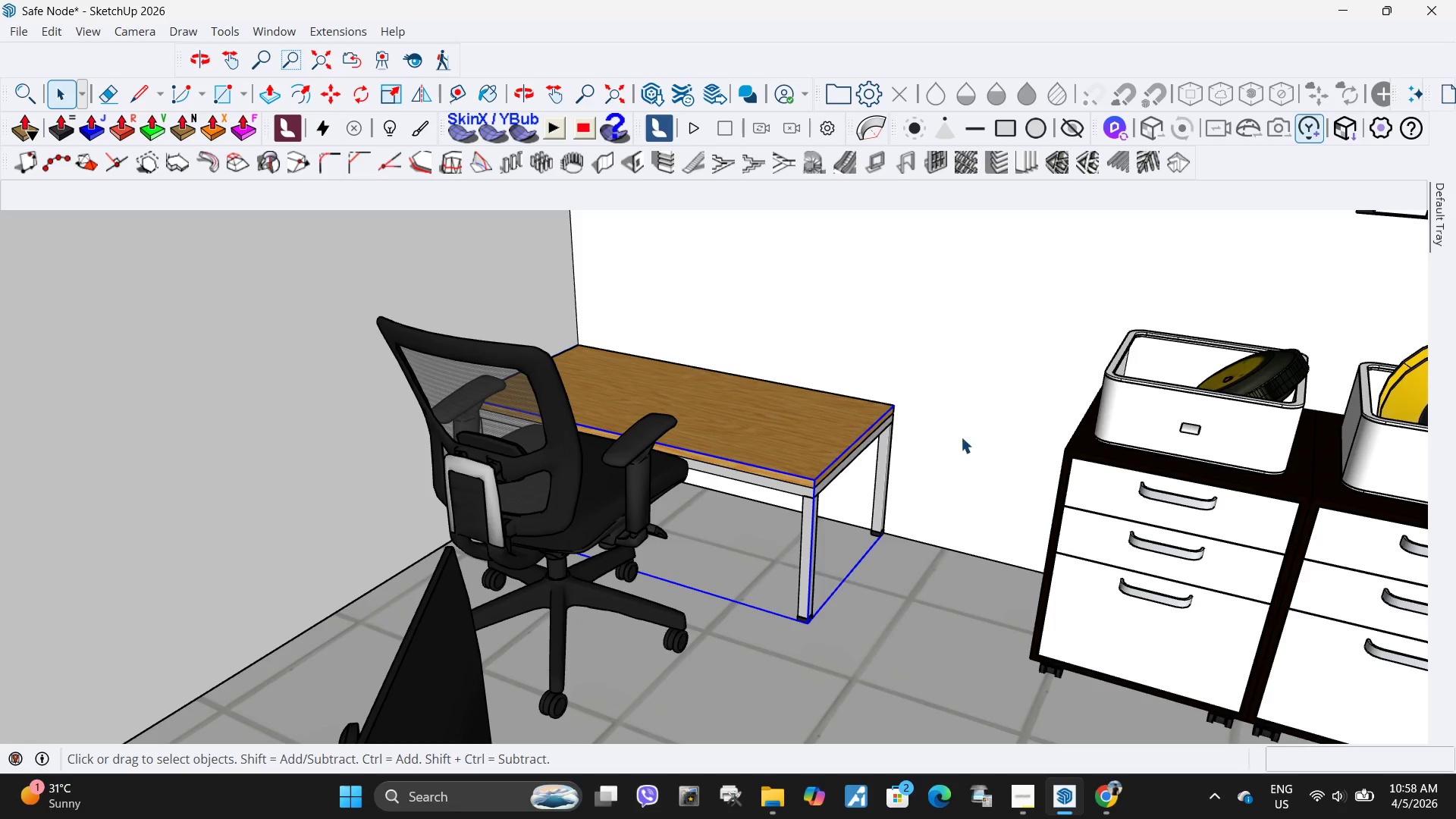 
key(M)
 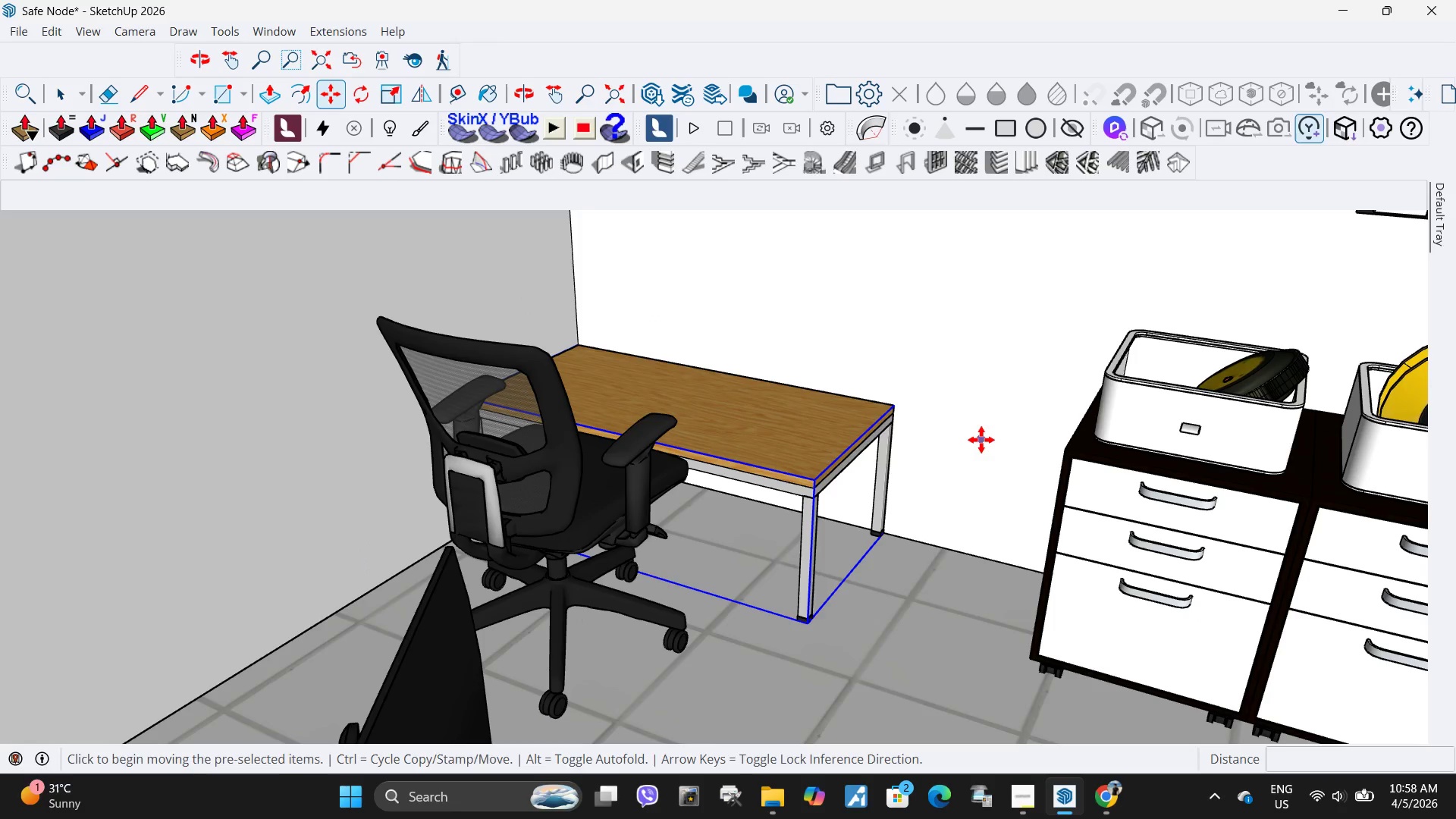 
left_click([981, 440])
 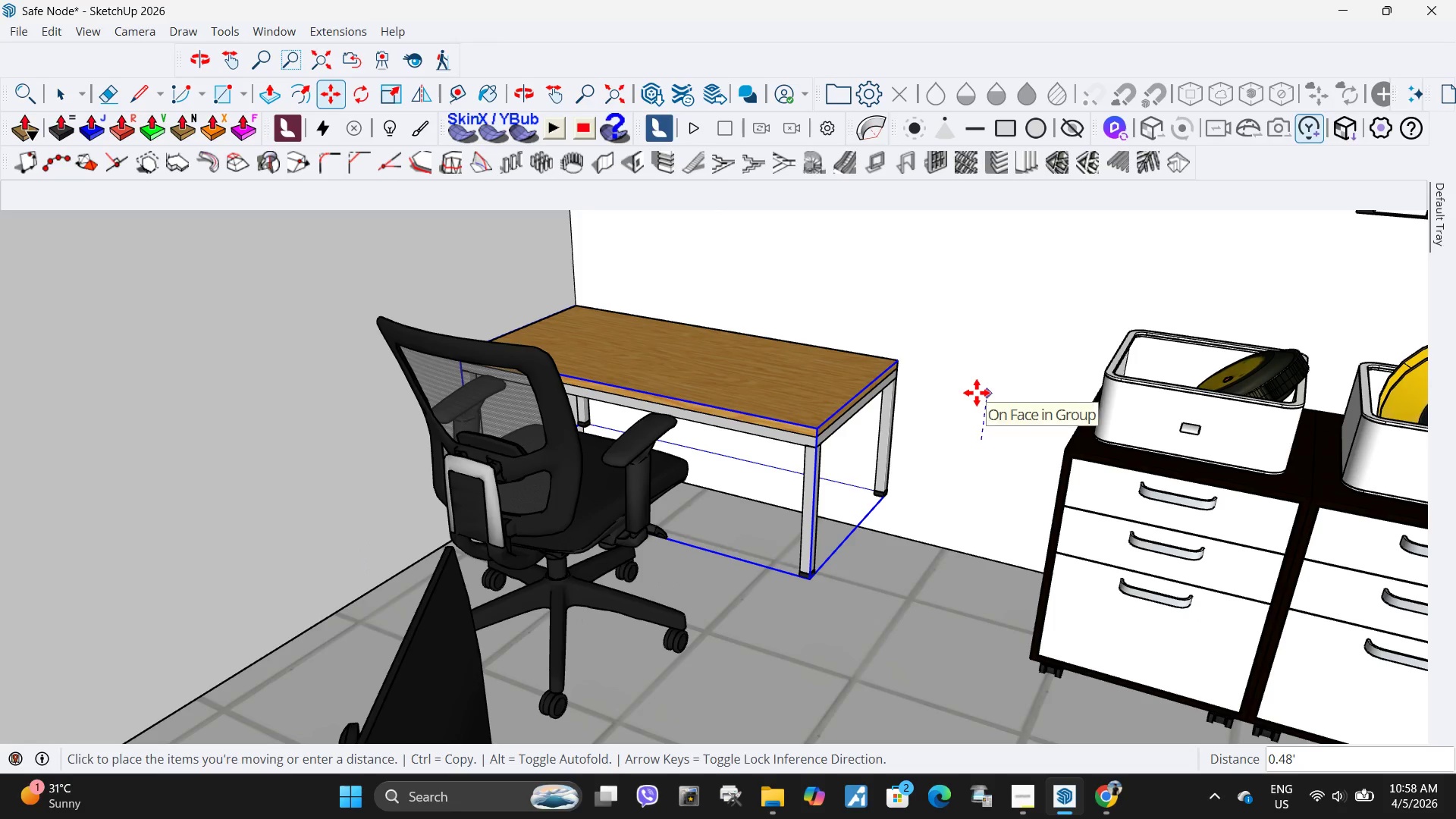 
left_click([977, 393])
 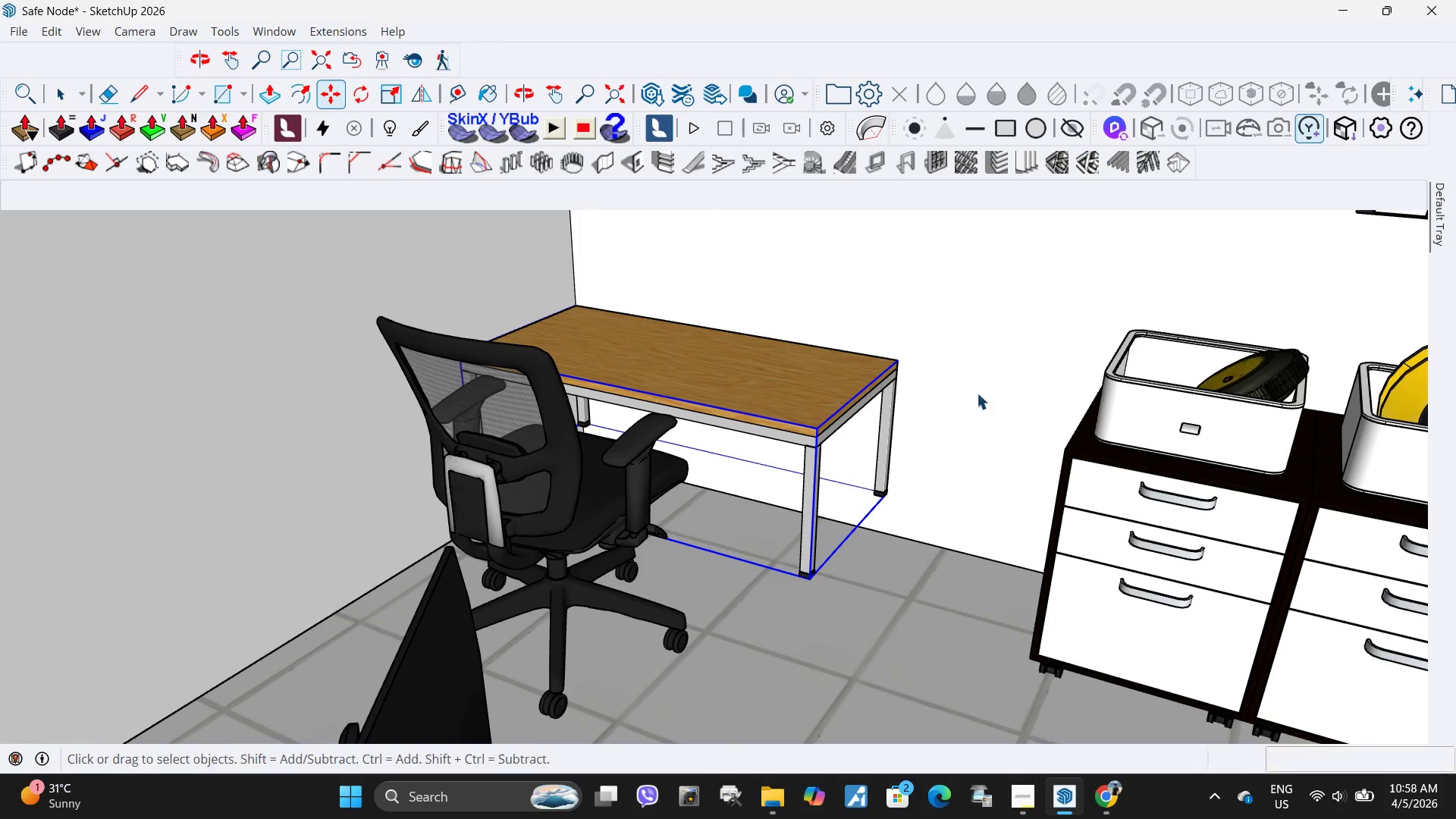 
key(Space)
 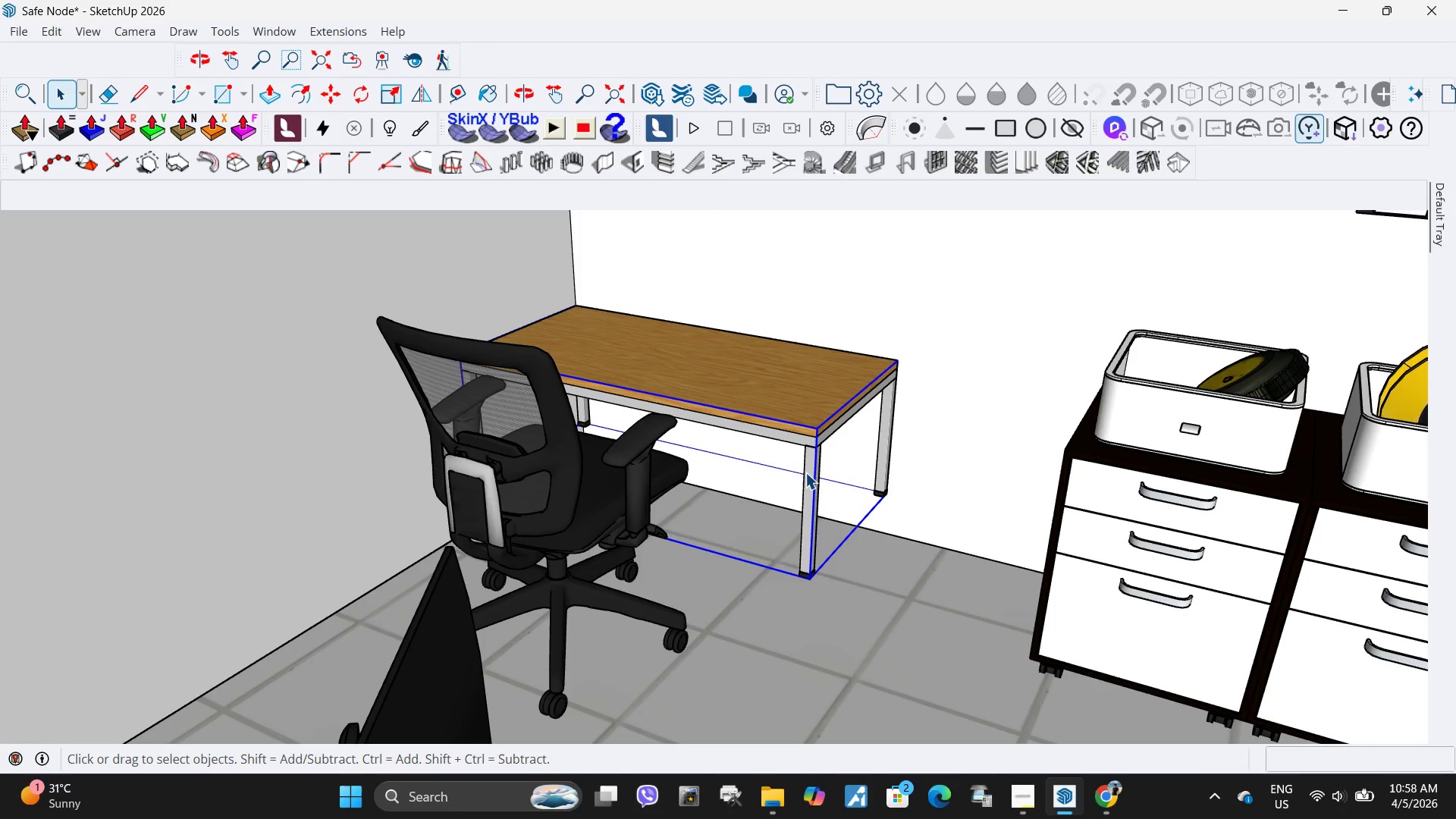 
double_click([805, 472])
 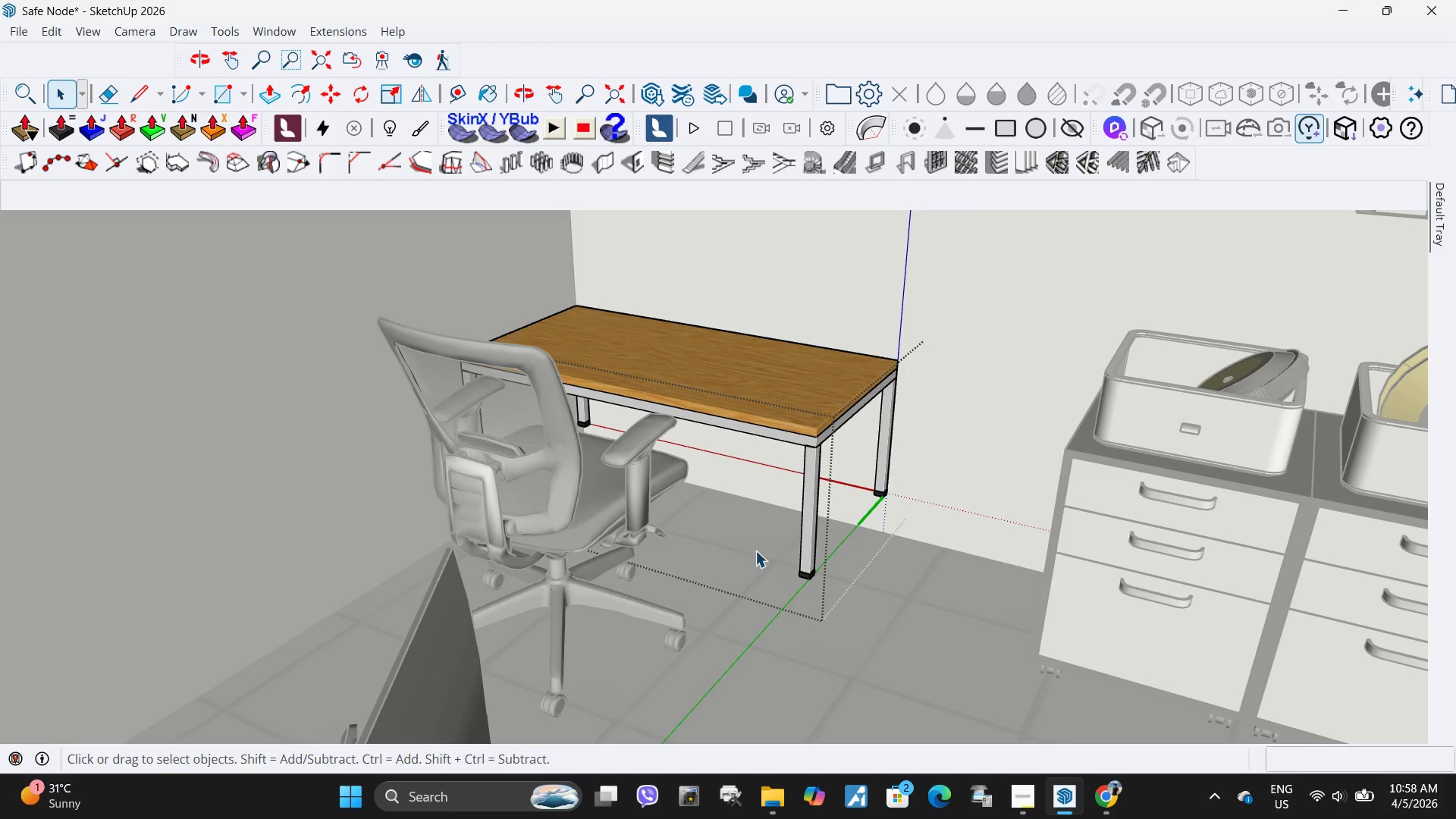 
left_click_drag(start_coordinate=[755, 551], to_coordinate=[824, 615])
 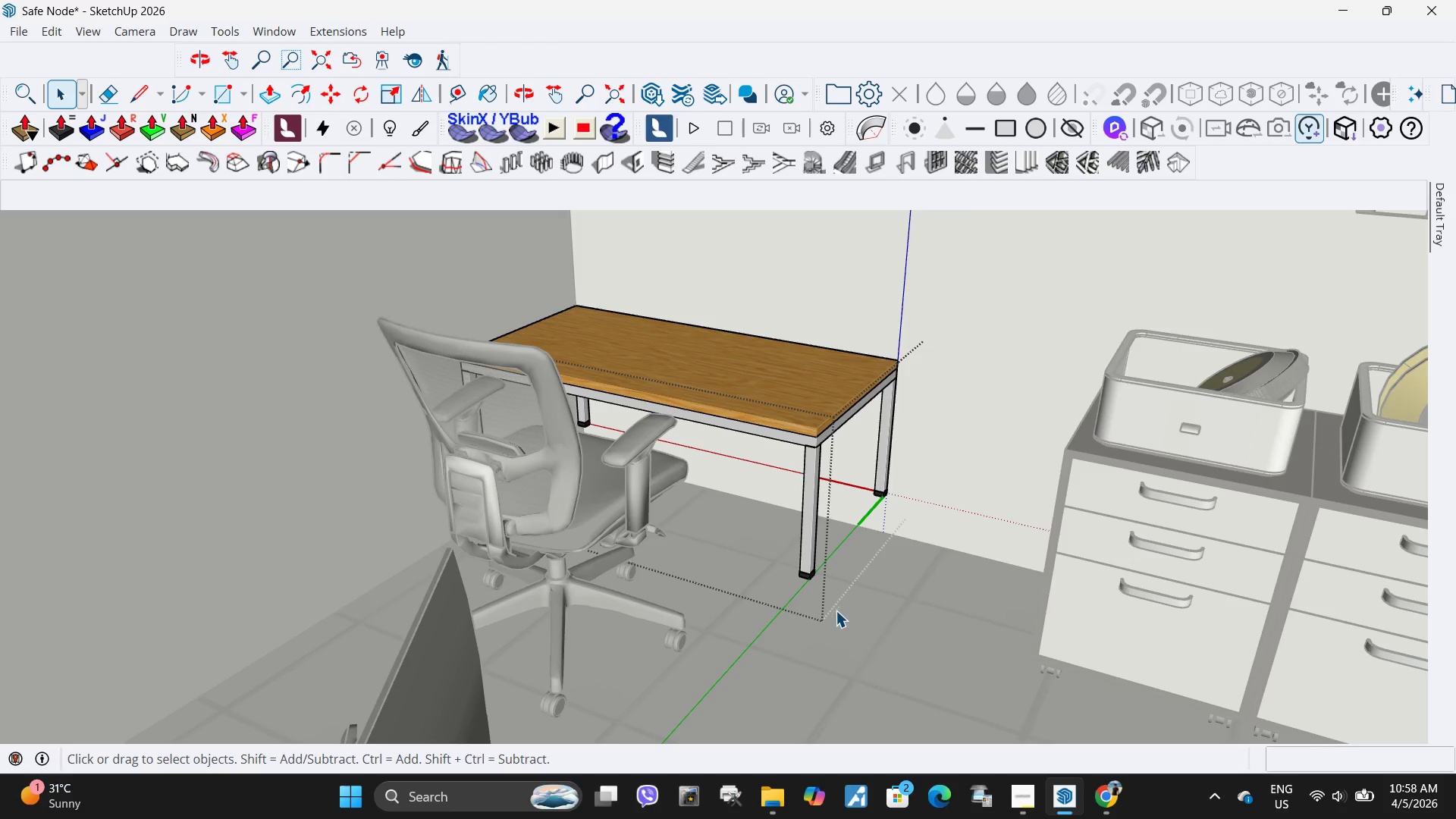 
left_click_drag(start_coordinate=[836, 610], to_coordinate=[742, 531])
 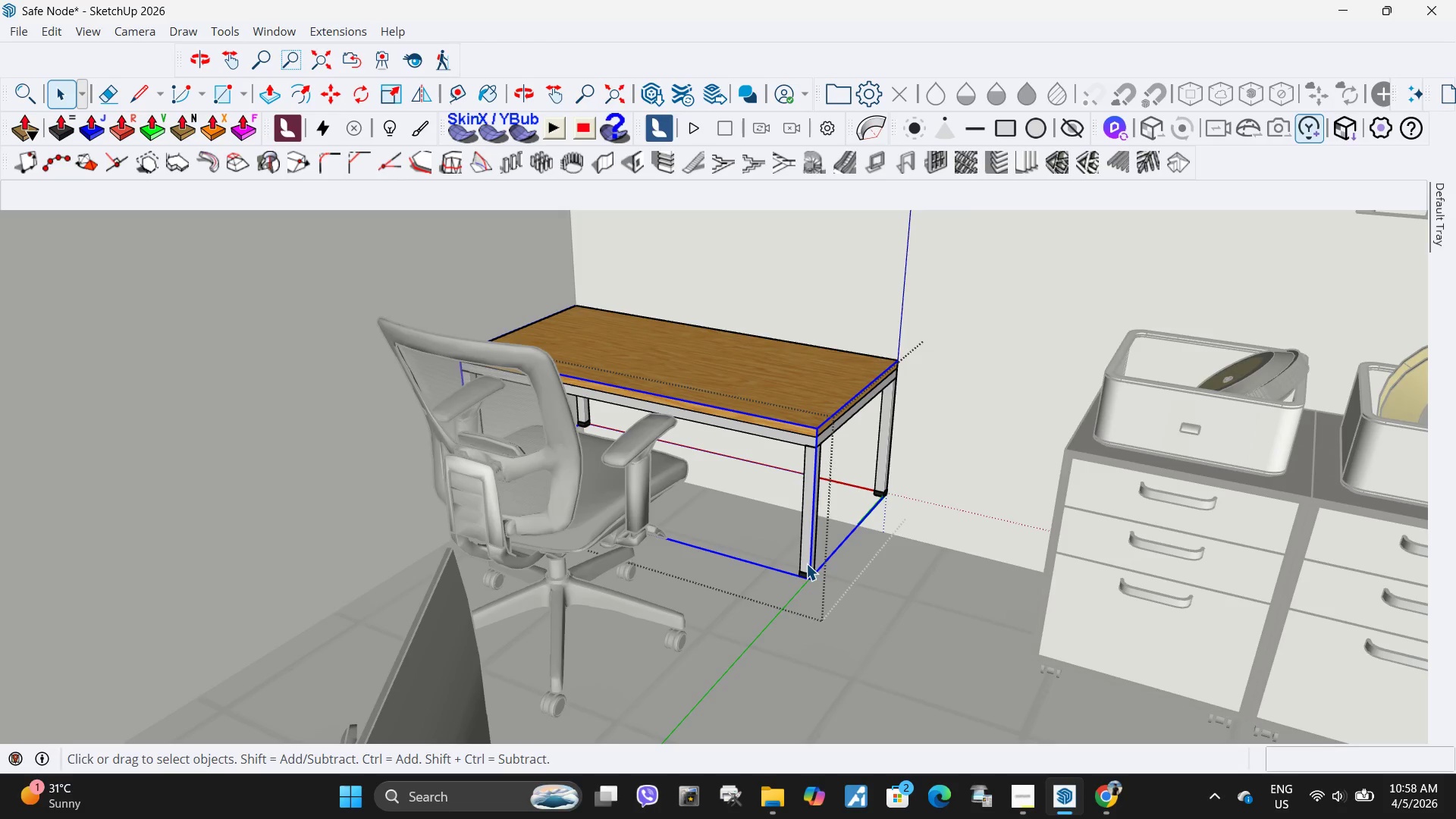 
double_click([806, 563])
 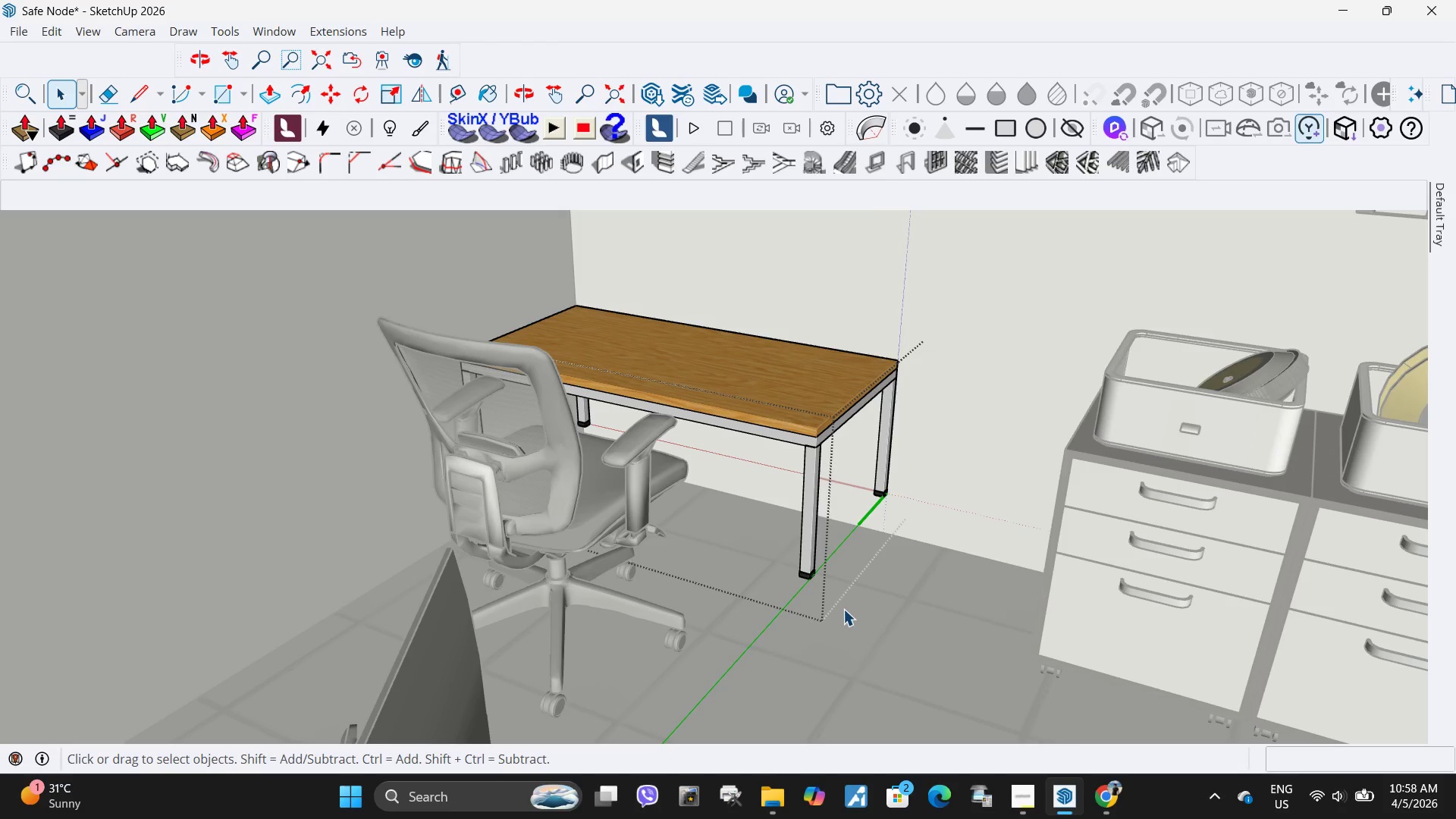 
left_click_drag(start_coordinate=[843, 609], to_coordinate=[770, 530])
 